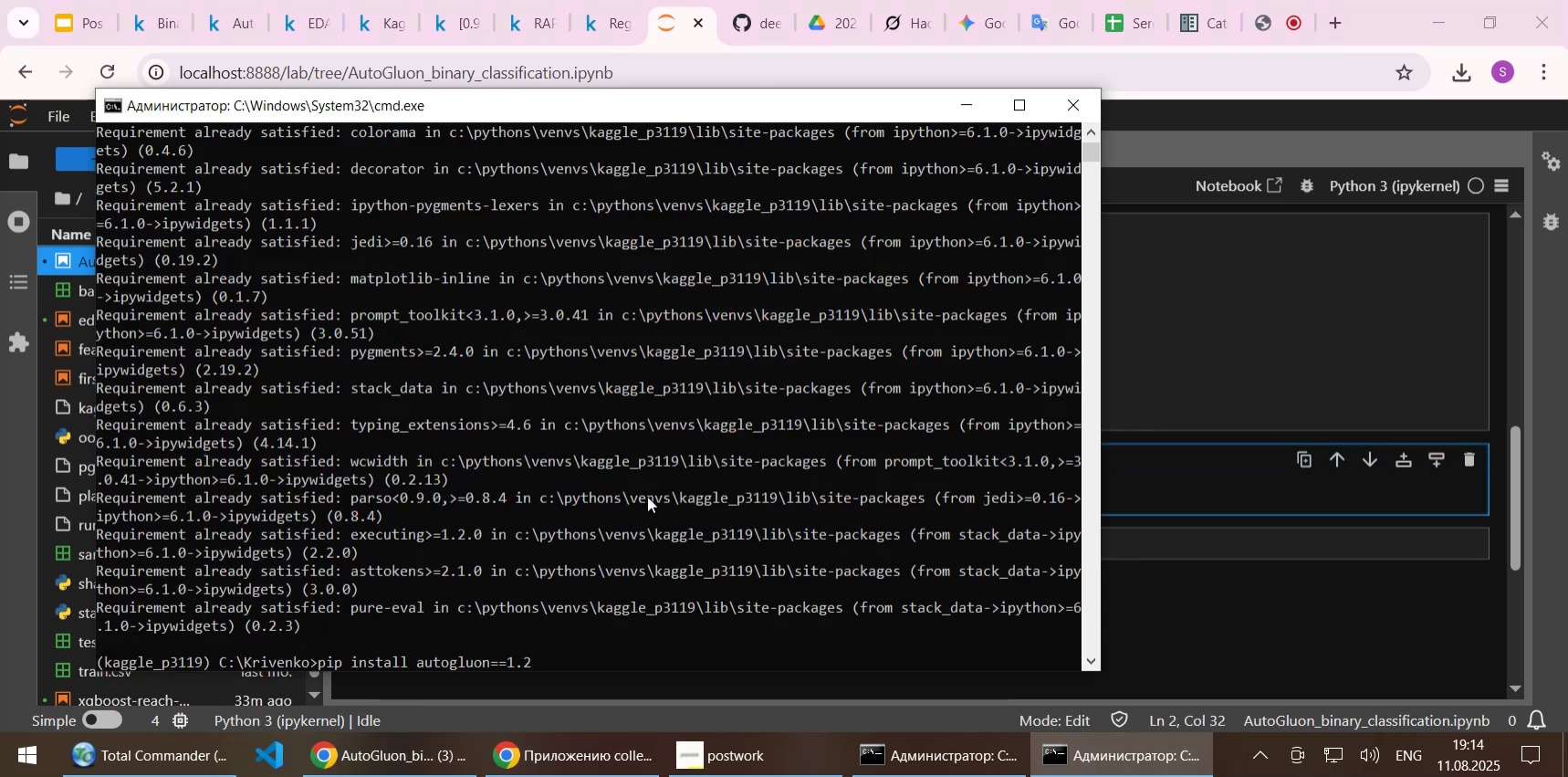 
key(NumpadEnter)
 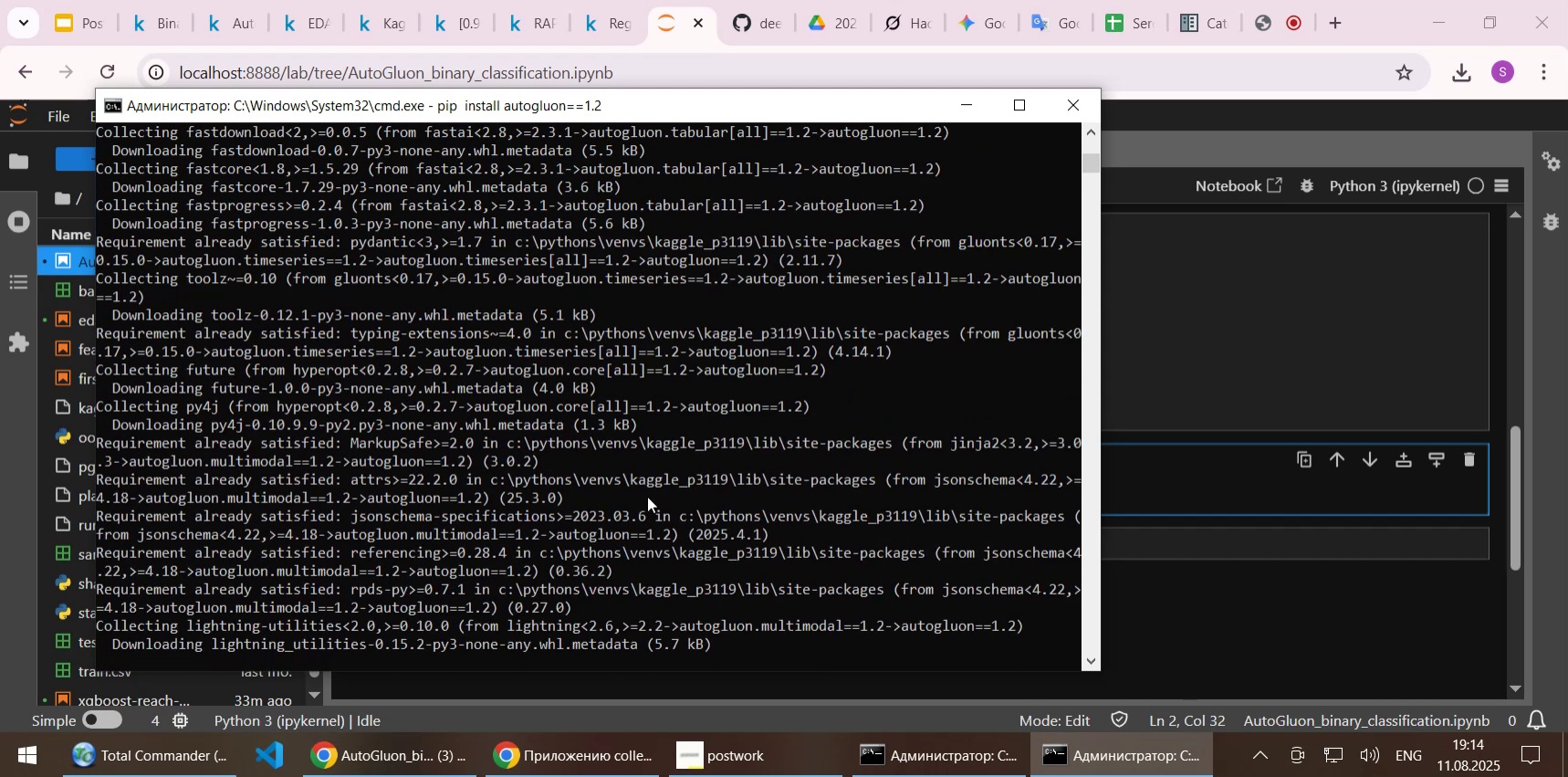 
wait(54.29)
 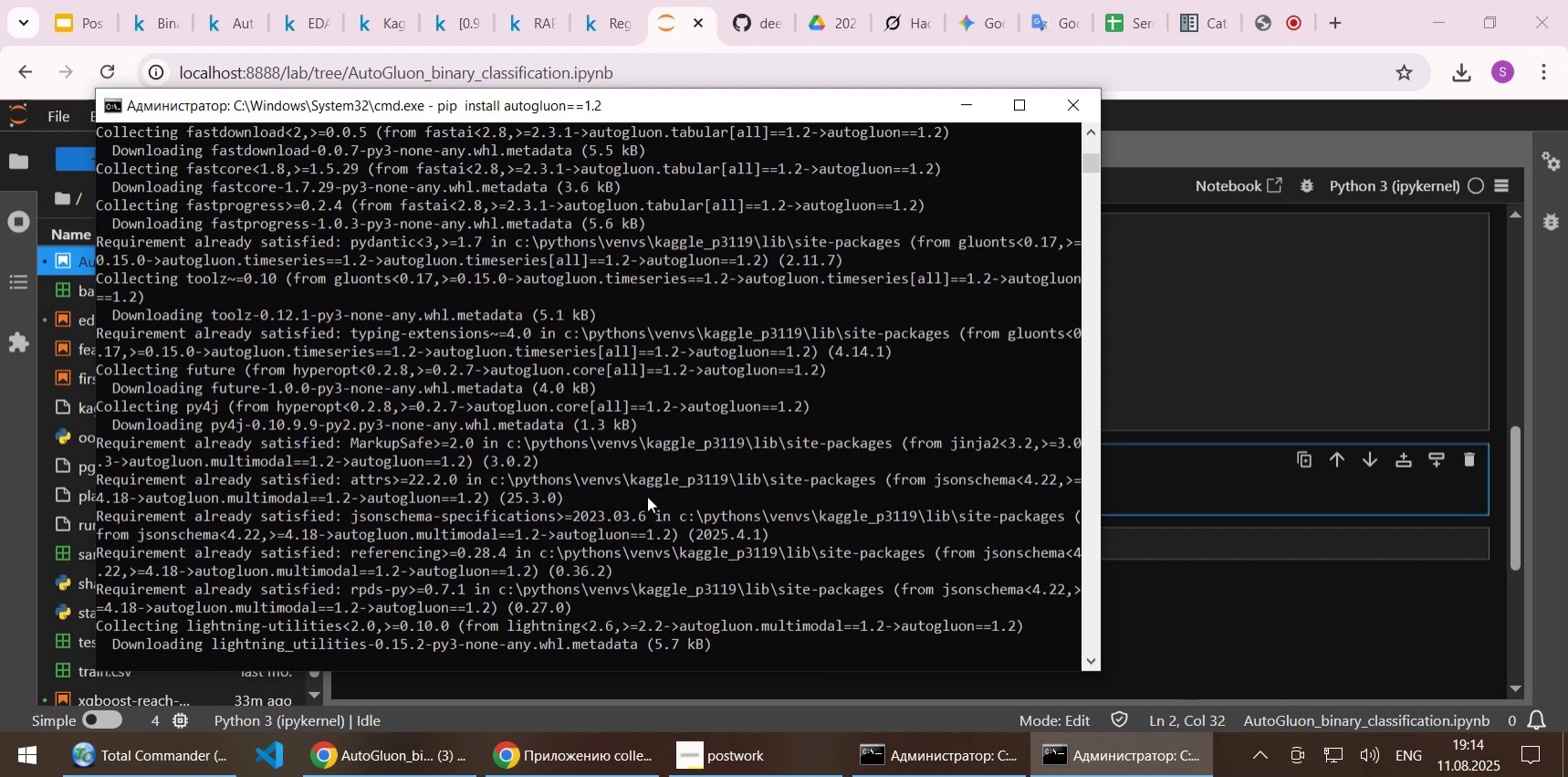 
left_click([1188, 299])
 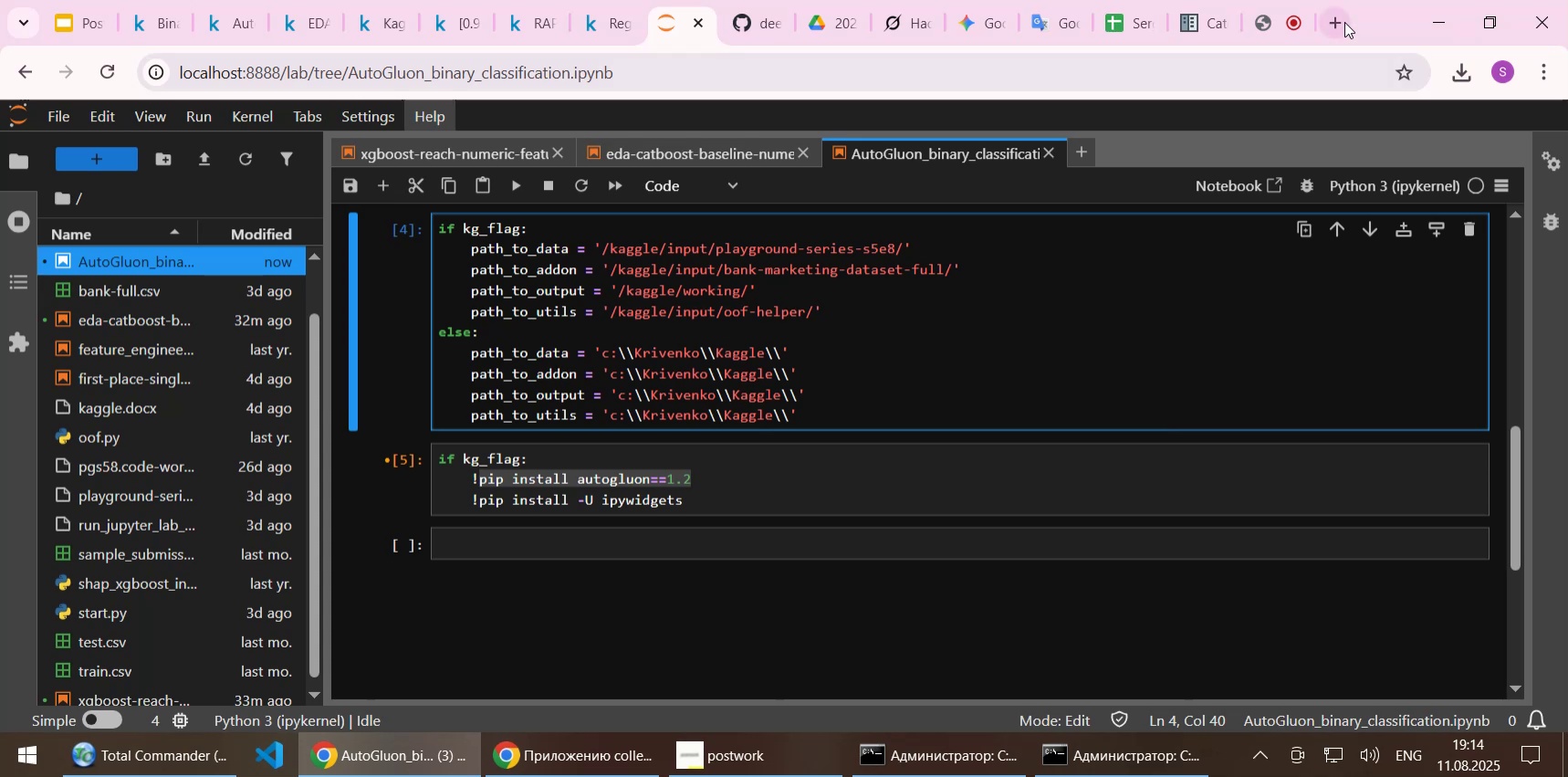 
left_click([1344, 22])
 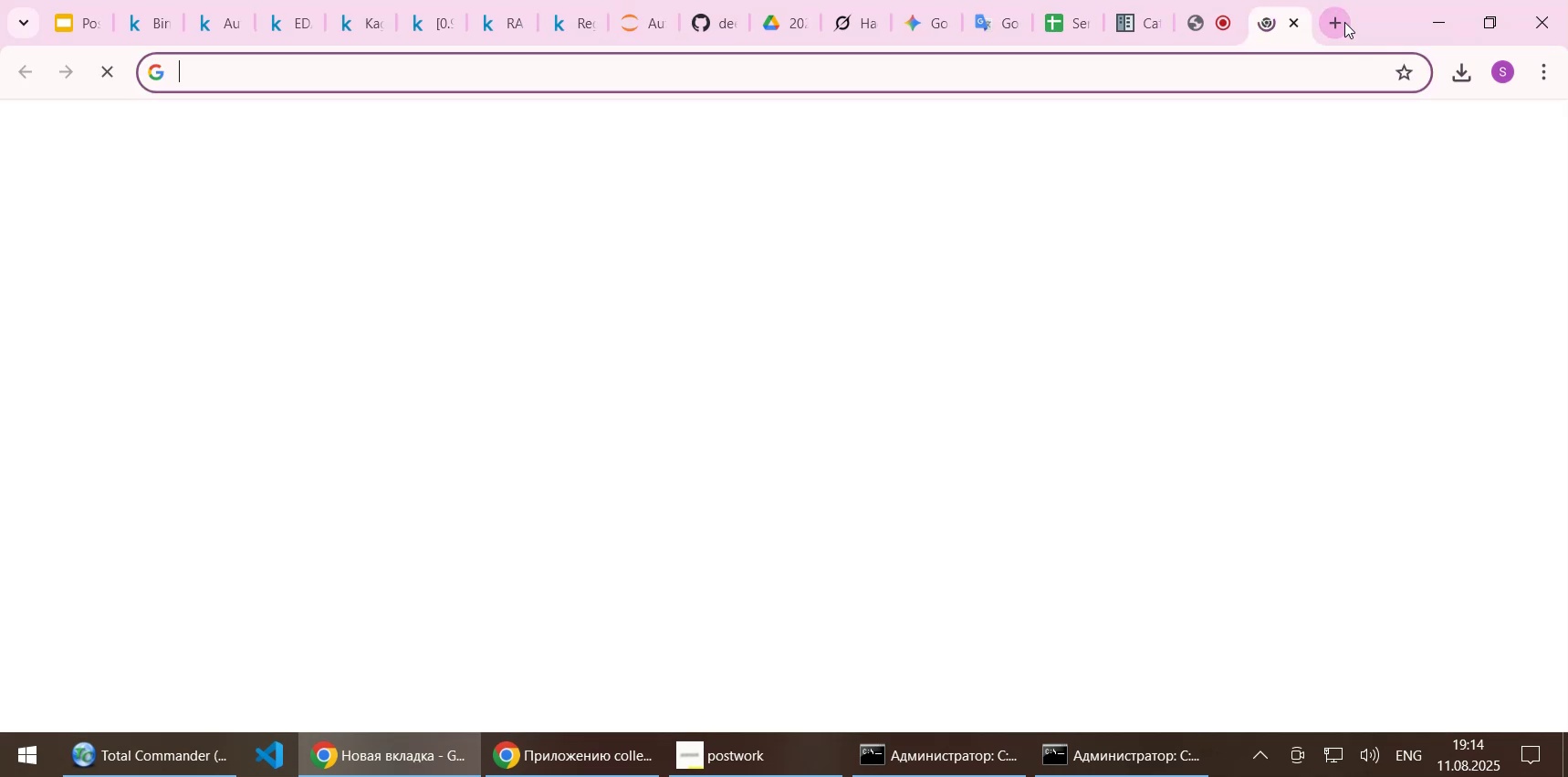 
type(autogluon)
 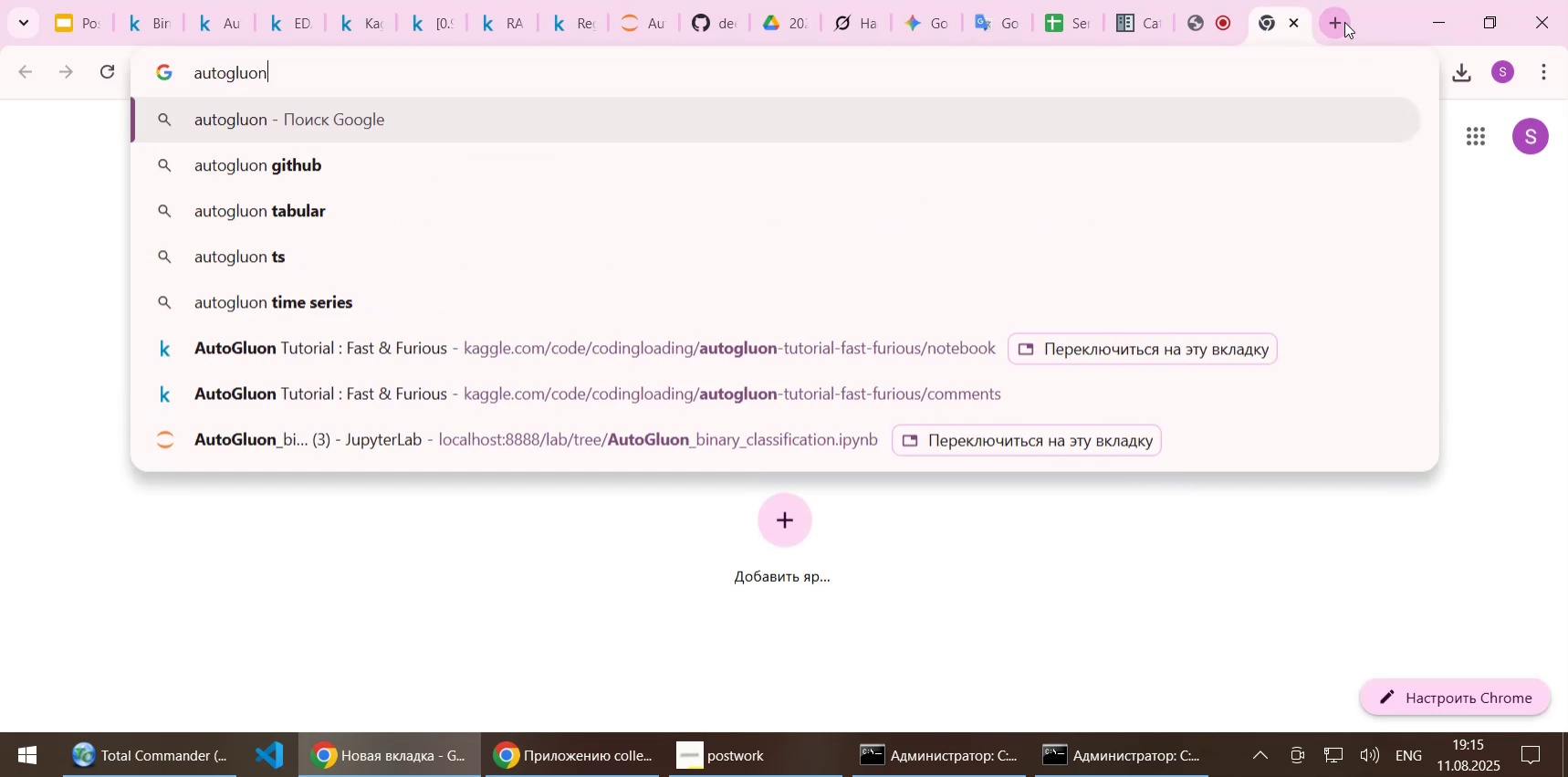 
key(Enter)
 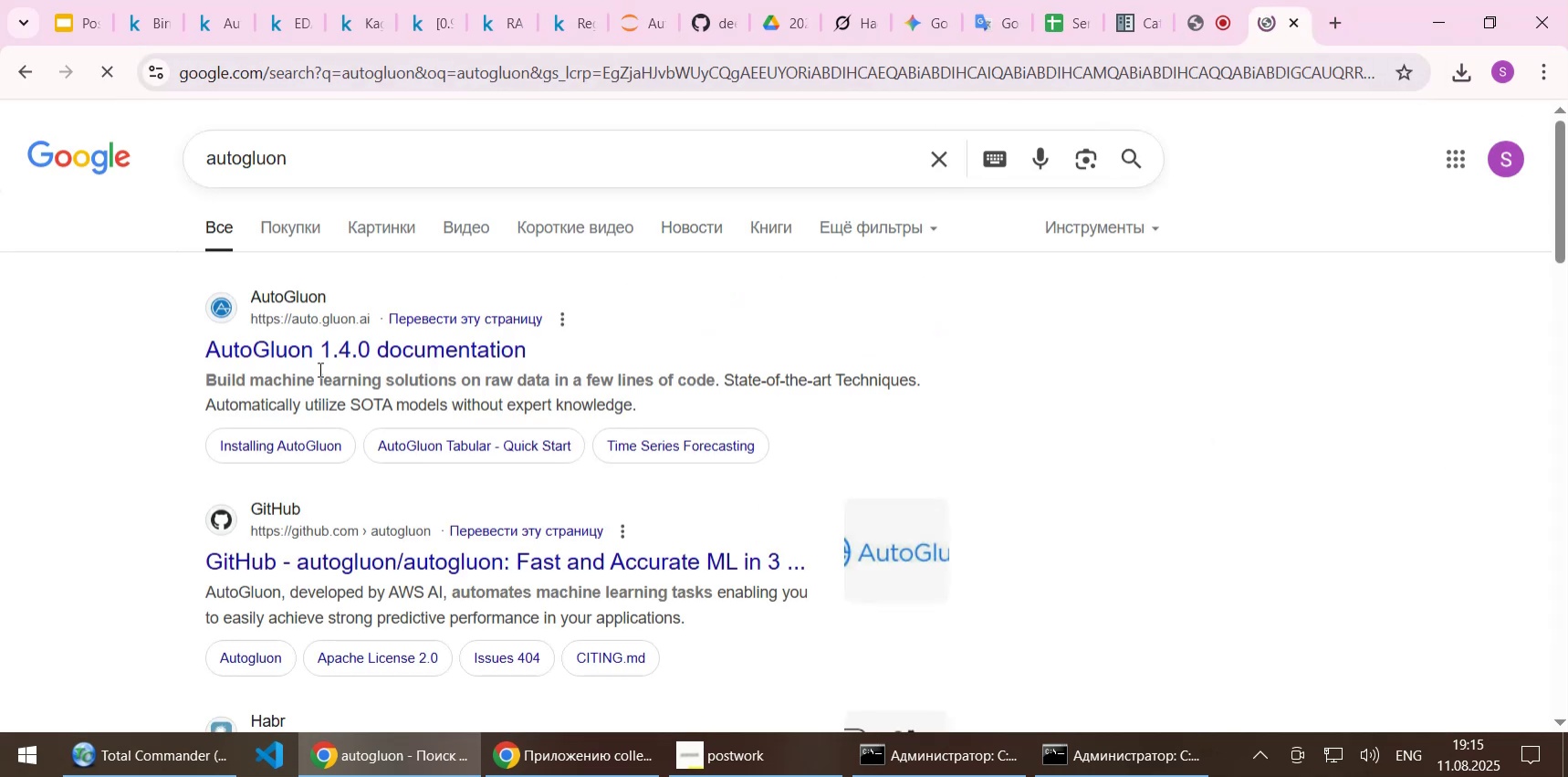 
left_click([323, 358])
 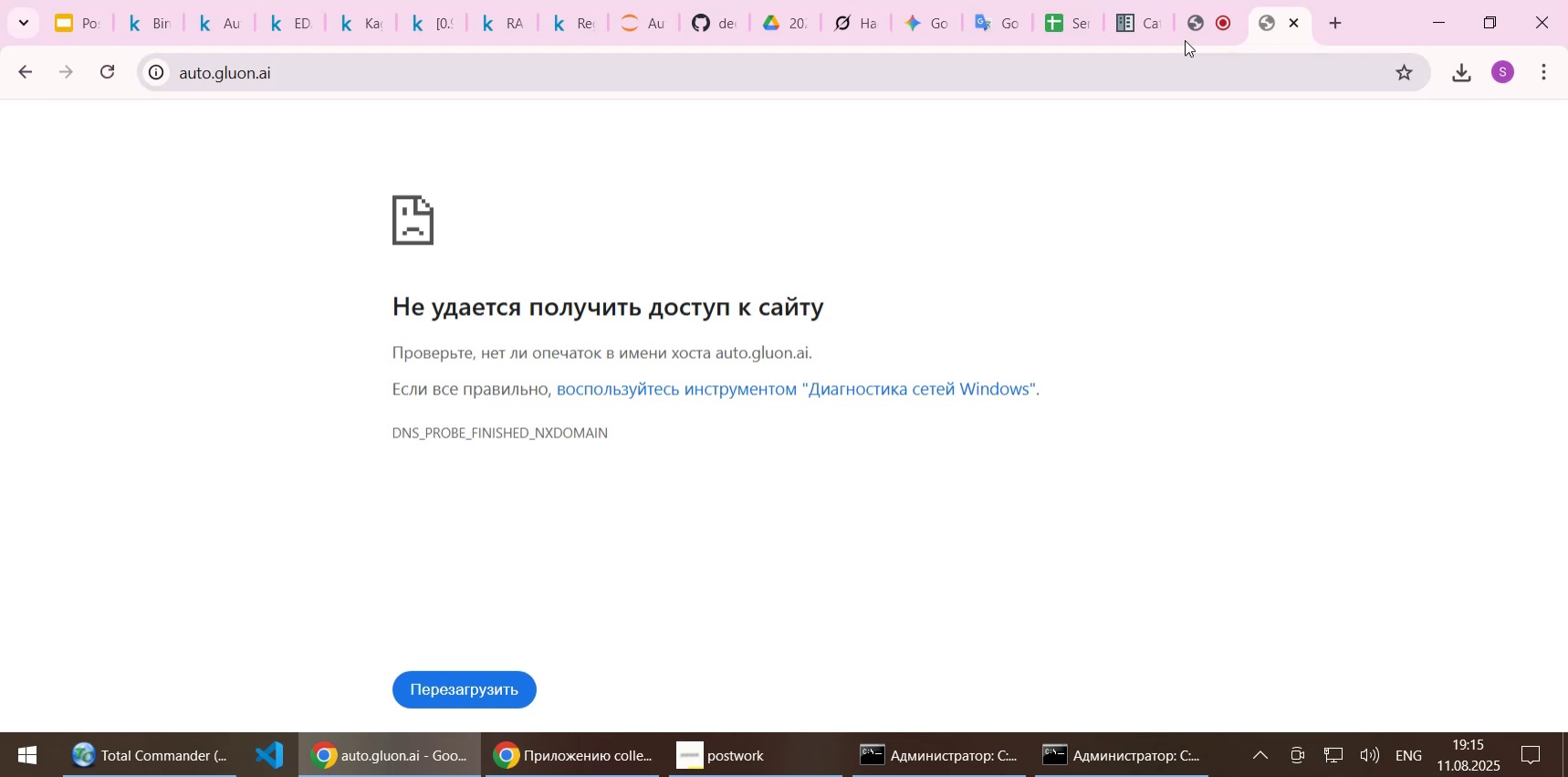 
wait(7.44)
 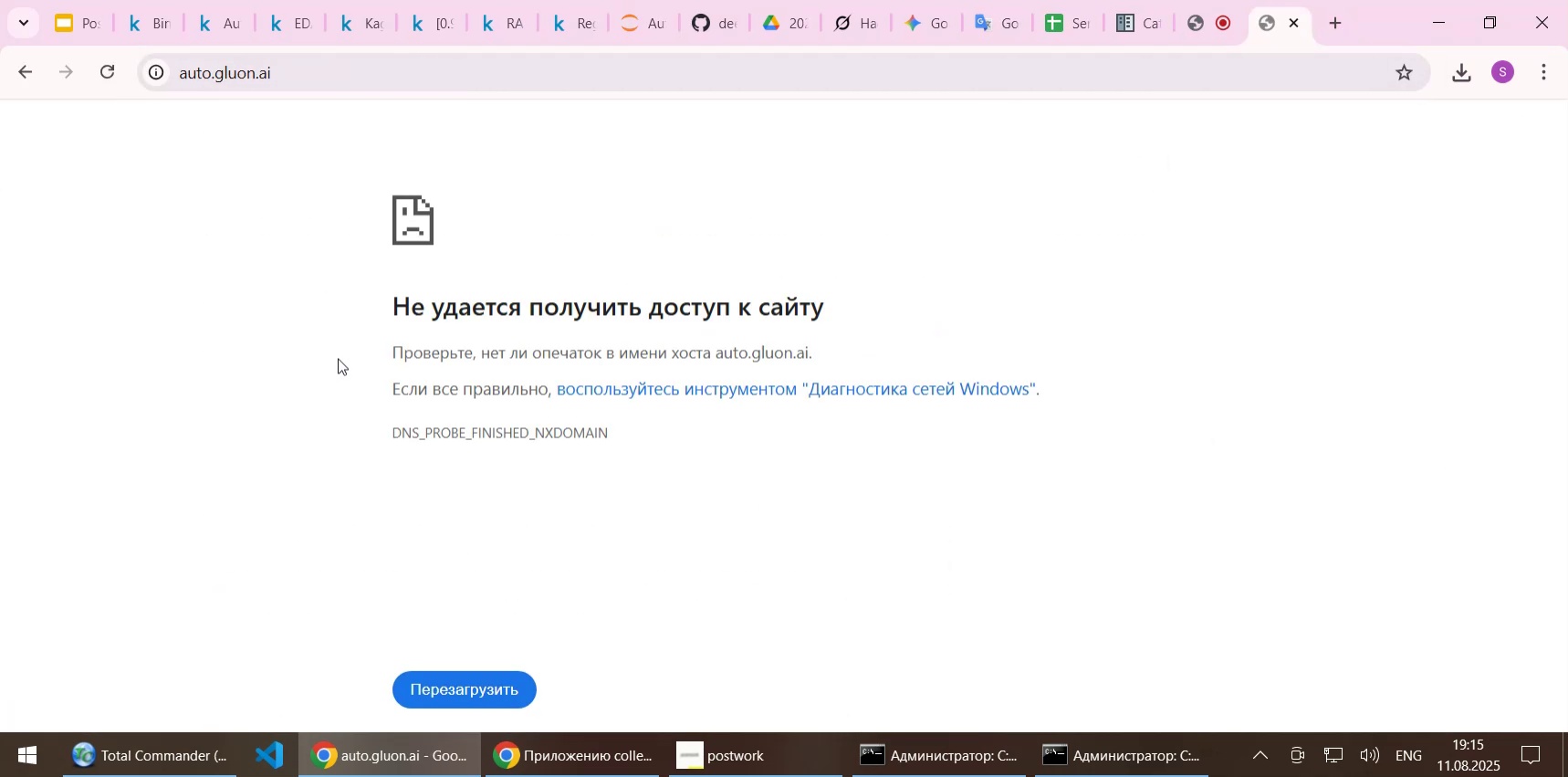 
left_click([22, 69])
 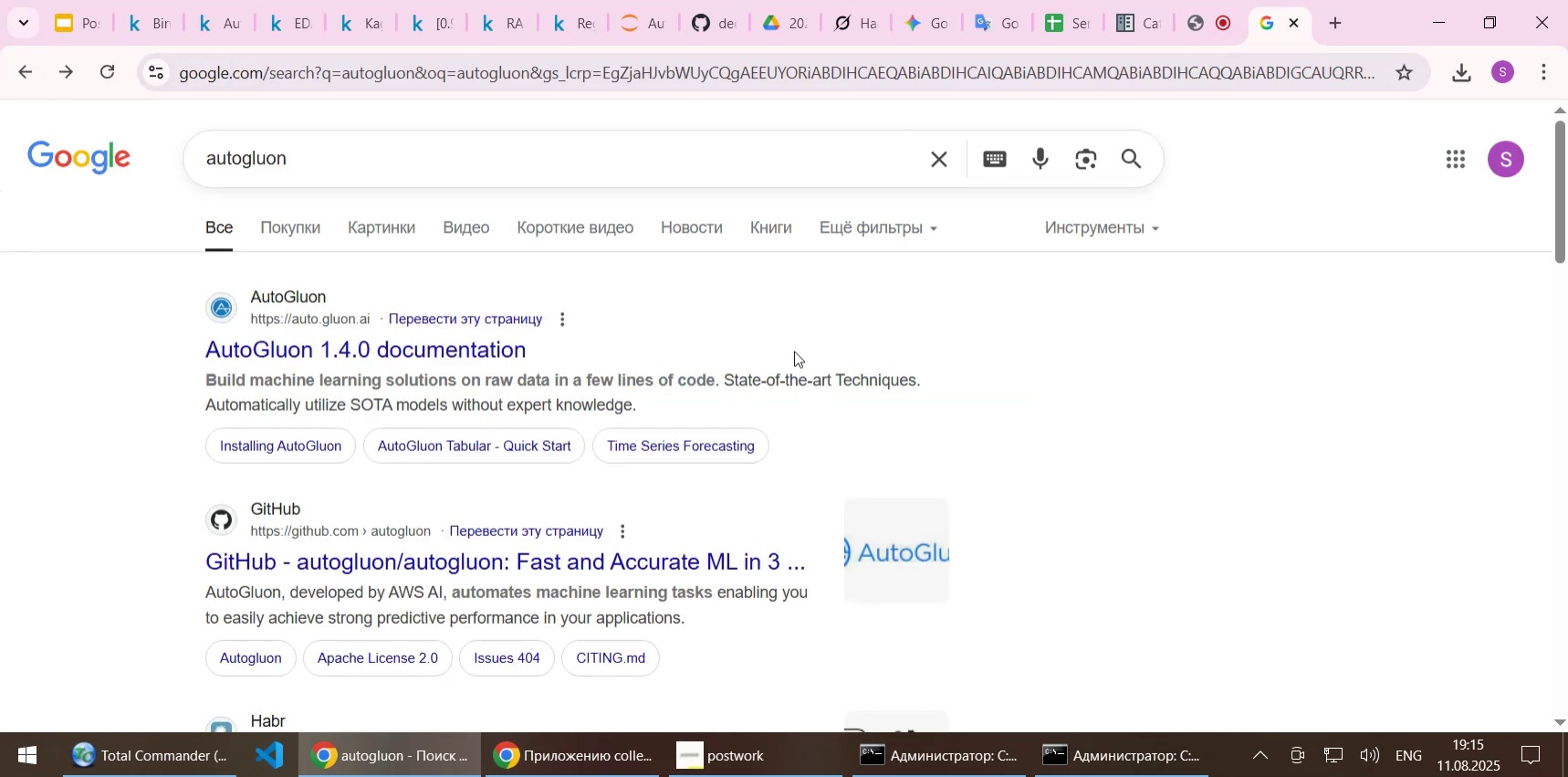 
scroll: coordinate [794, 352], scroll_direction: down, amount: 2.0
 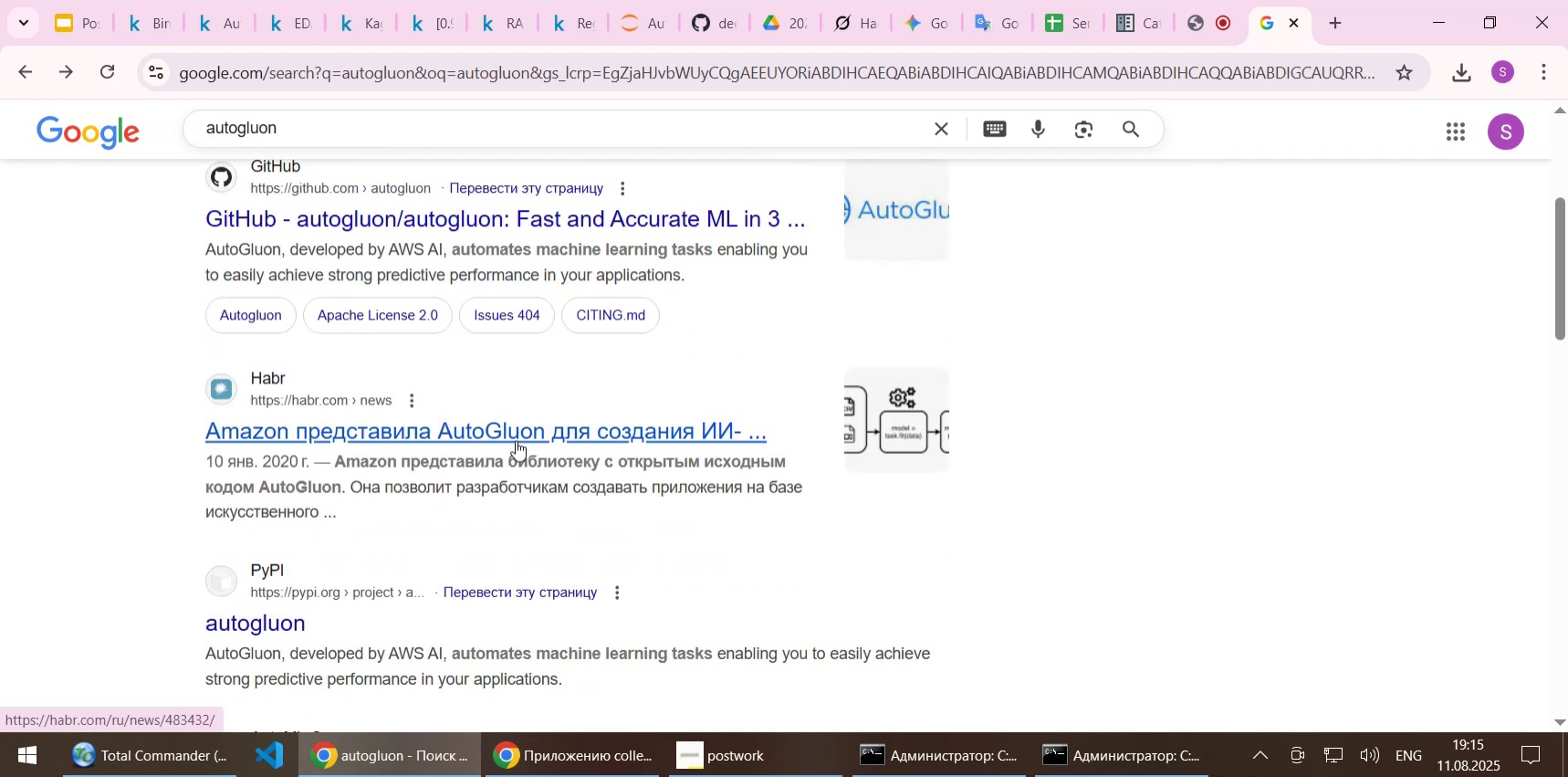 
middle_click([516, 440])
 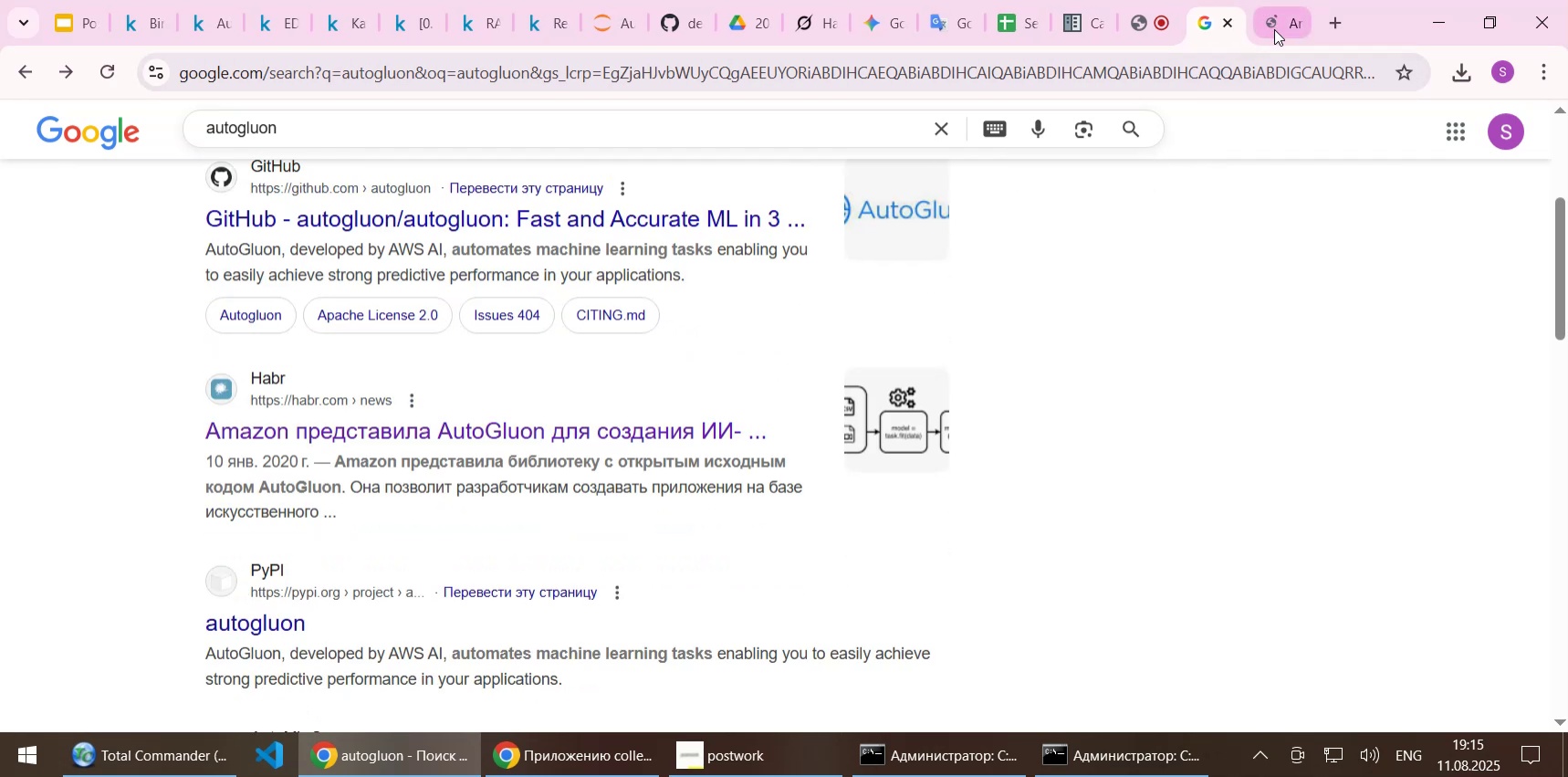 
left_click([1134, 744])
 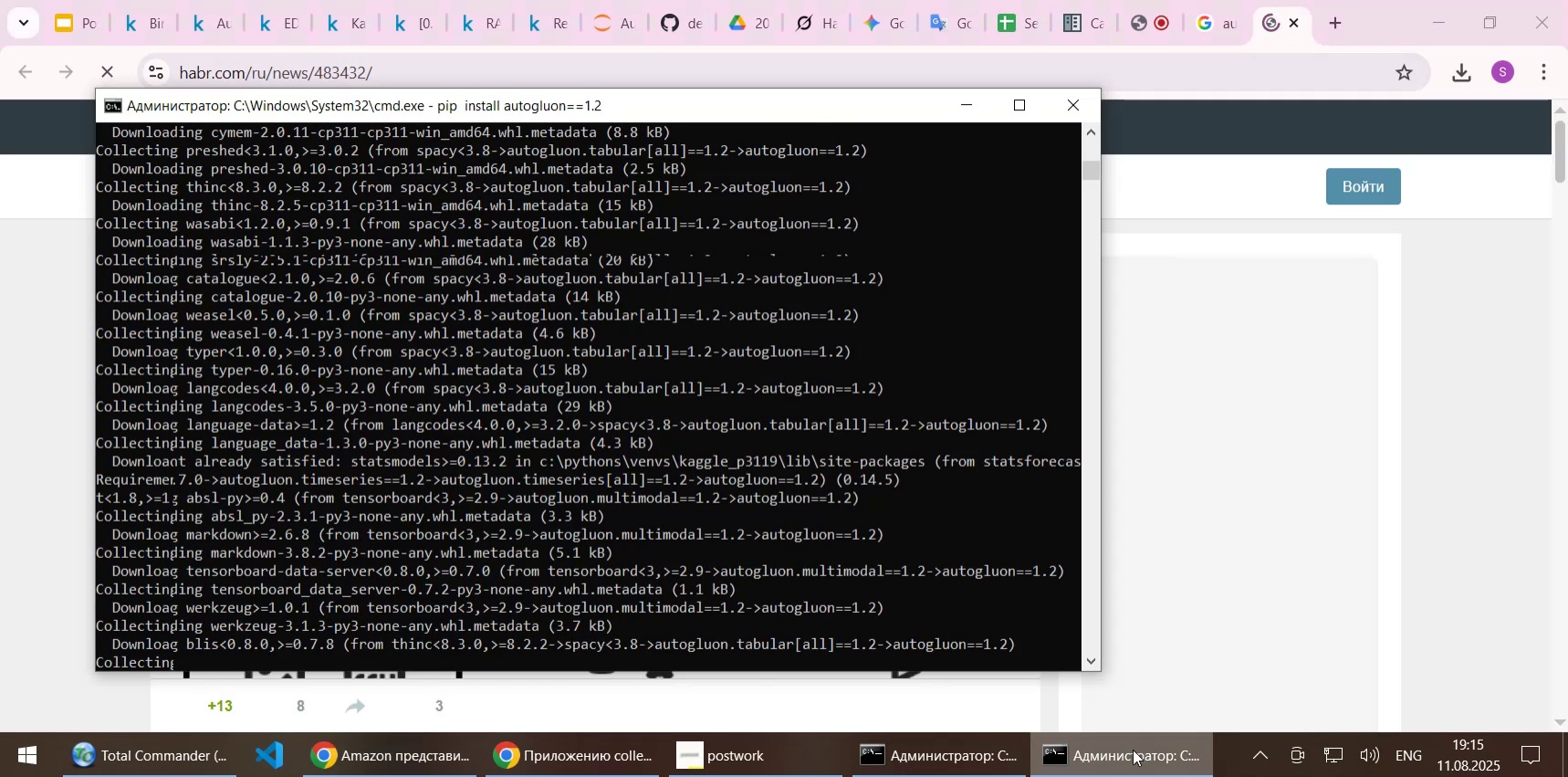 
left_click([1133, 749])
 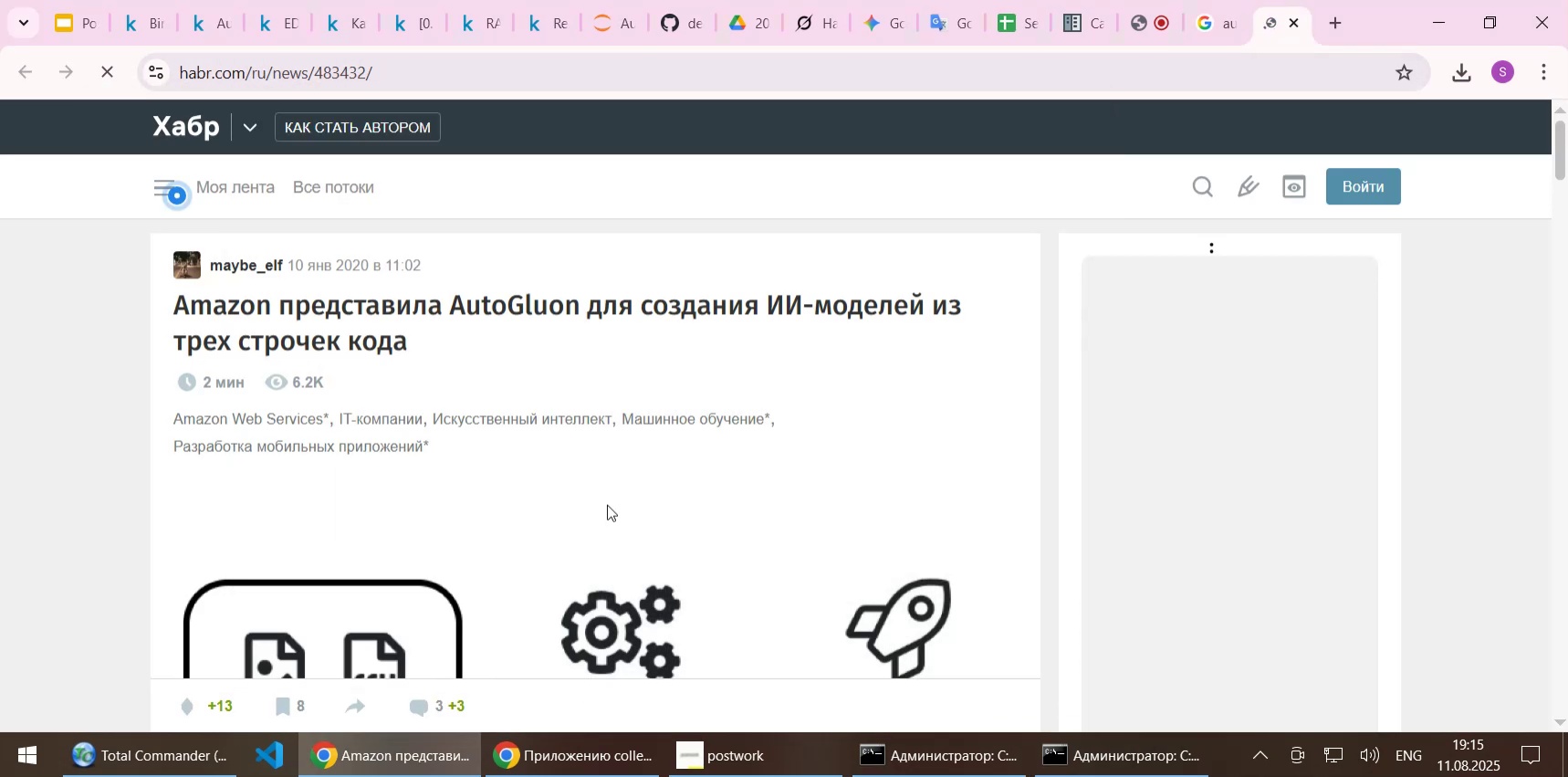 
scroll: coordinate [607, 504], scroll_direction: down, amount: 4.0
 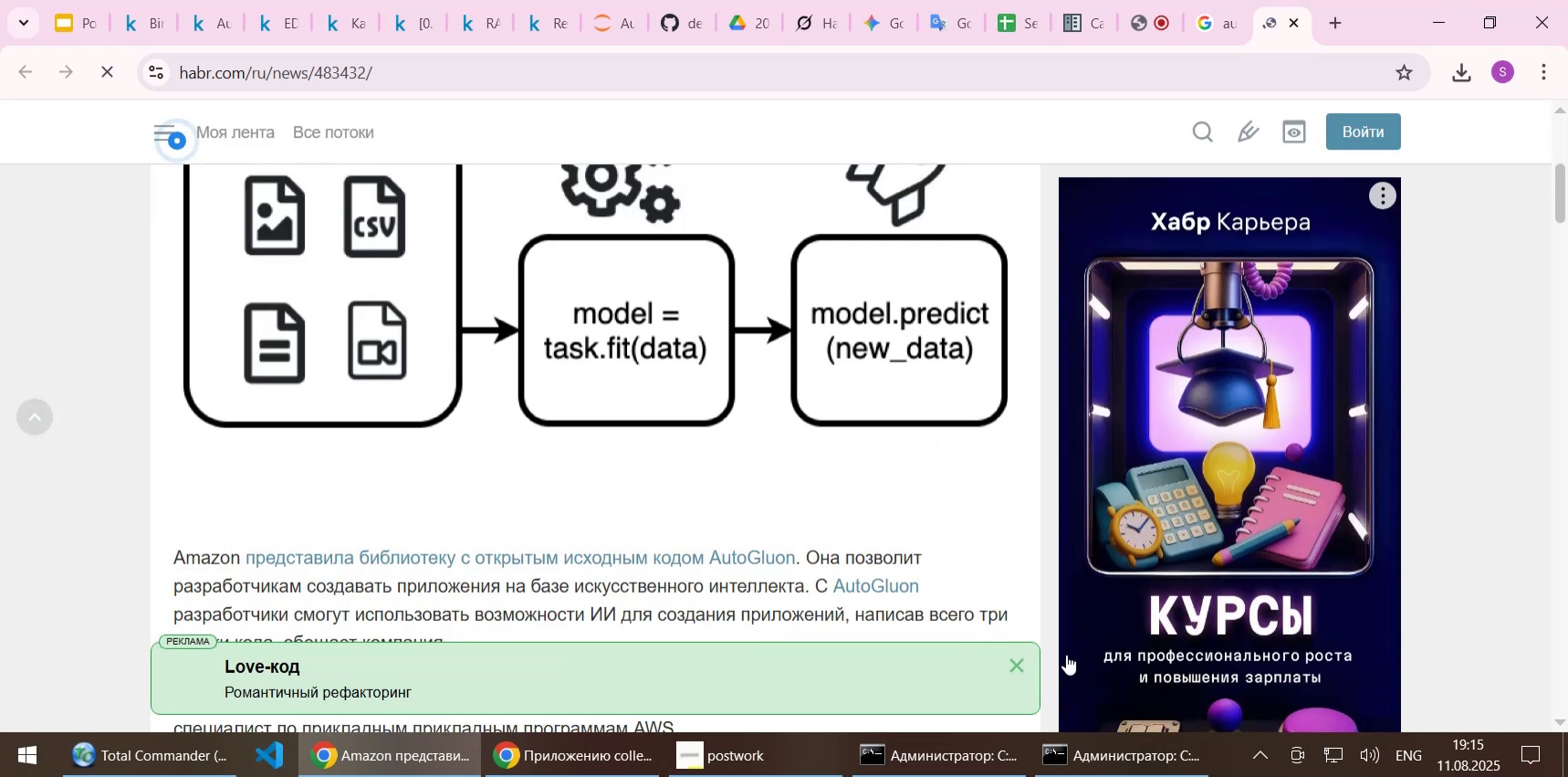 
left_click([1019, 664])
 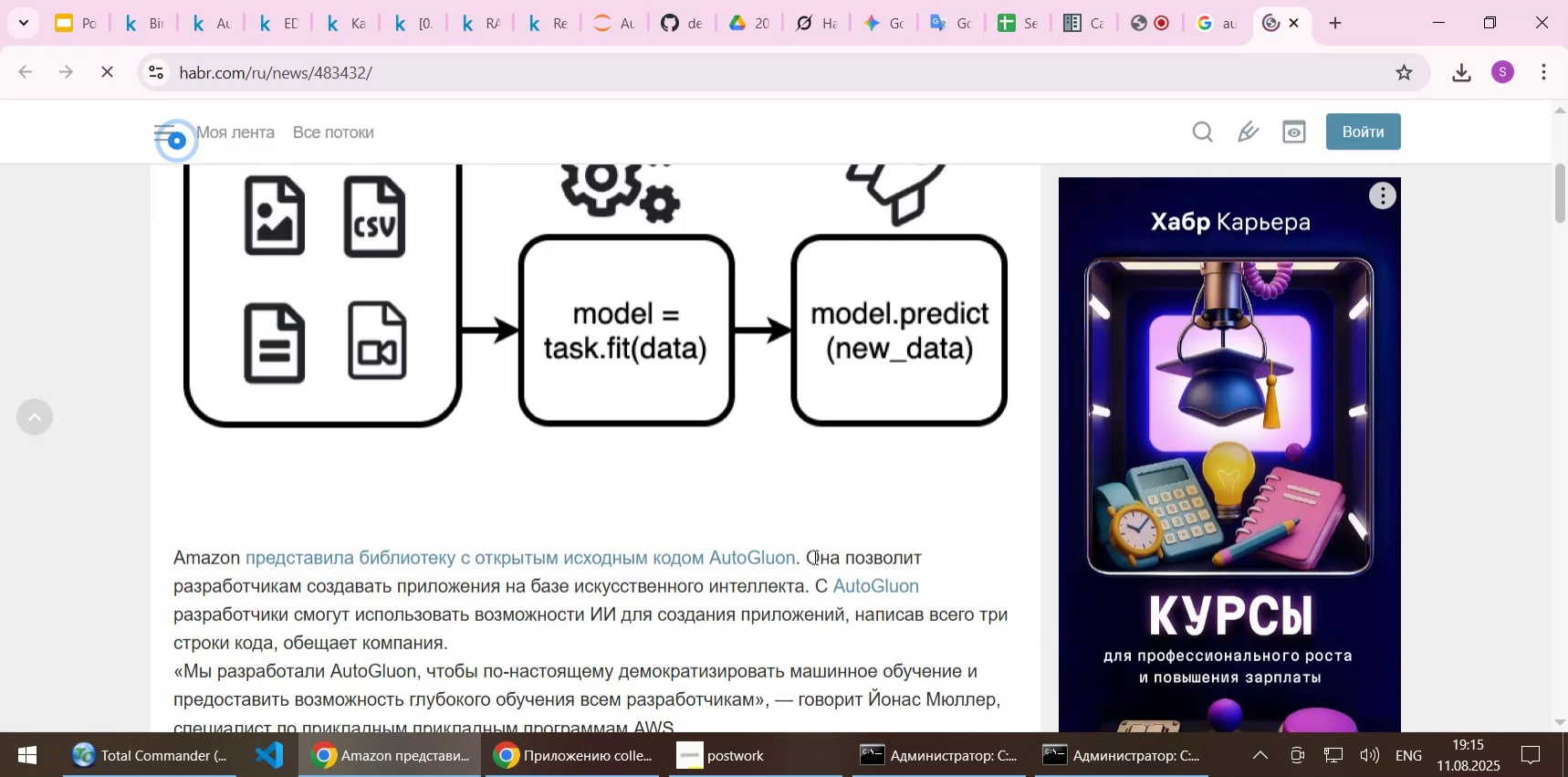 
scroll: coordinate [813, 556], scroll_direction: down, amount: 2.0
 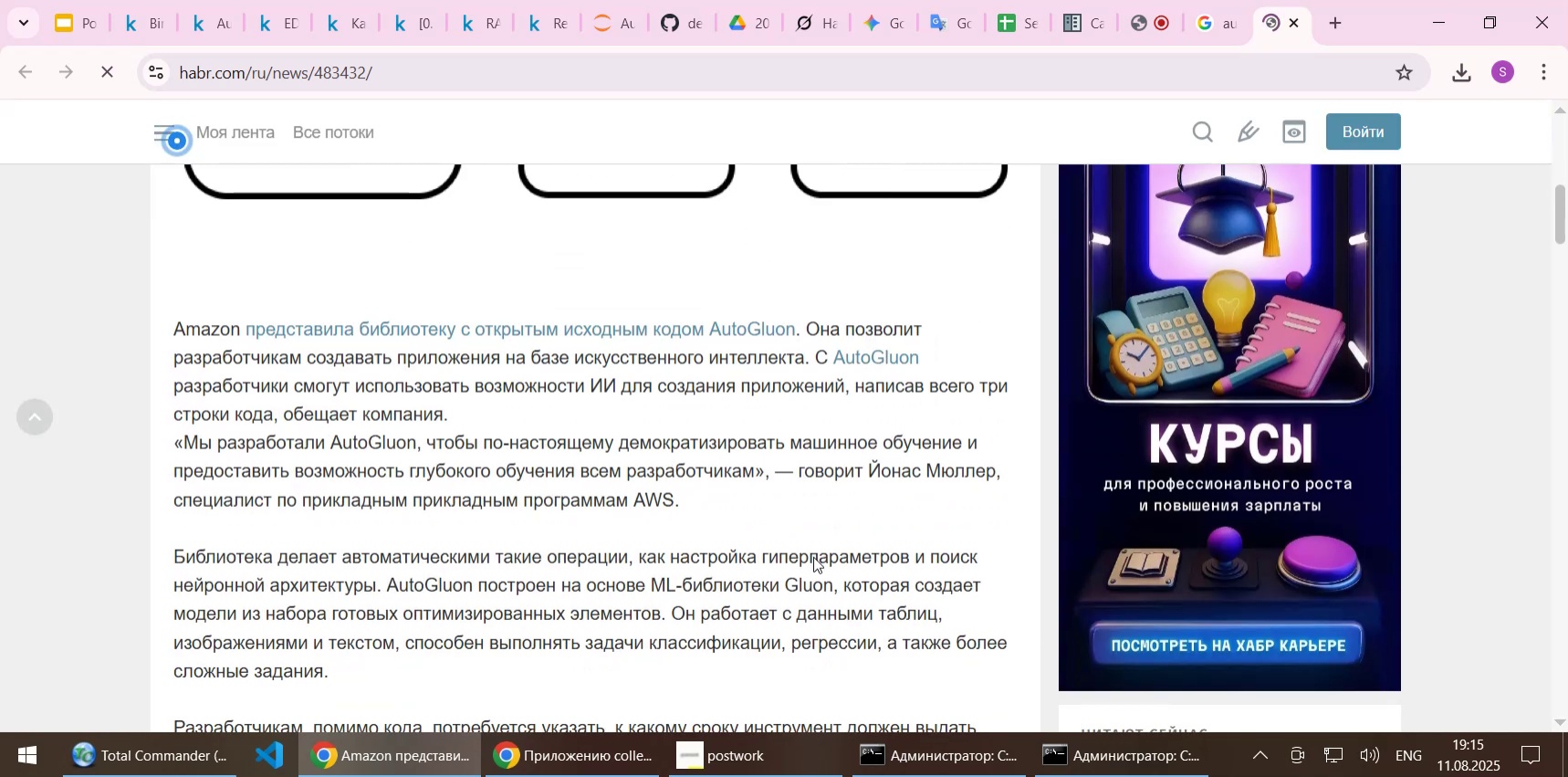 
scroll: coordinate [696, 467], scroll_direction: up, amount: 6.0
 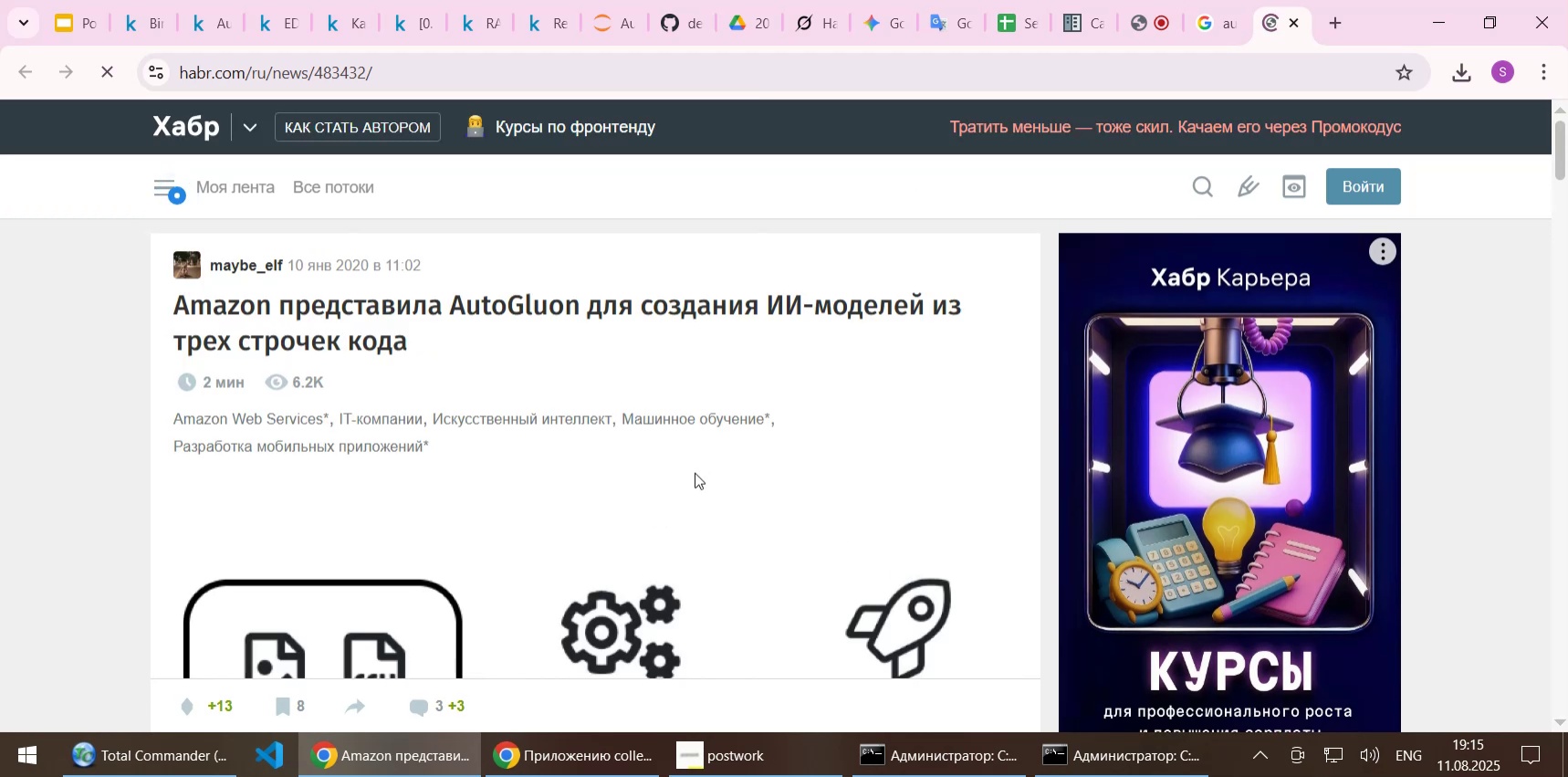 
scroll: coordinate [692, 488], scroll_direction: down, amount: 8.0
 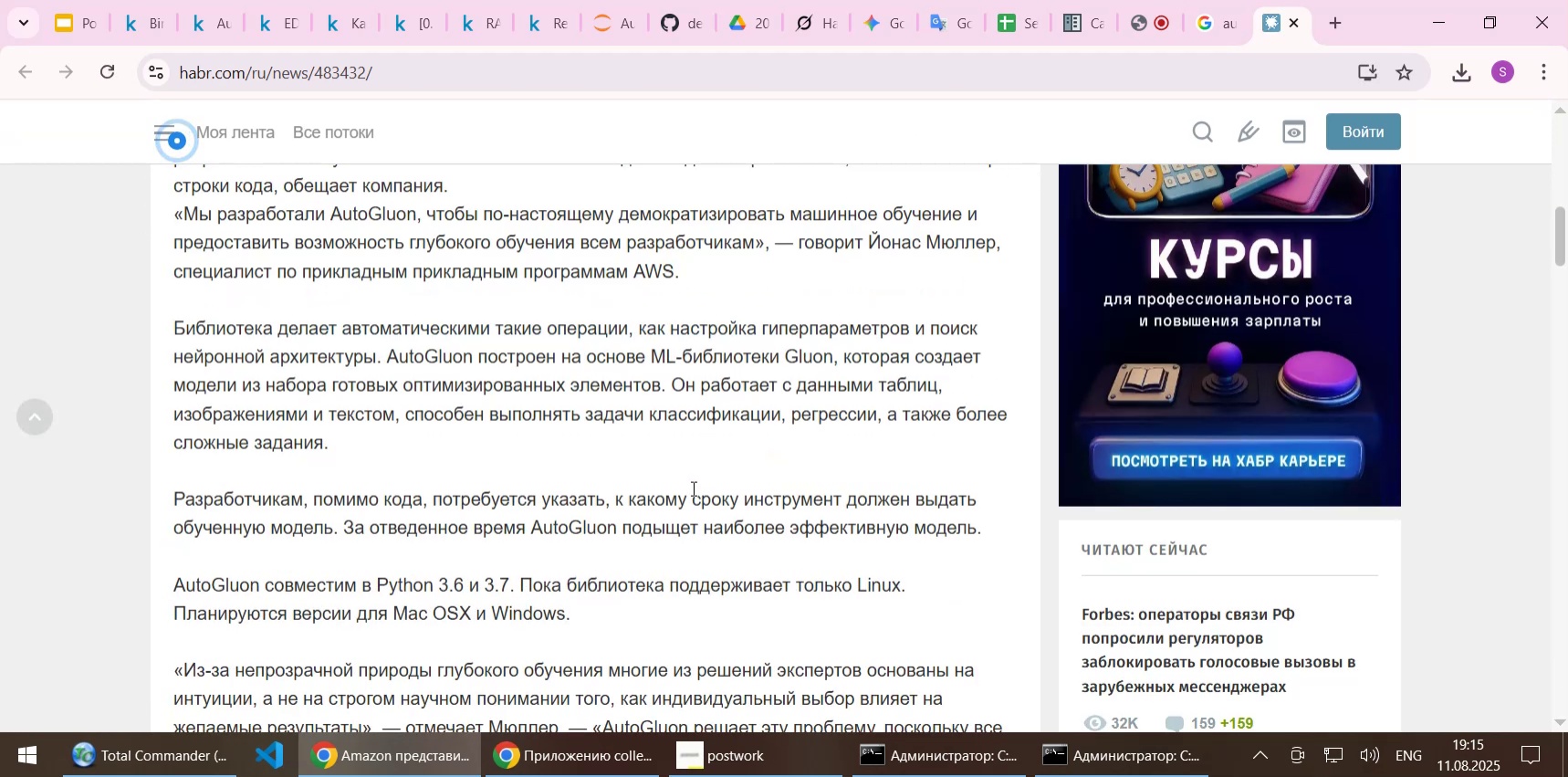 
wait(10.79)
 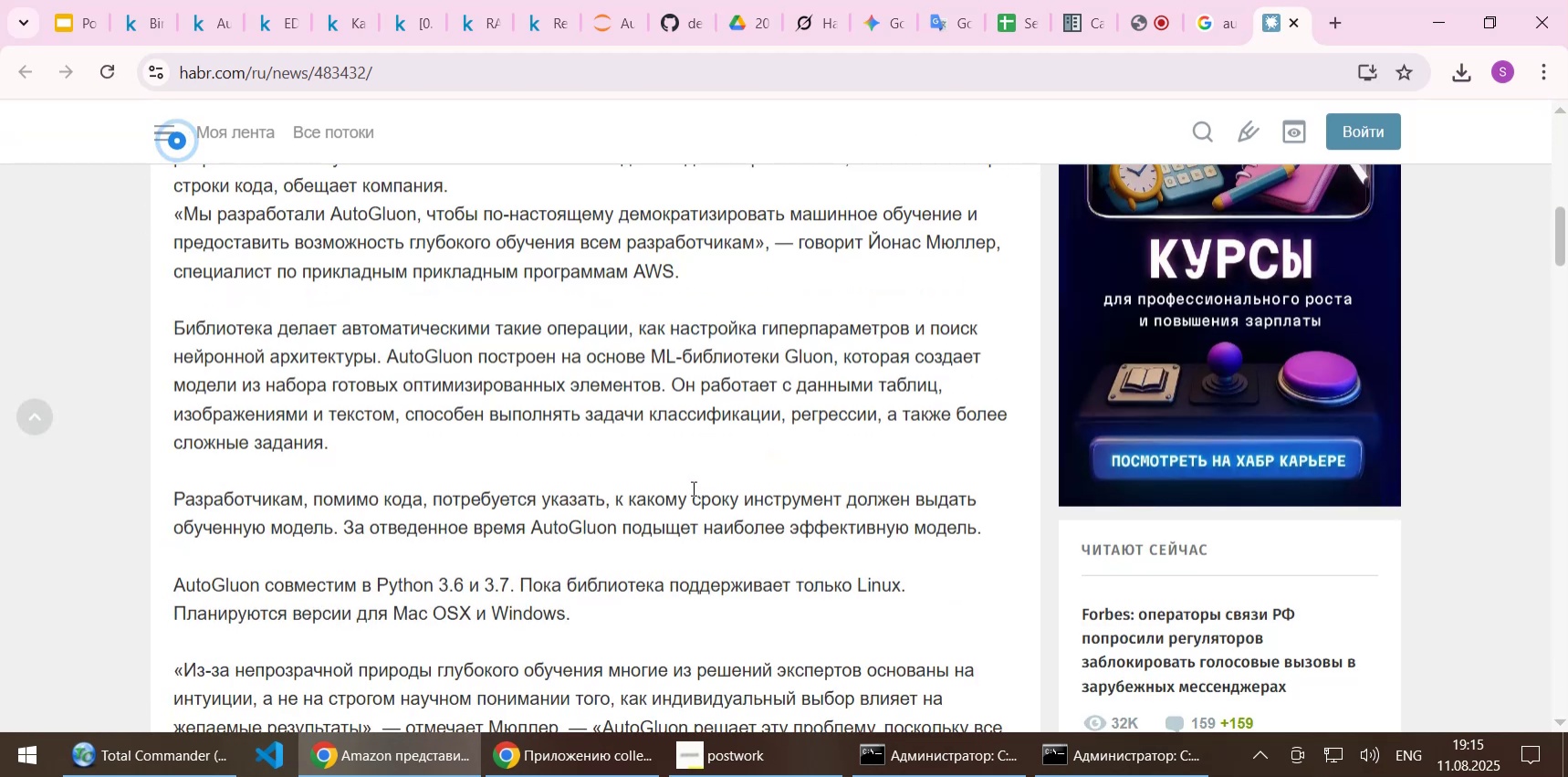 
scroll: coordinate [692, 488], scroll_direction: down, amount: 1.0
 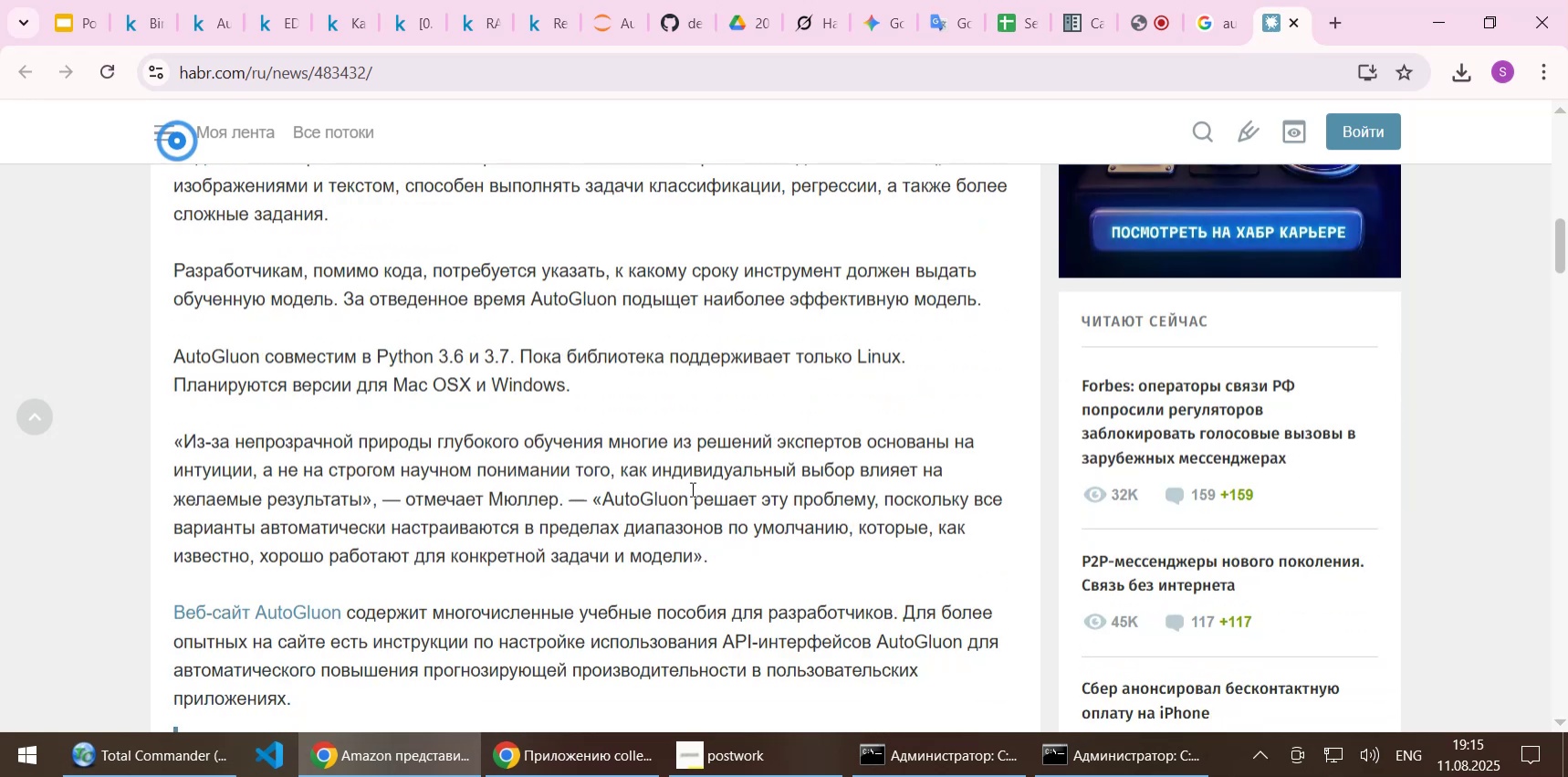 
wait(8.76)
 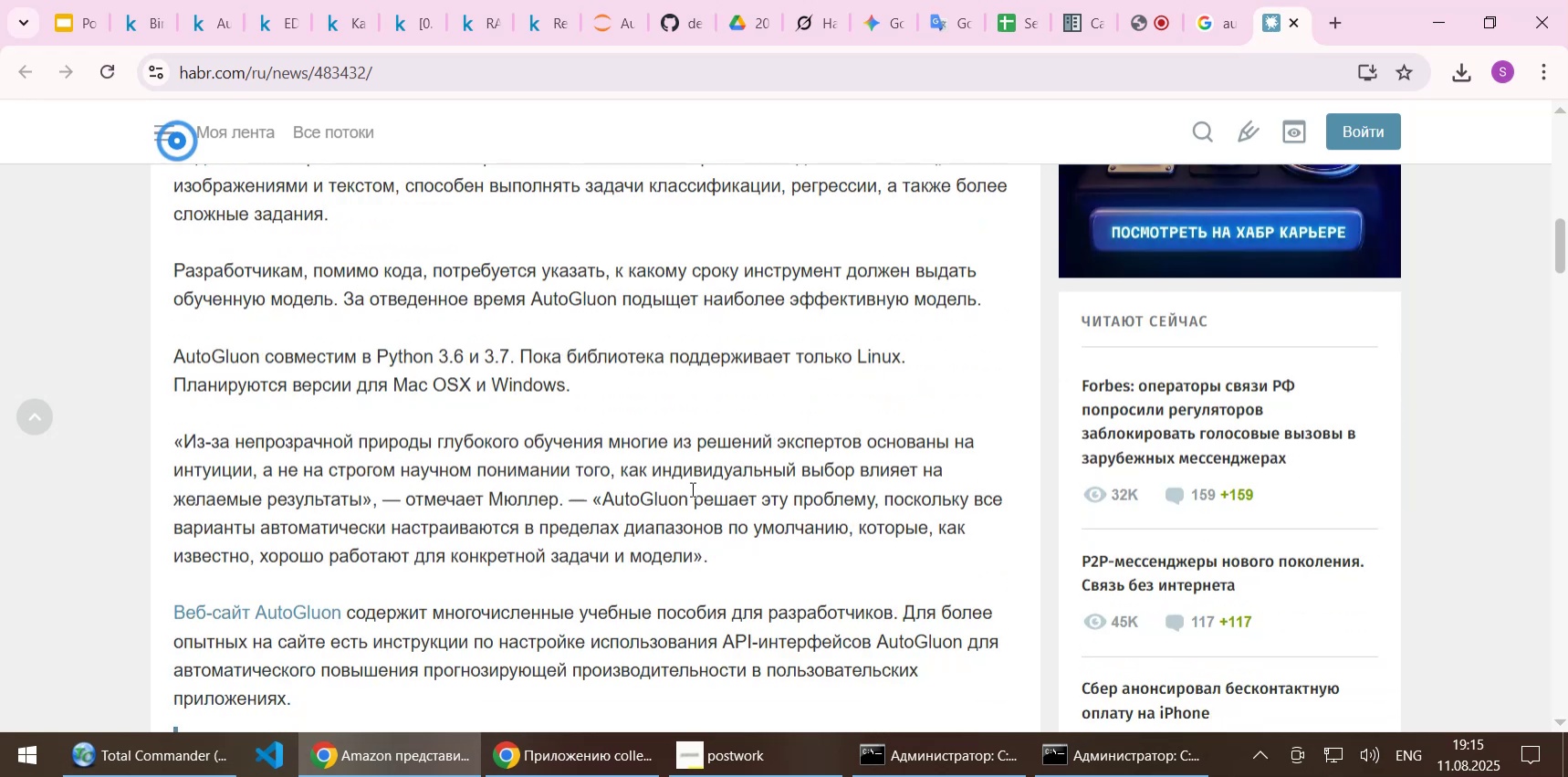 
scroll: coordinate [686, 579], scroll_direction: down, amount: 4.0
 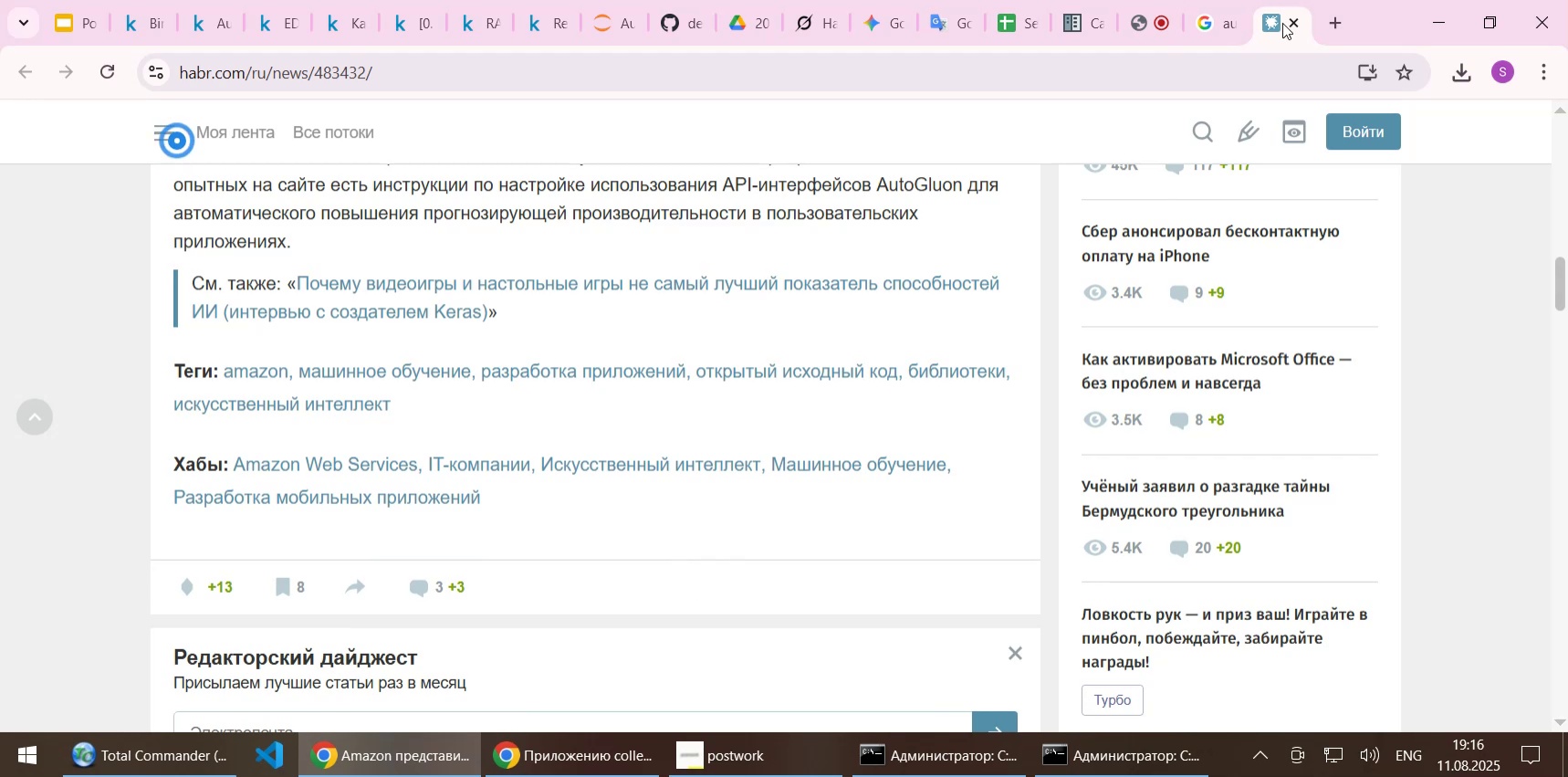 
left_click([1294, 20])
 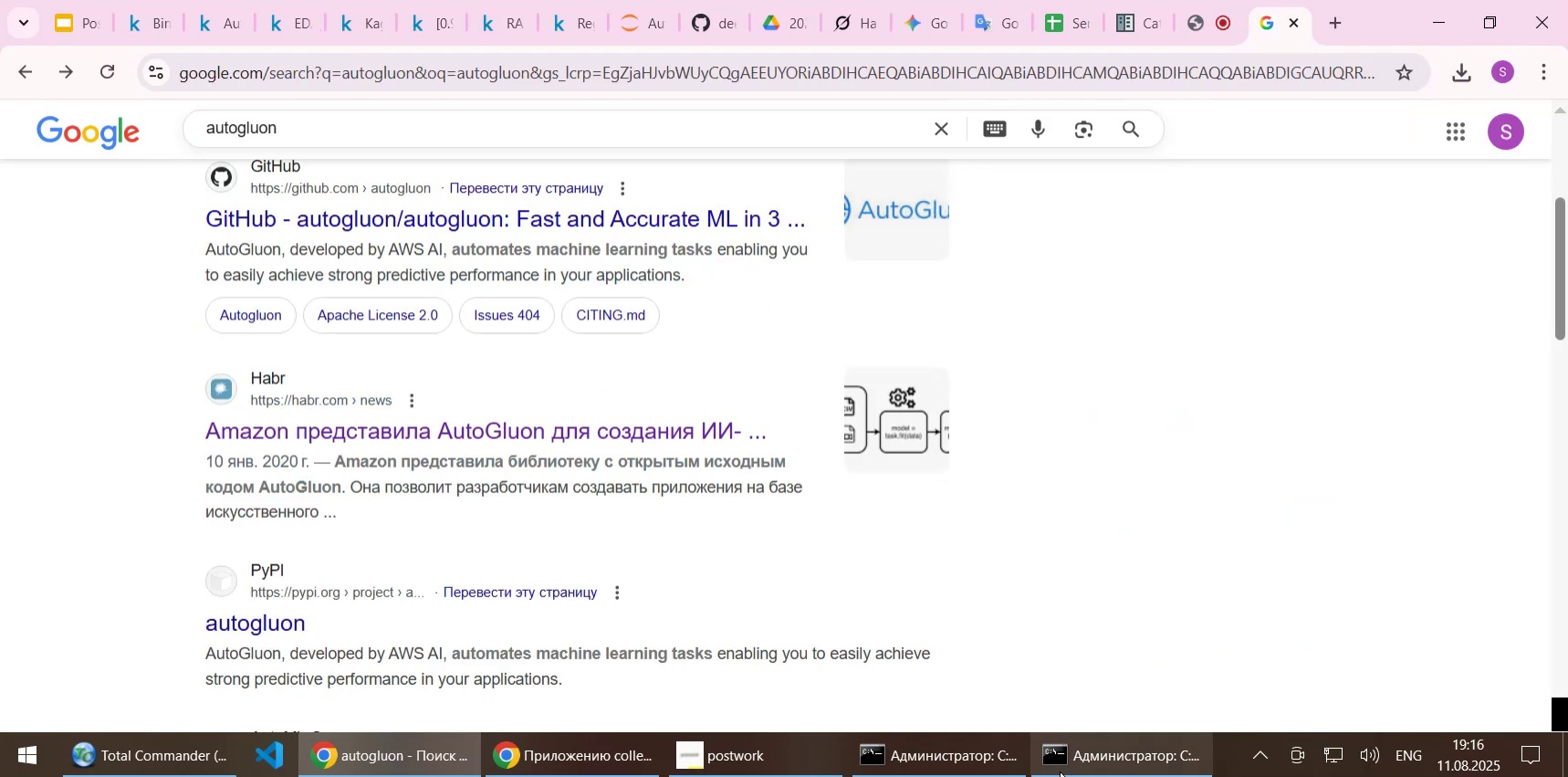 
left_click([1085, 767])
 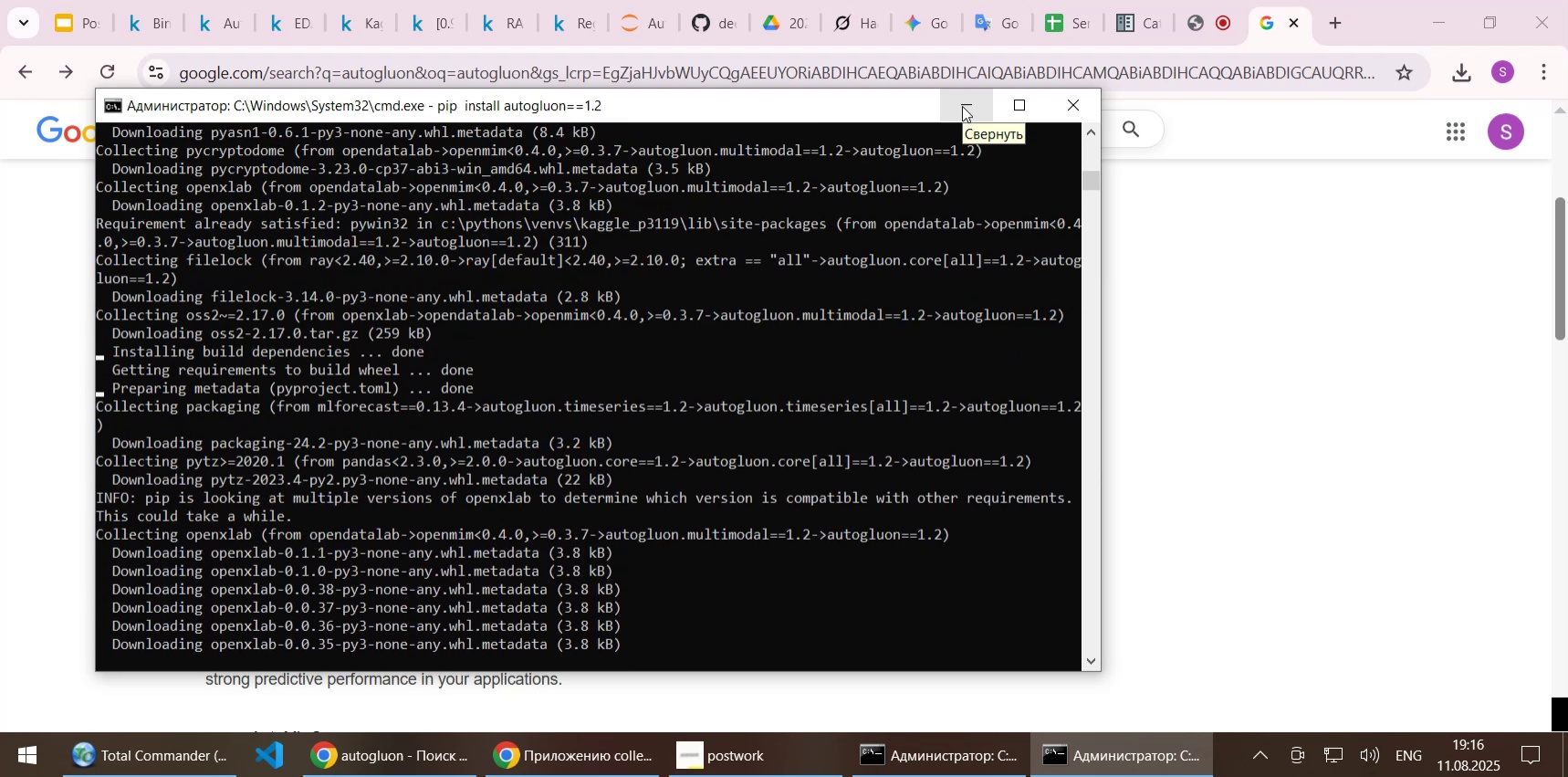 
wait(23.46)
 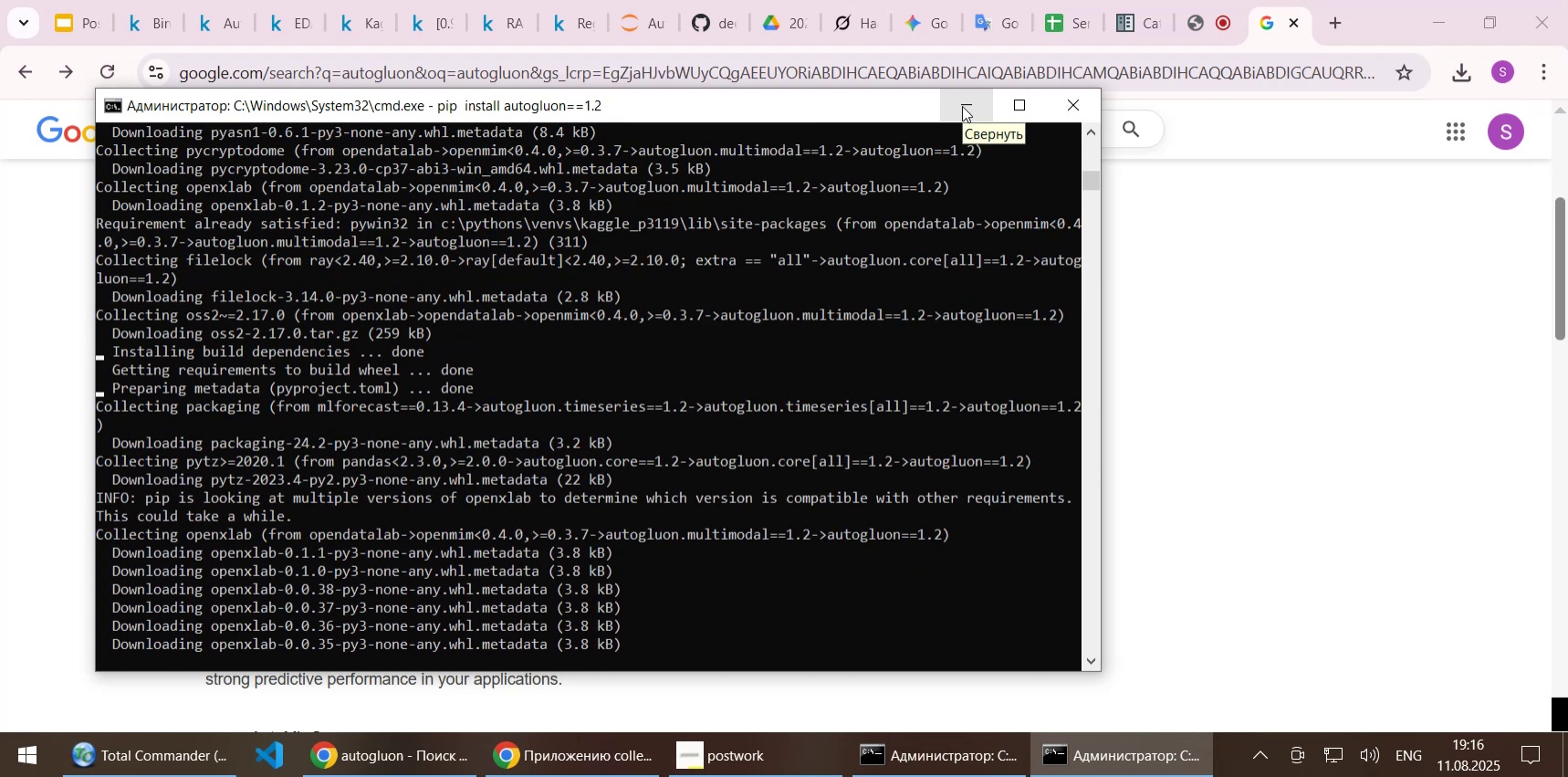 
left_click([962, 106])
 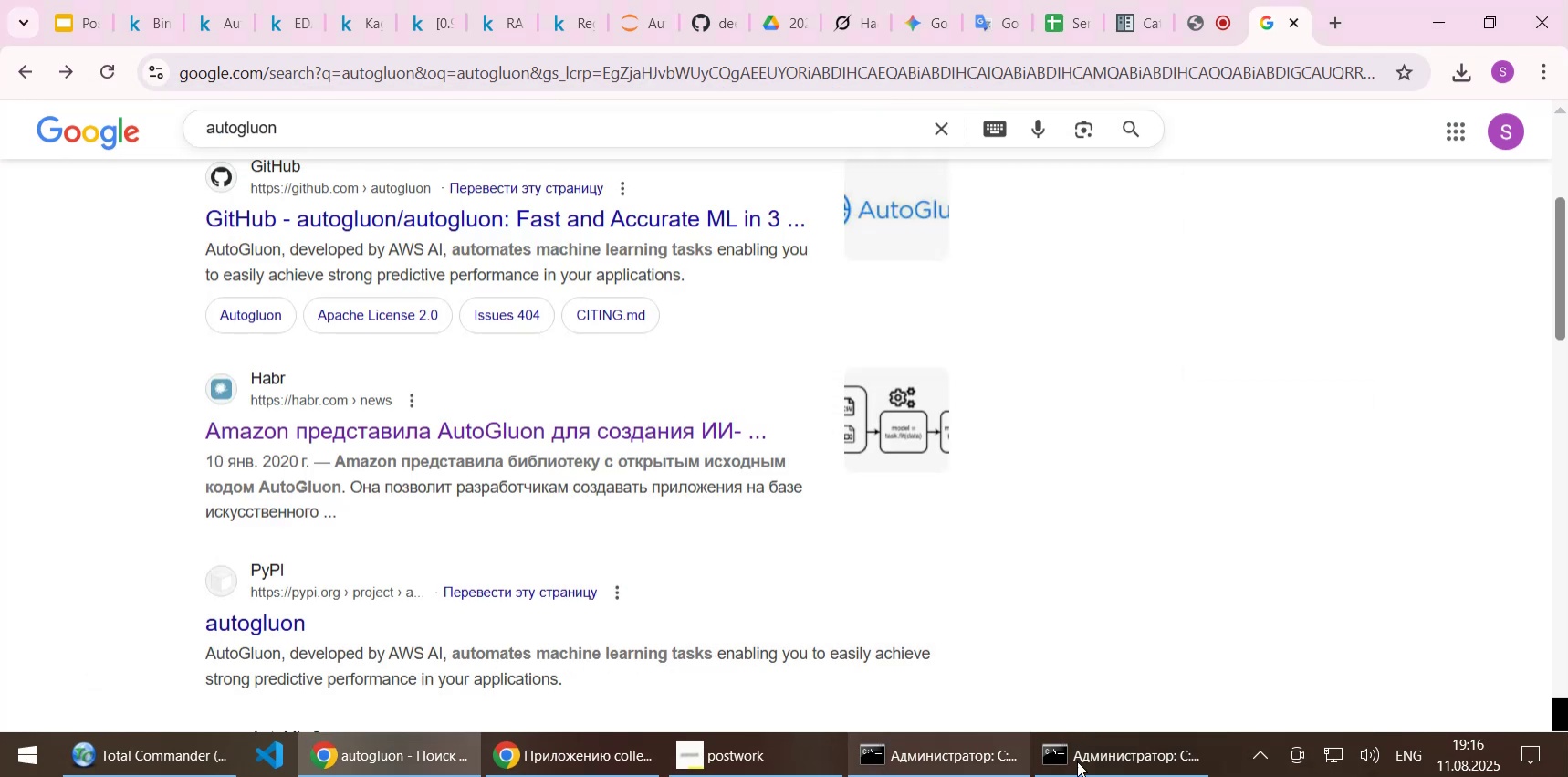 
left_click([1121, 756])
 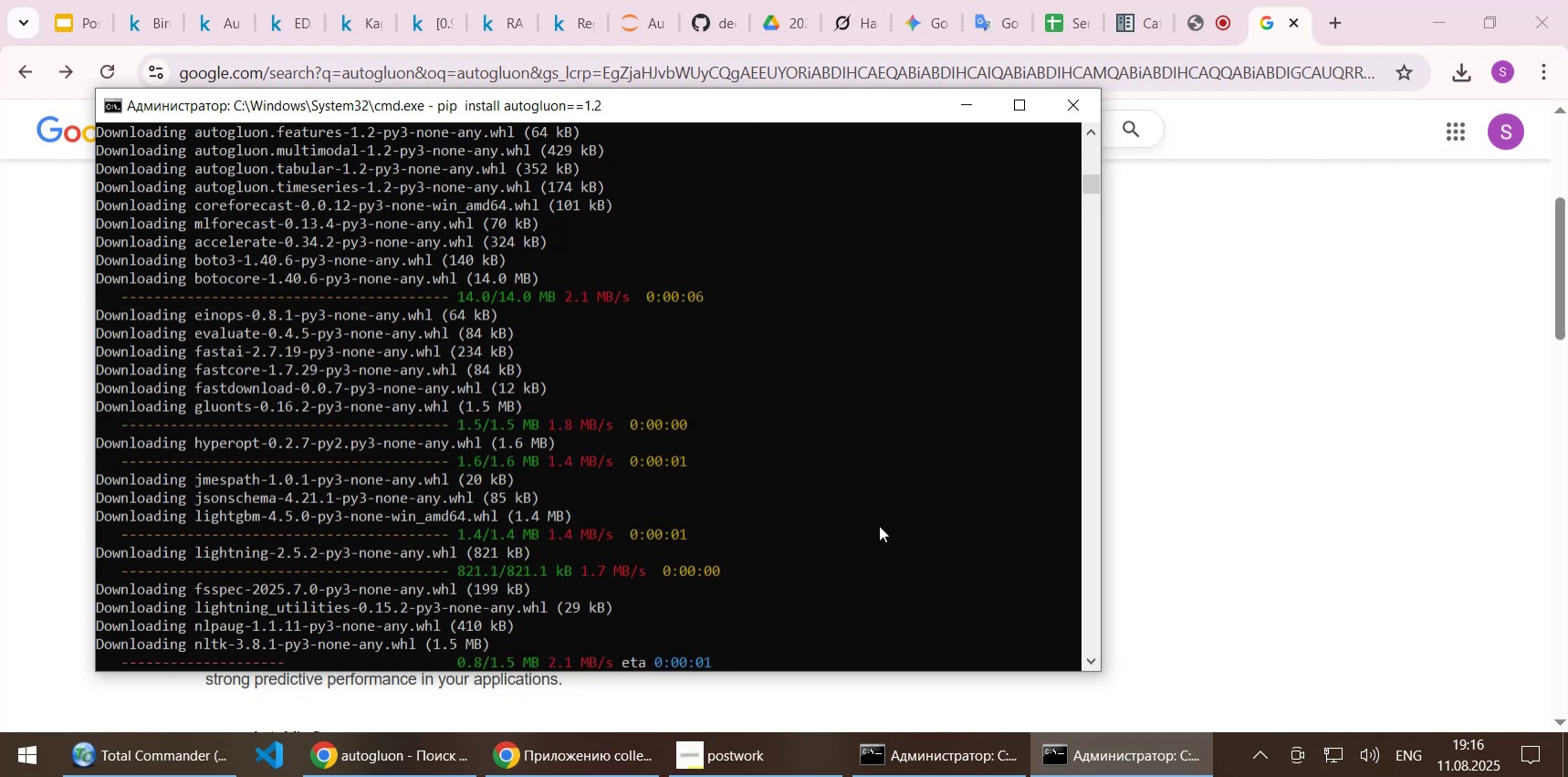 
wait(15.44)
 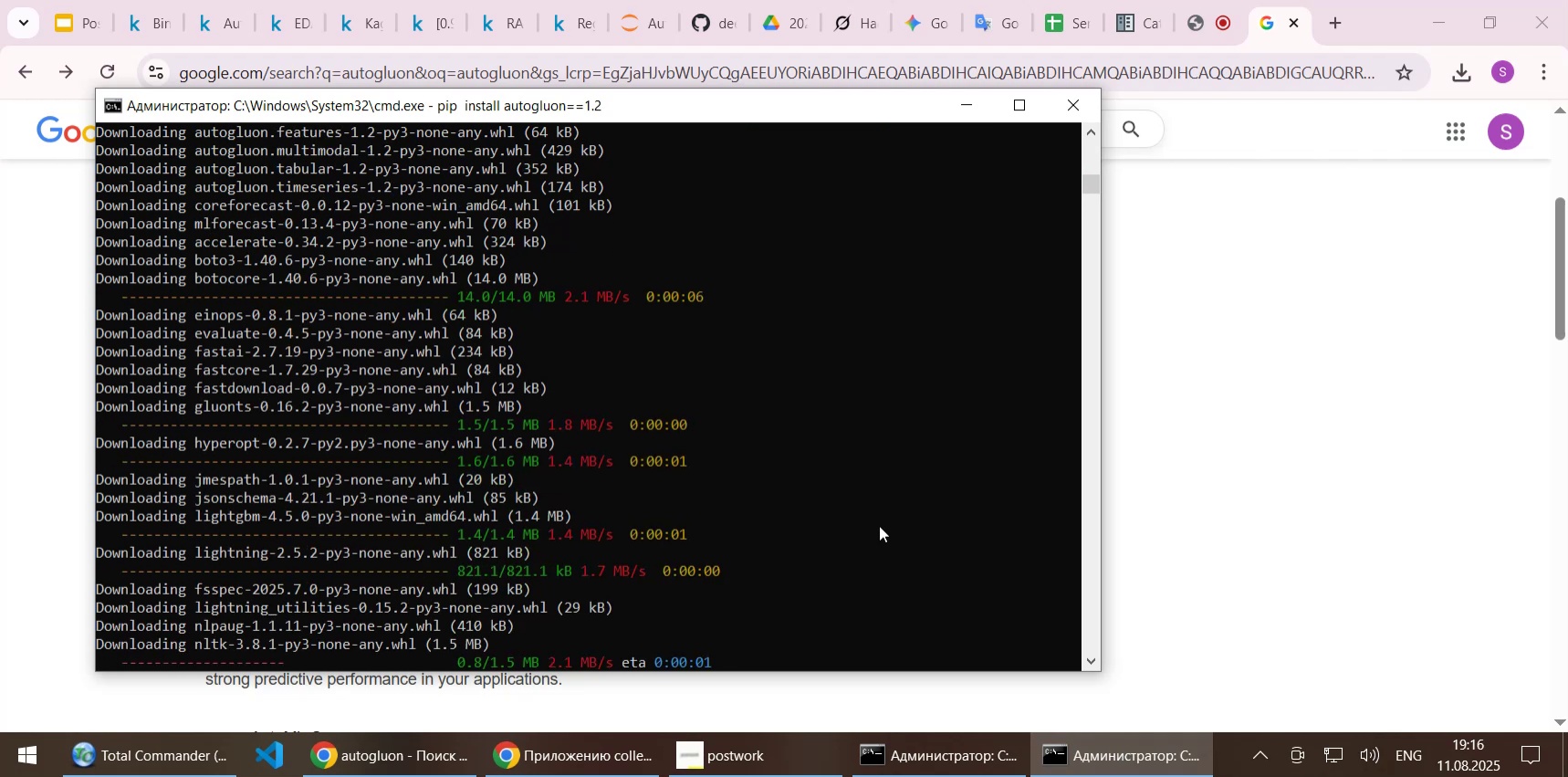 
left_click([1067, 751])
 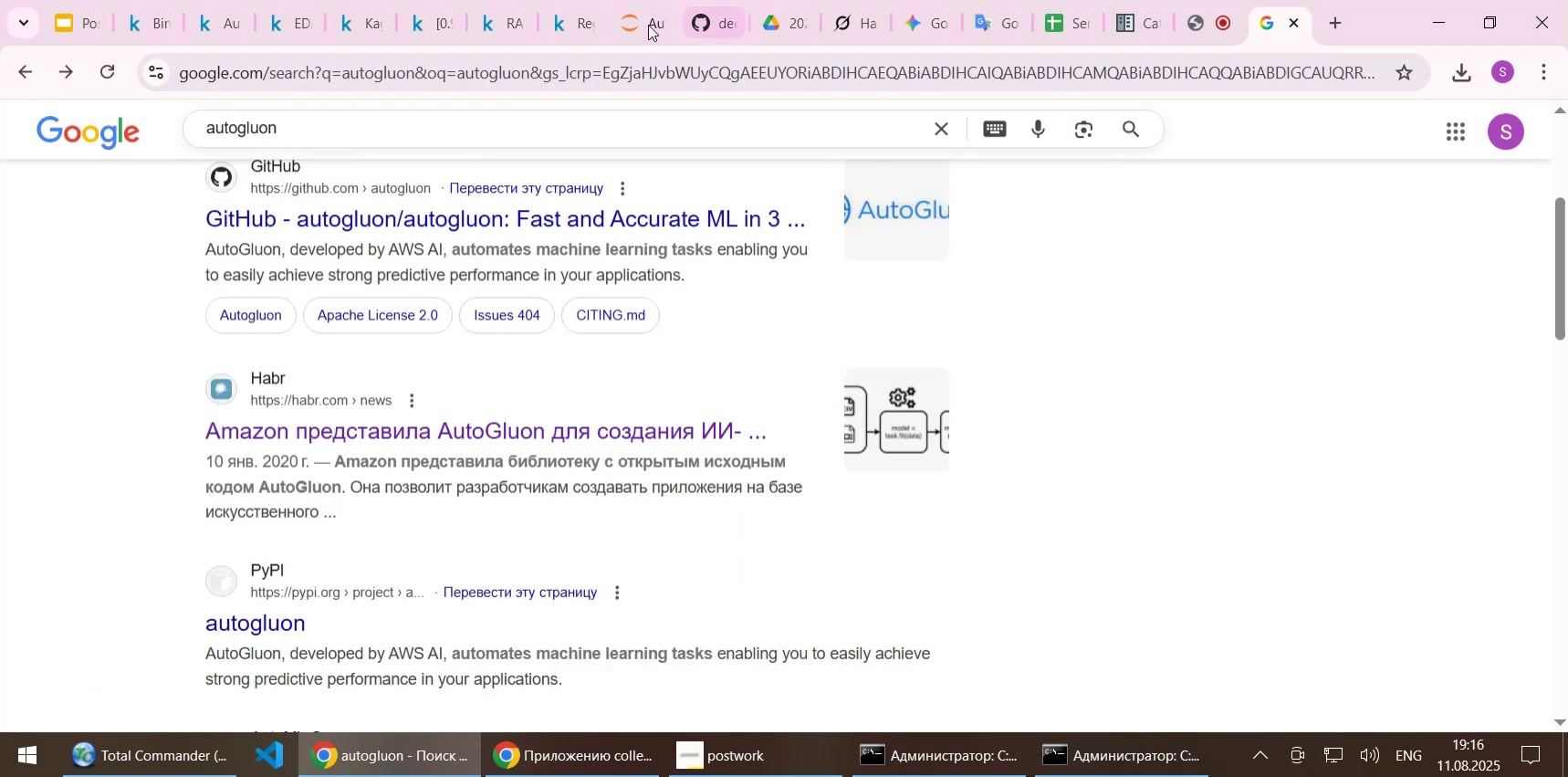 
left_click([622, 25])
 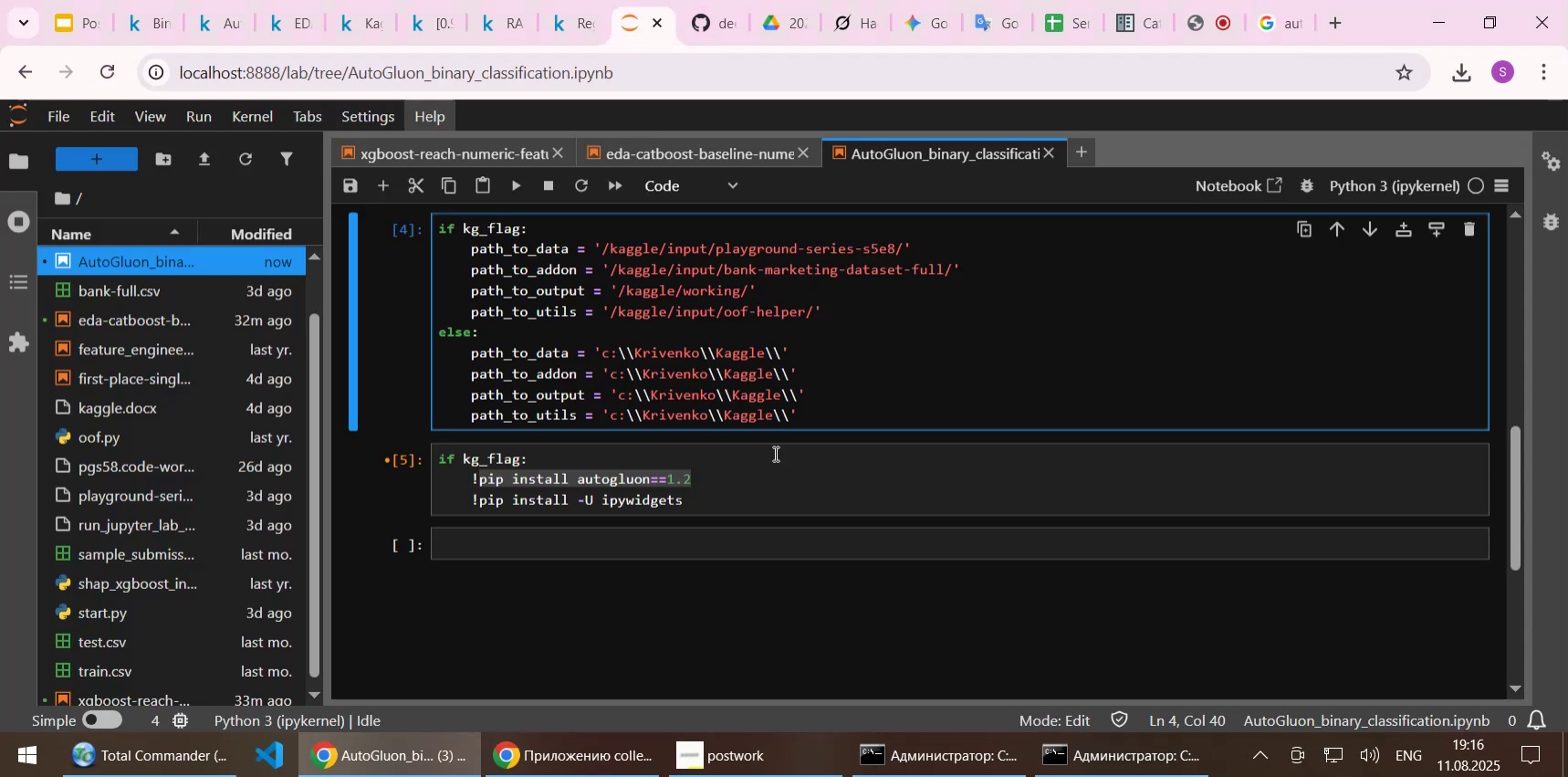 
left_click([756, 482])
 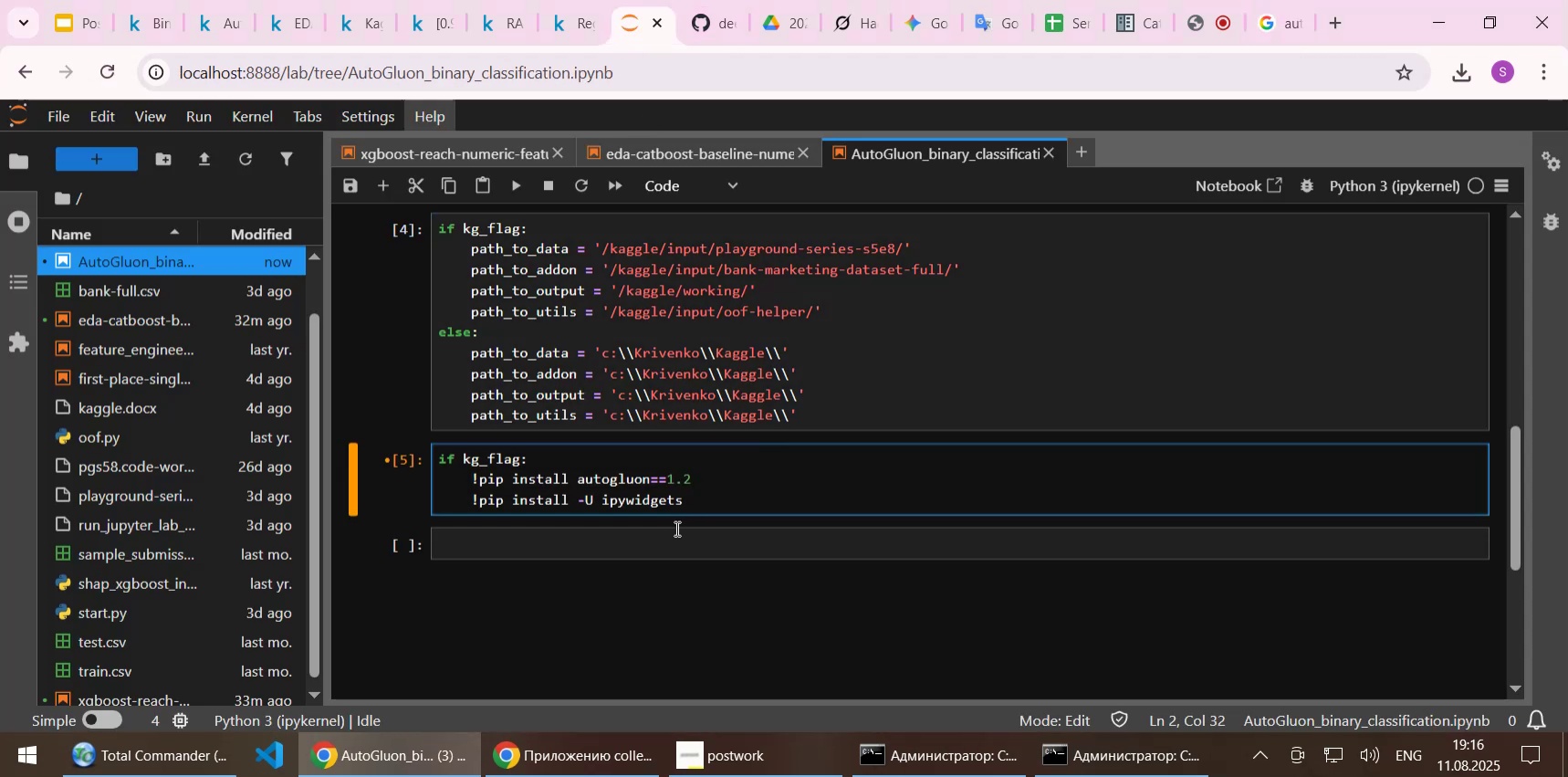 
left_click([672, 533])
 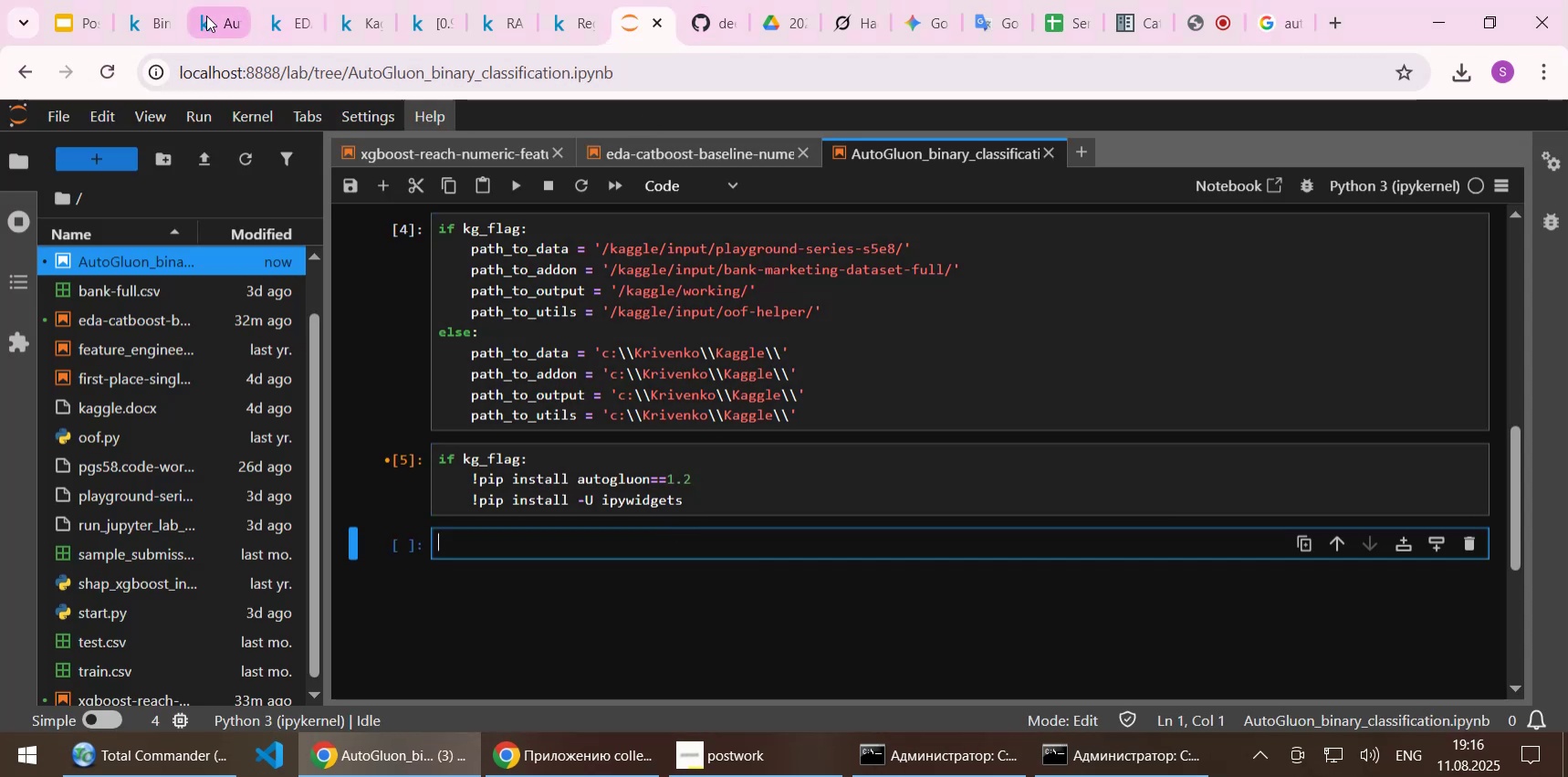 
left_click([217, 19])
 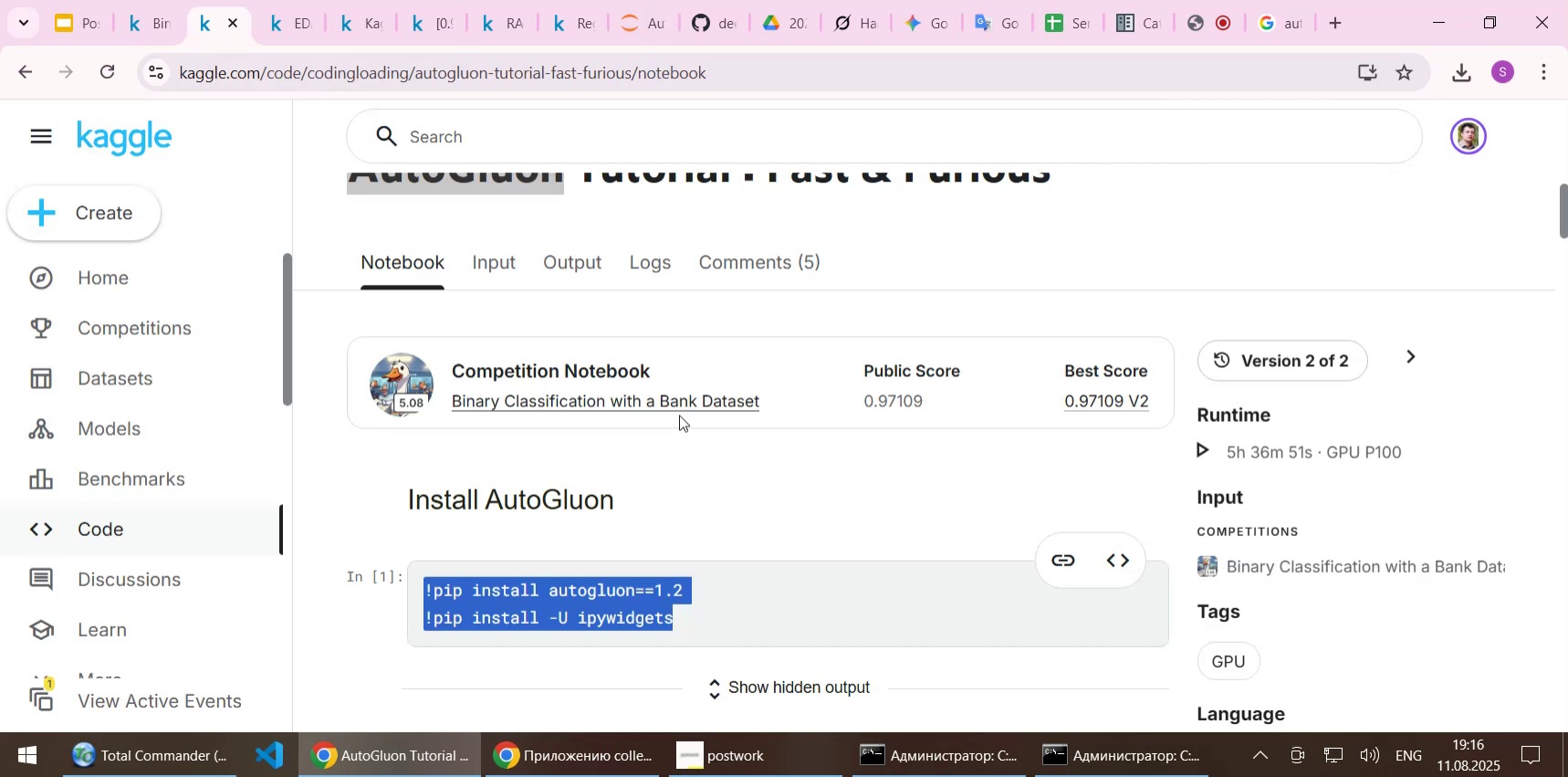 
scroll: coordinate [643, 448], scroll_direction: down, amount: 5.0
 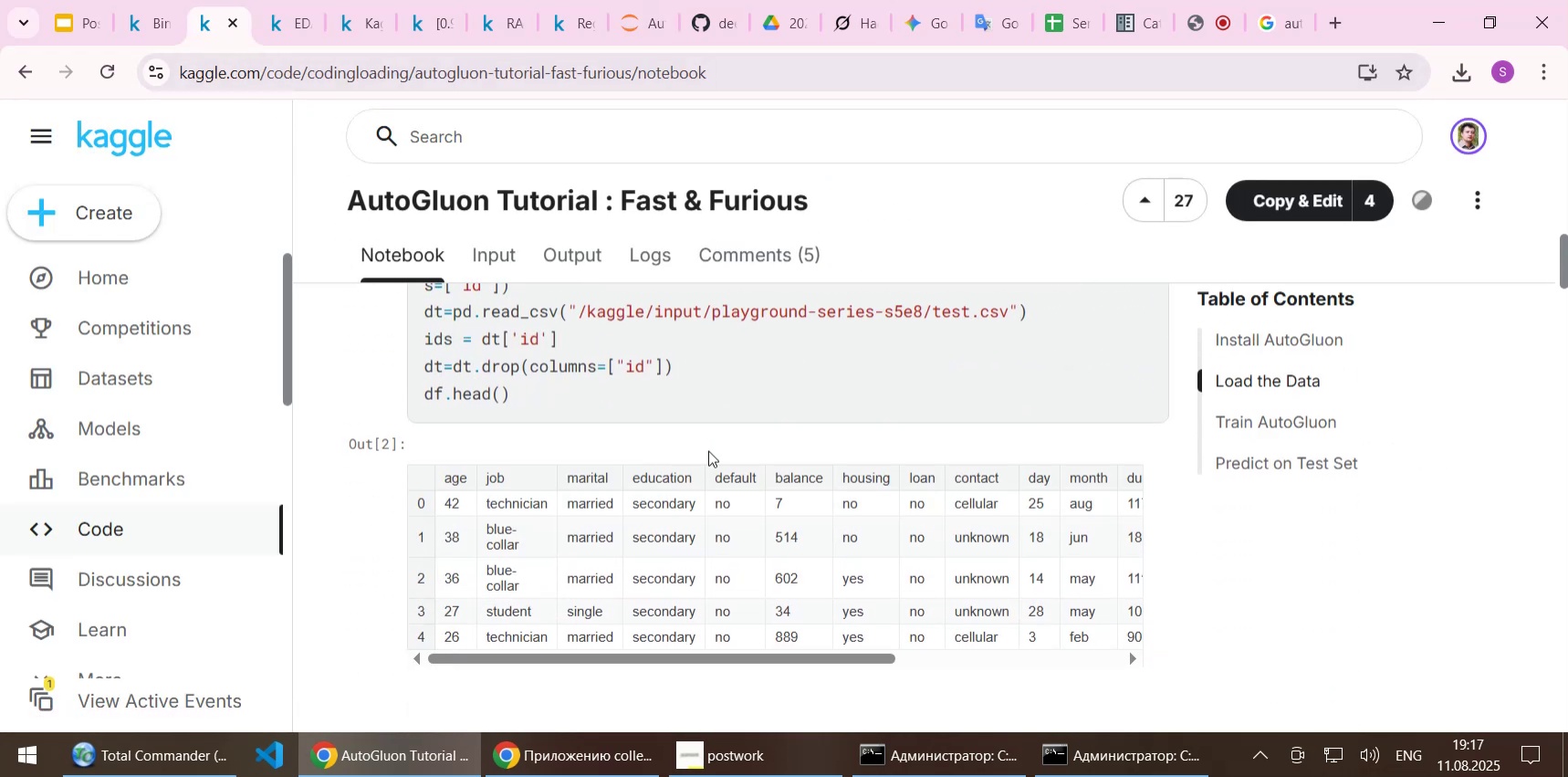 
scroll: coordinate [708, 445], scroll_direction: up, amount: 1.0
 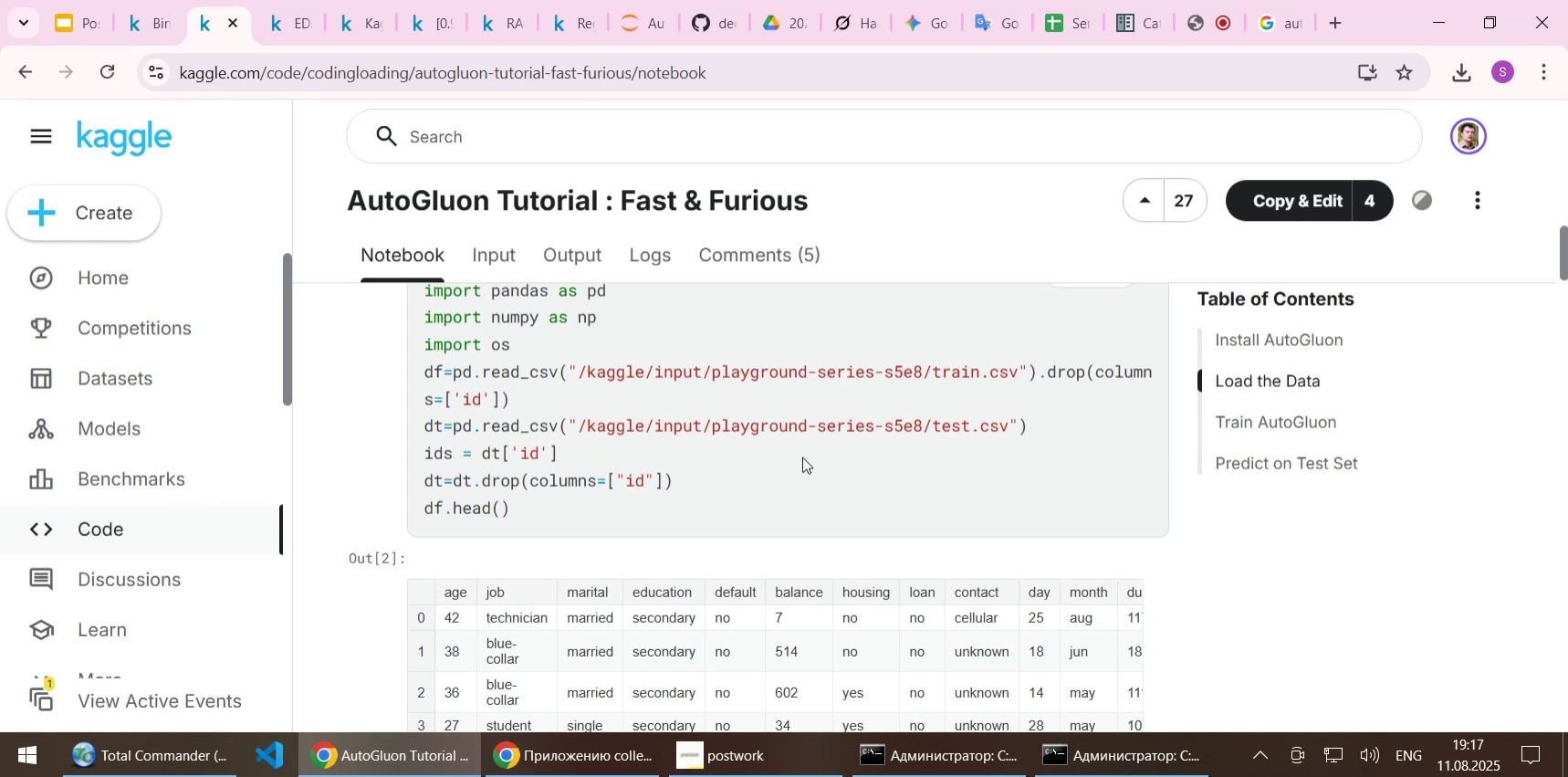 
scroll: coordinate [803, 460], scroll_direction: down, amount: 4.0
 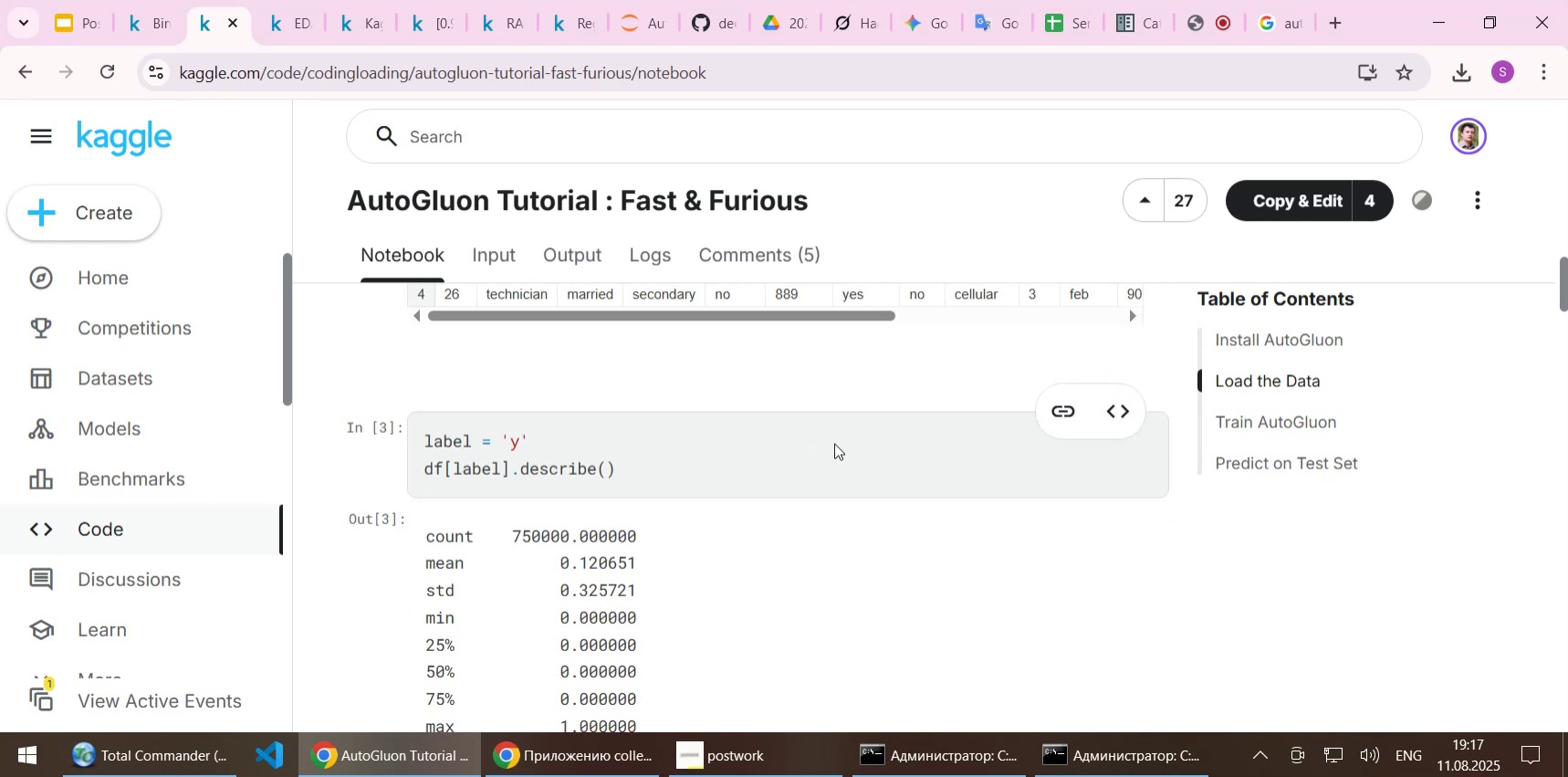 
wait(5.61)
 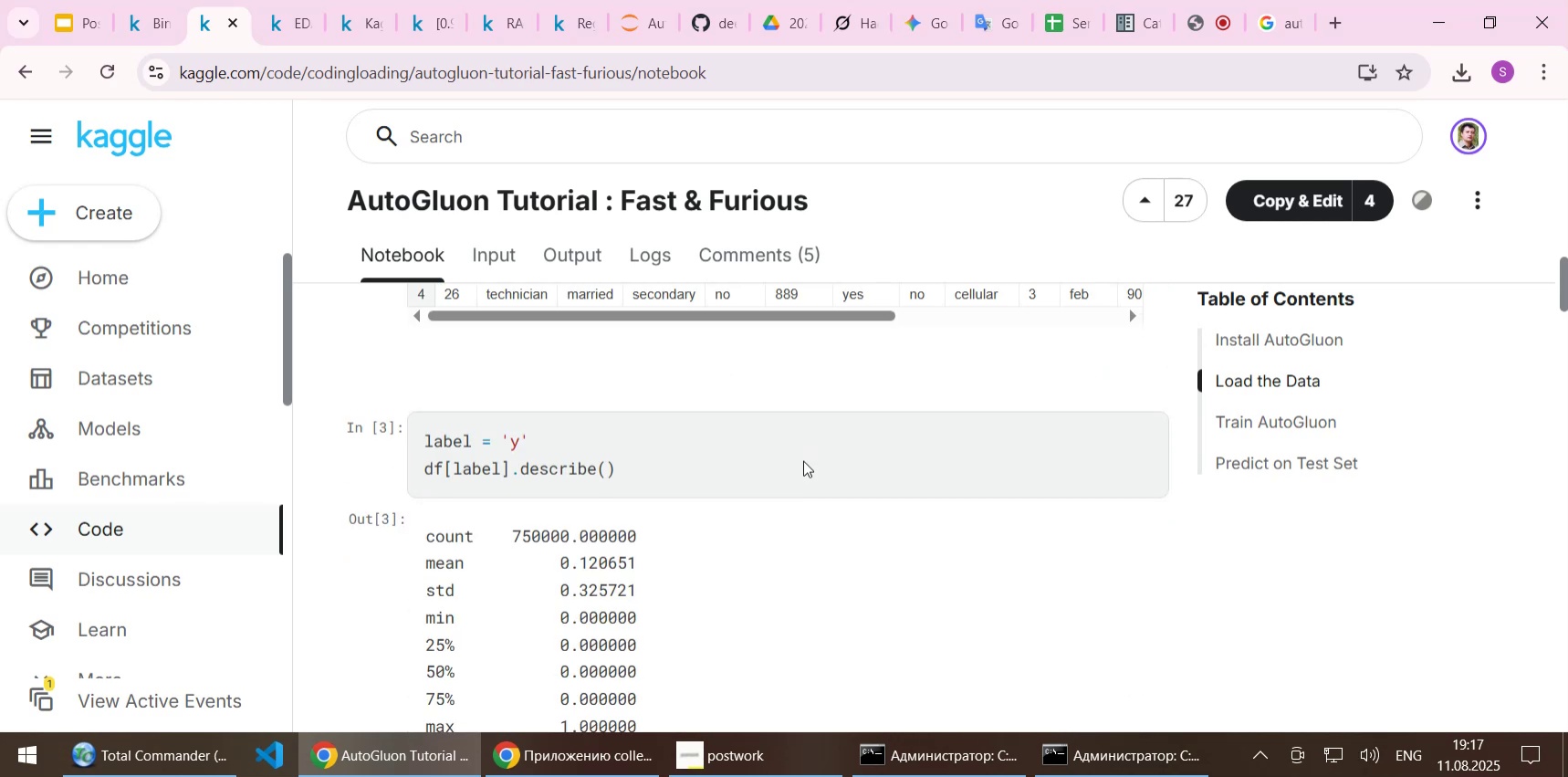 
scroll: coordinate [578, 367], scroll_direction: up, amount: 2.0
 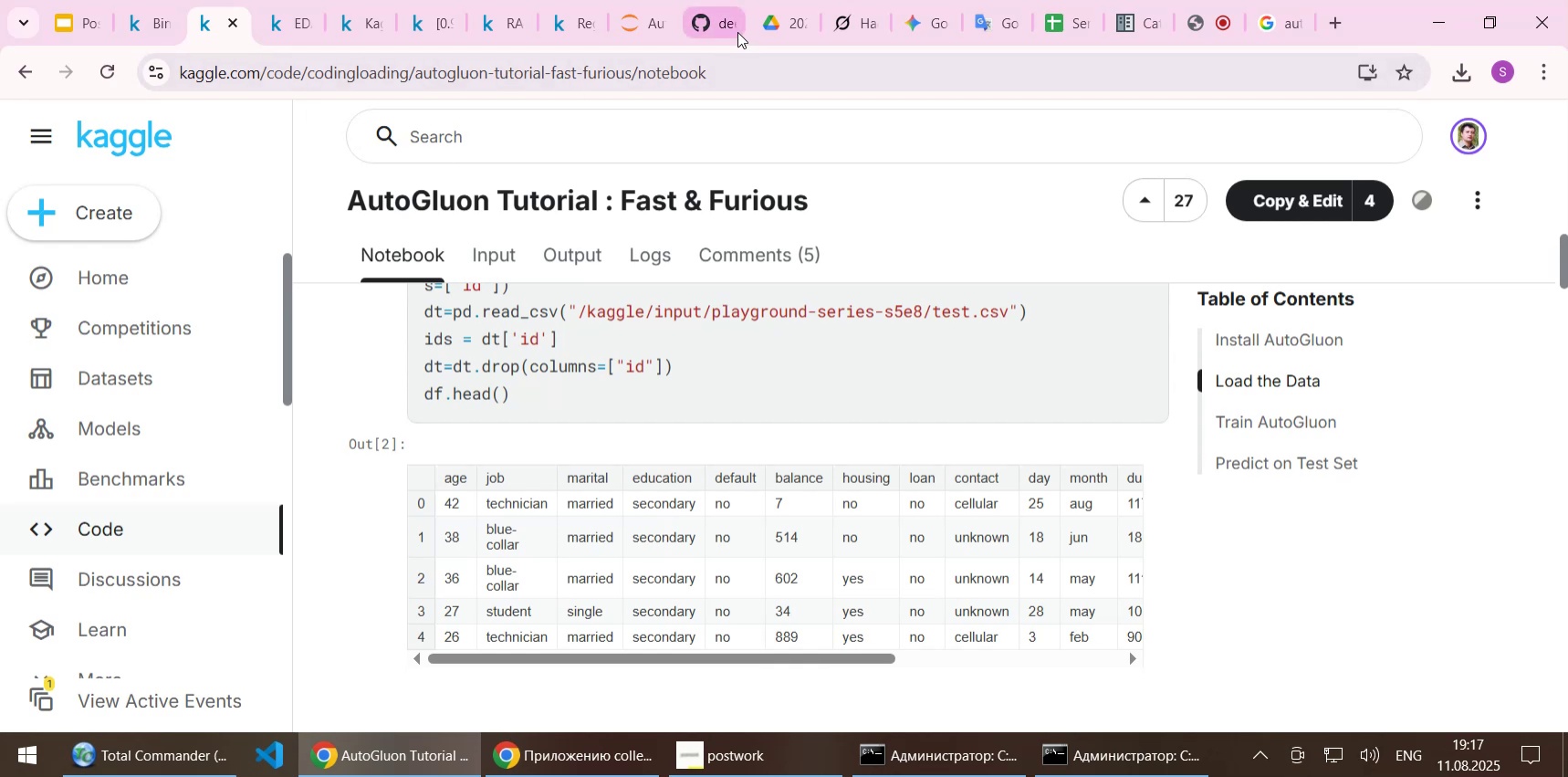 
left_click([640, 16])
 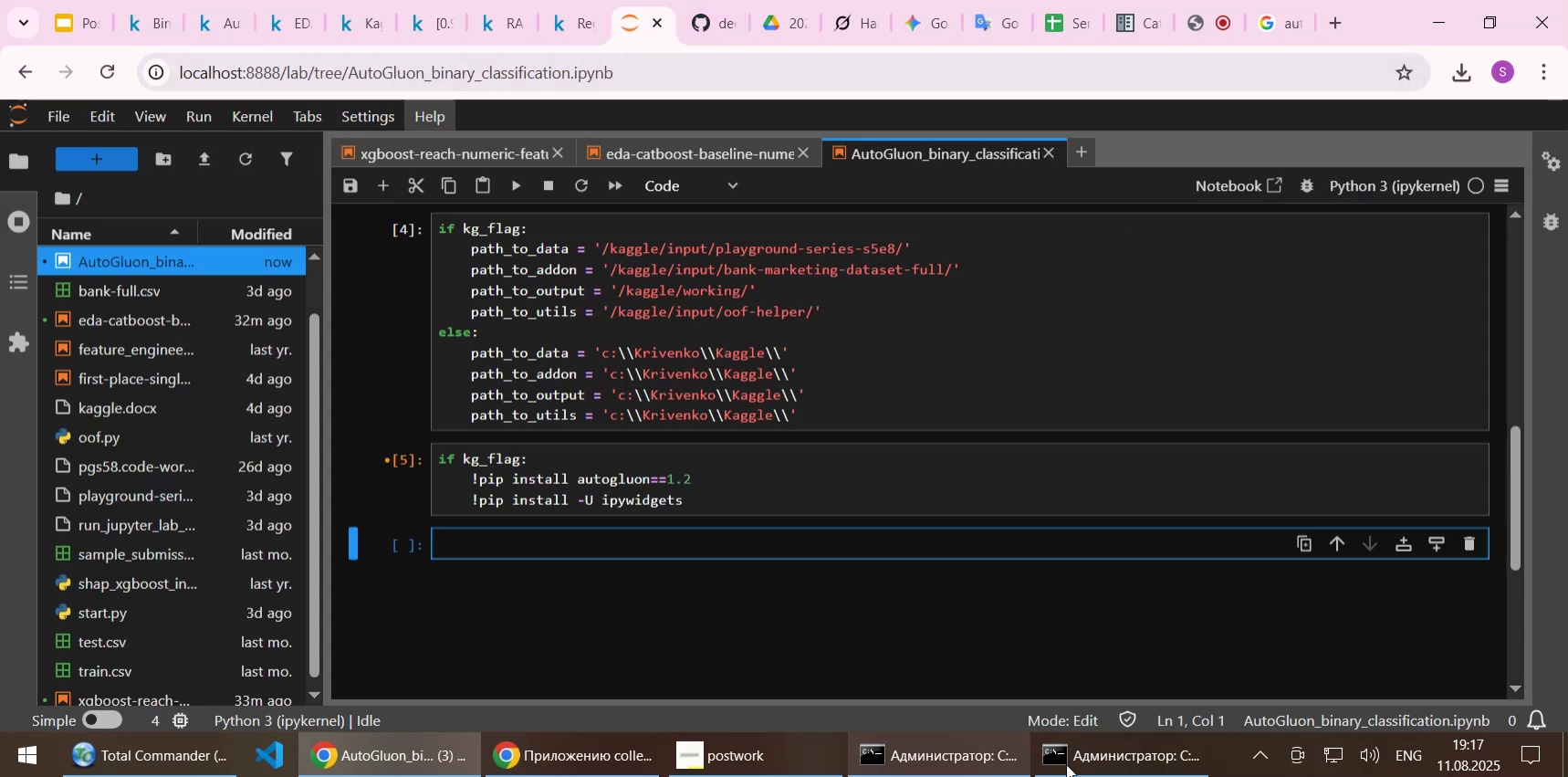 
left_click([1078, 763])
 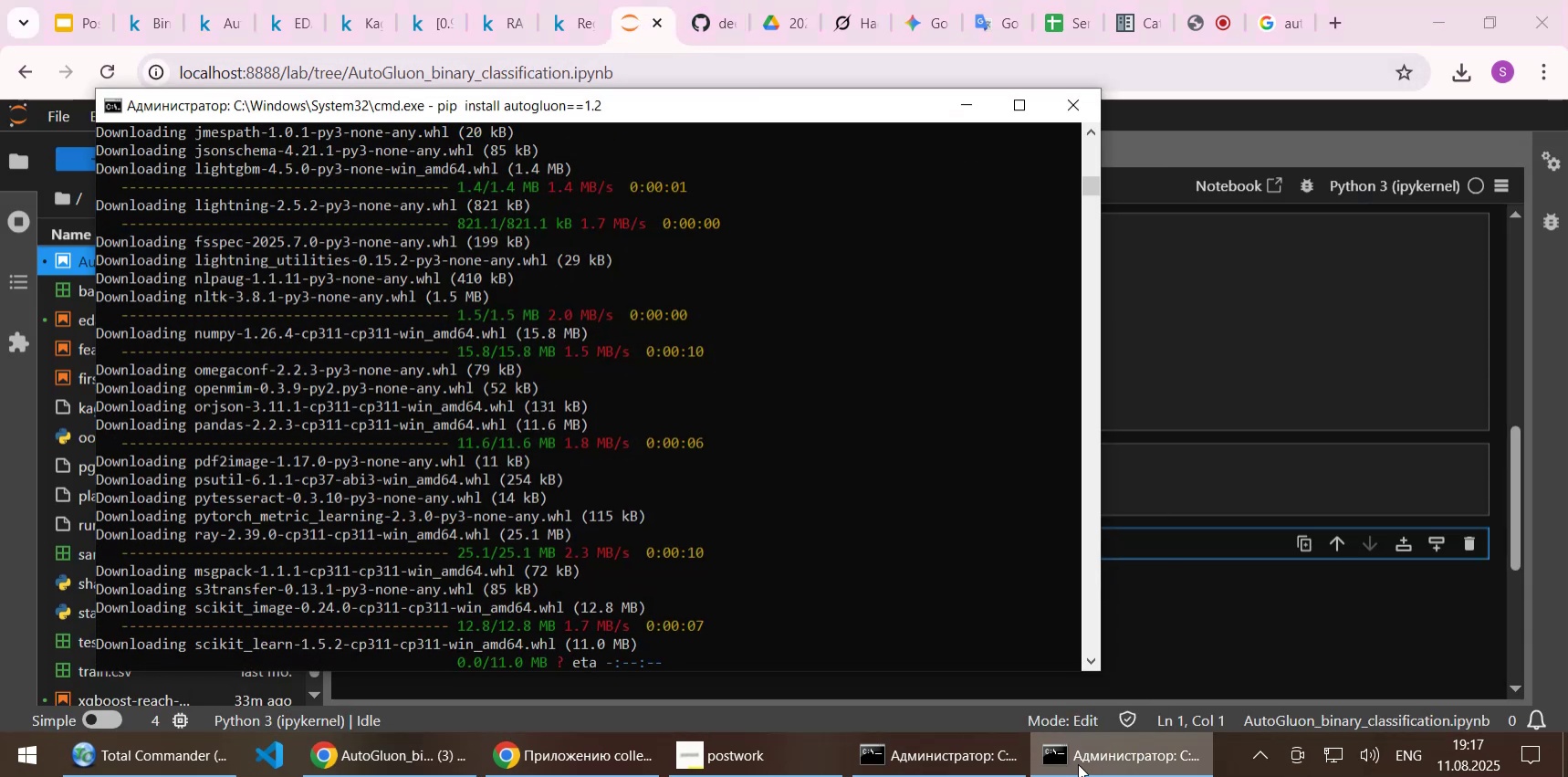 
left_click([1078, 763])
 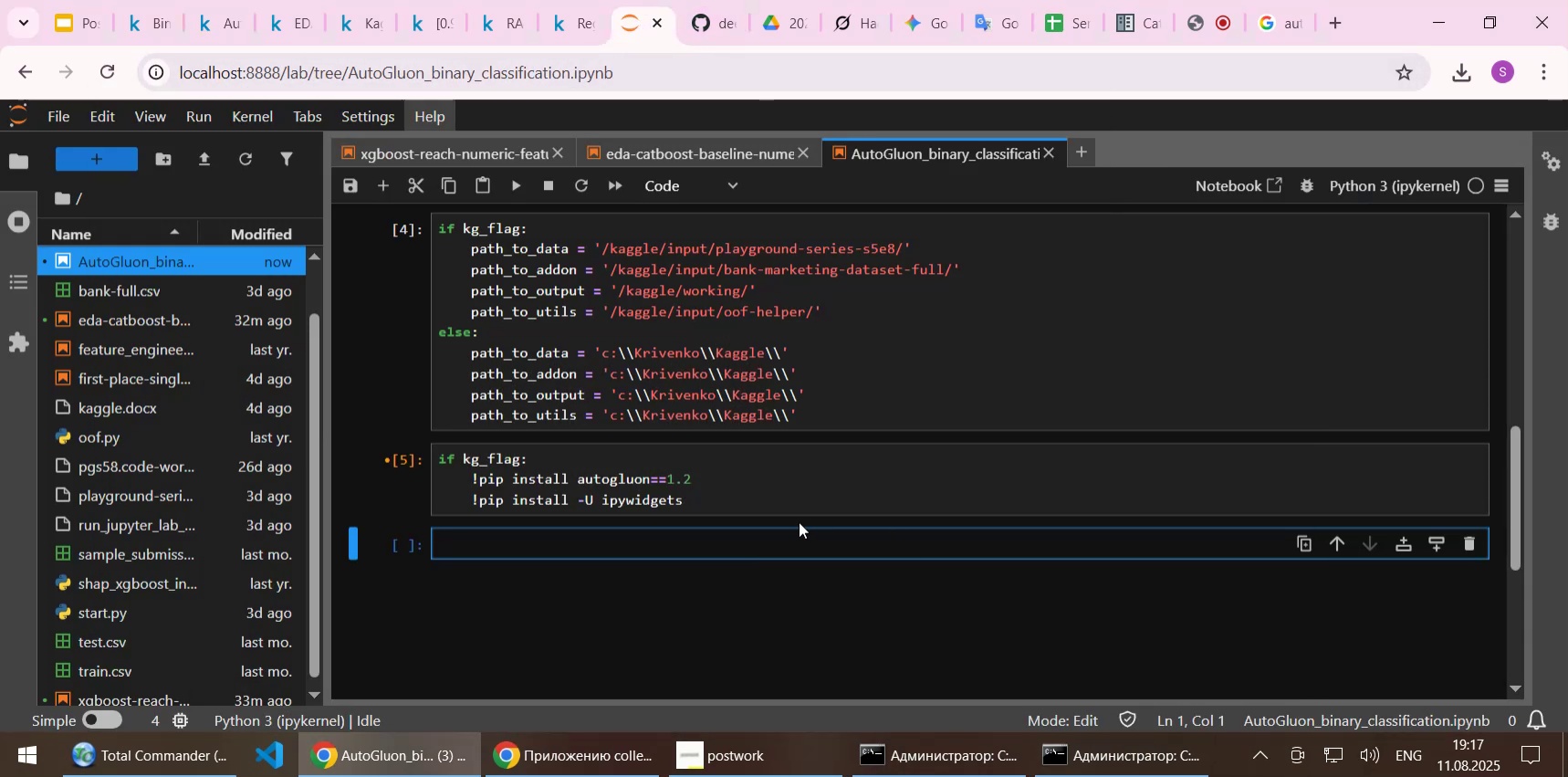 
scroll: coordinate [799, 521], scroll_direction: up, amount: 2.0
 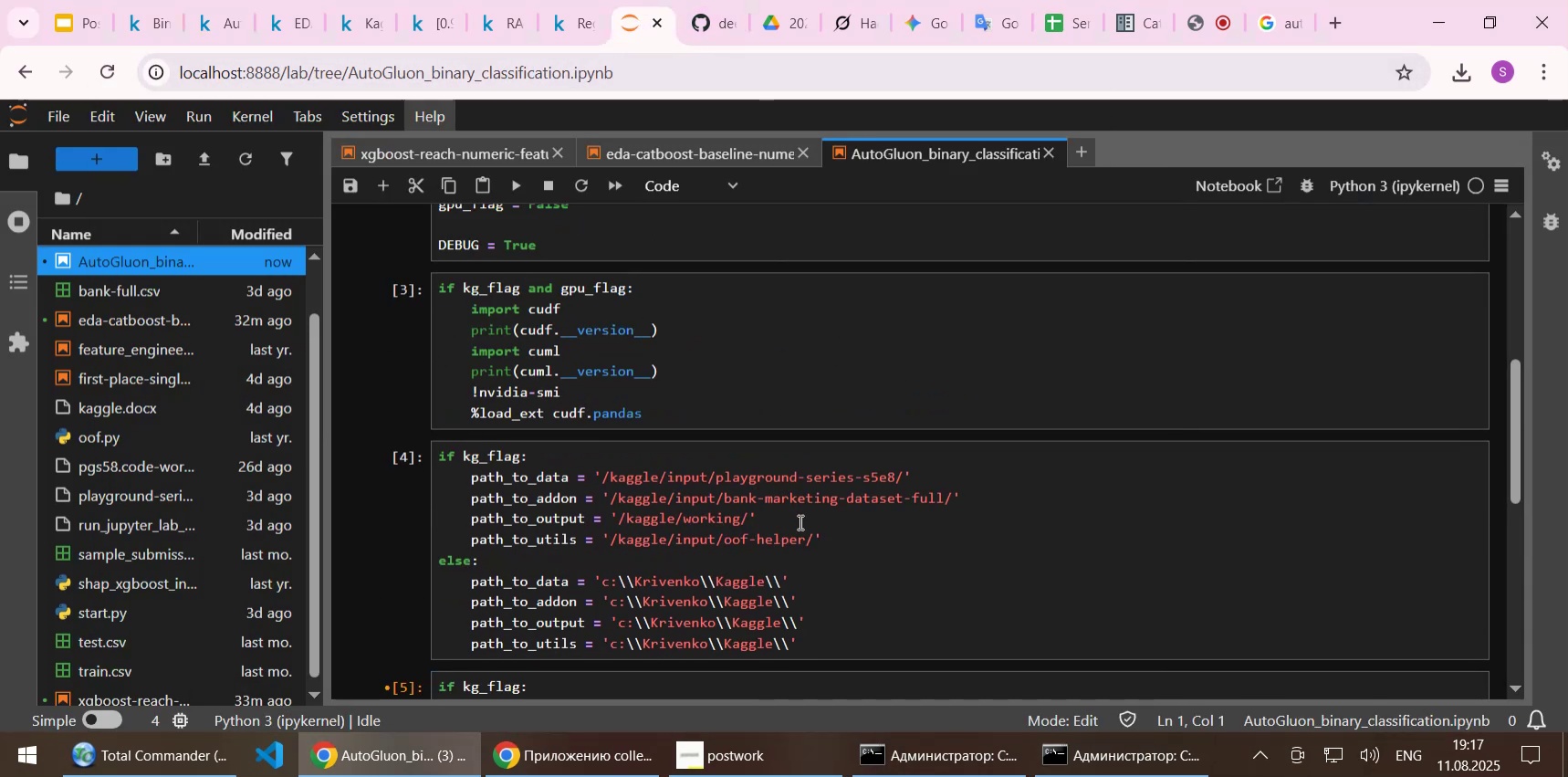 
scroll: coordinate [799, 521], scroll_direction: down, amount: 1.0
 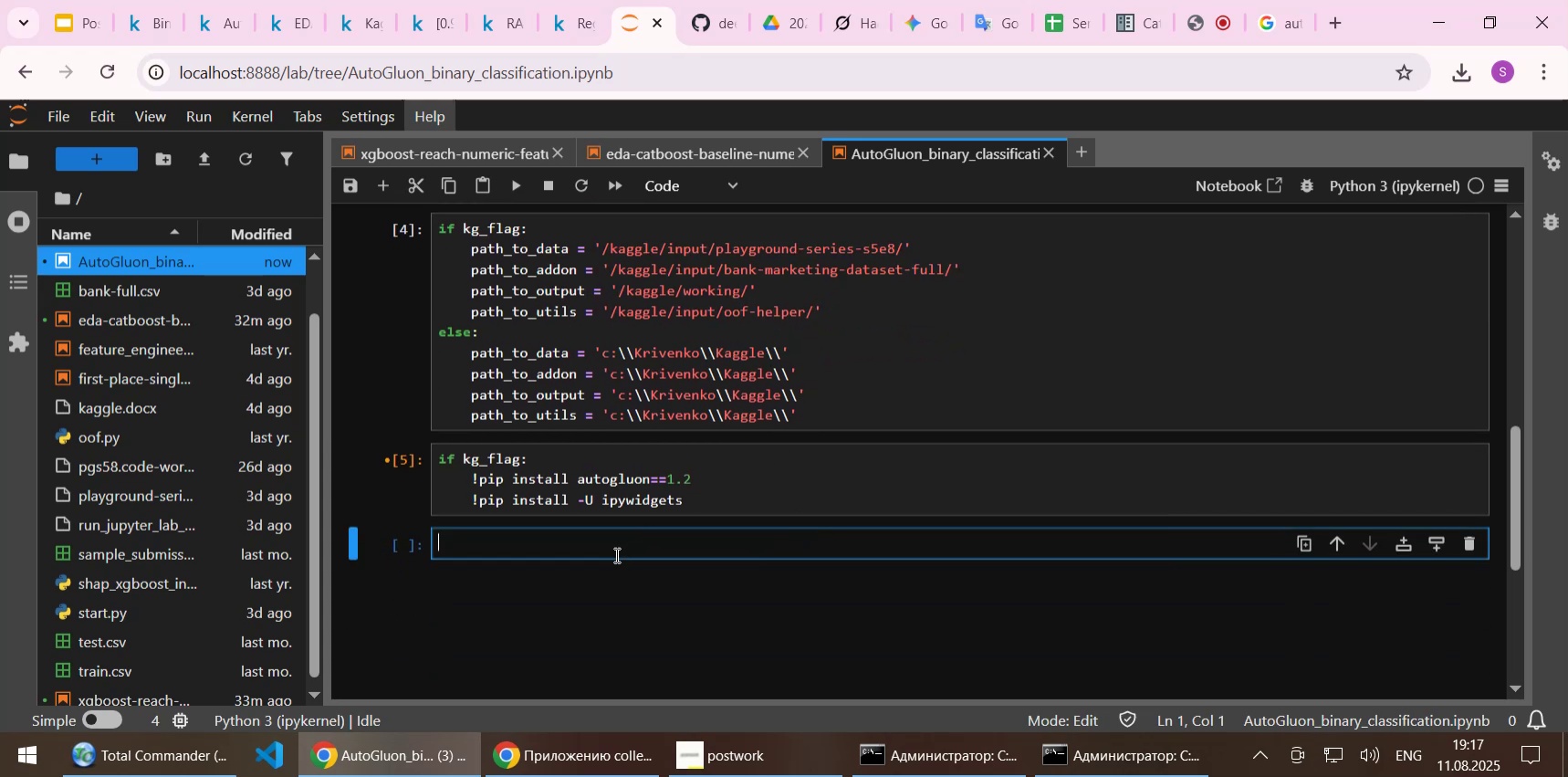 
left_click([609, 549])
 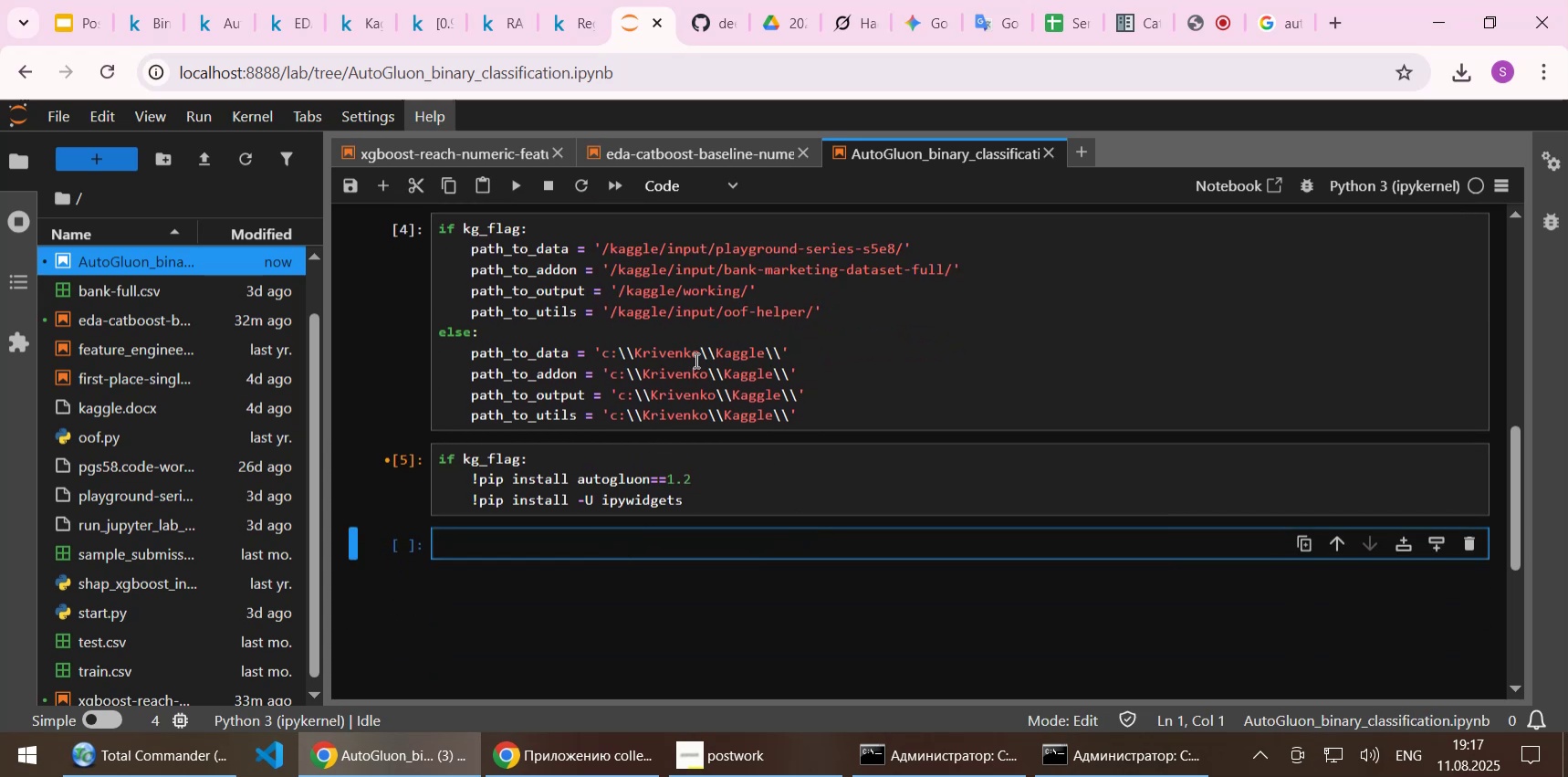 
mouse_move([506, 182])
 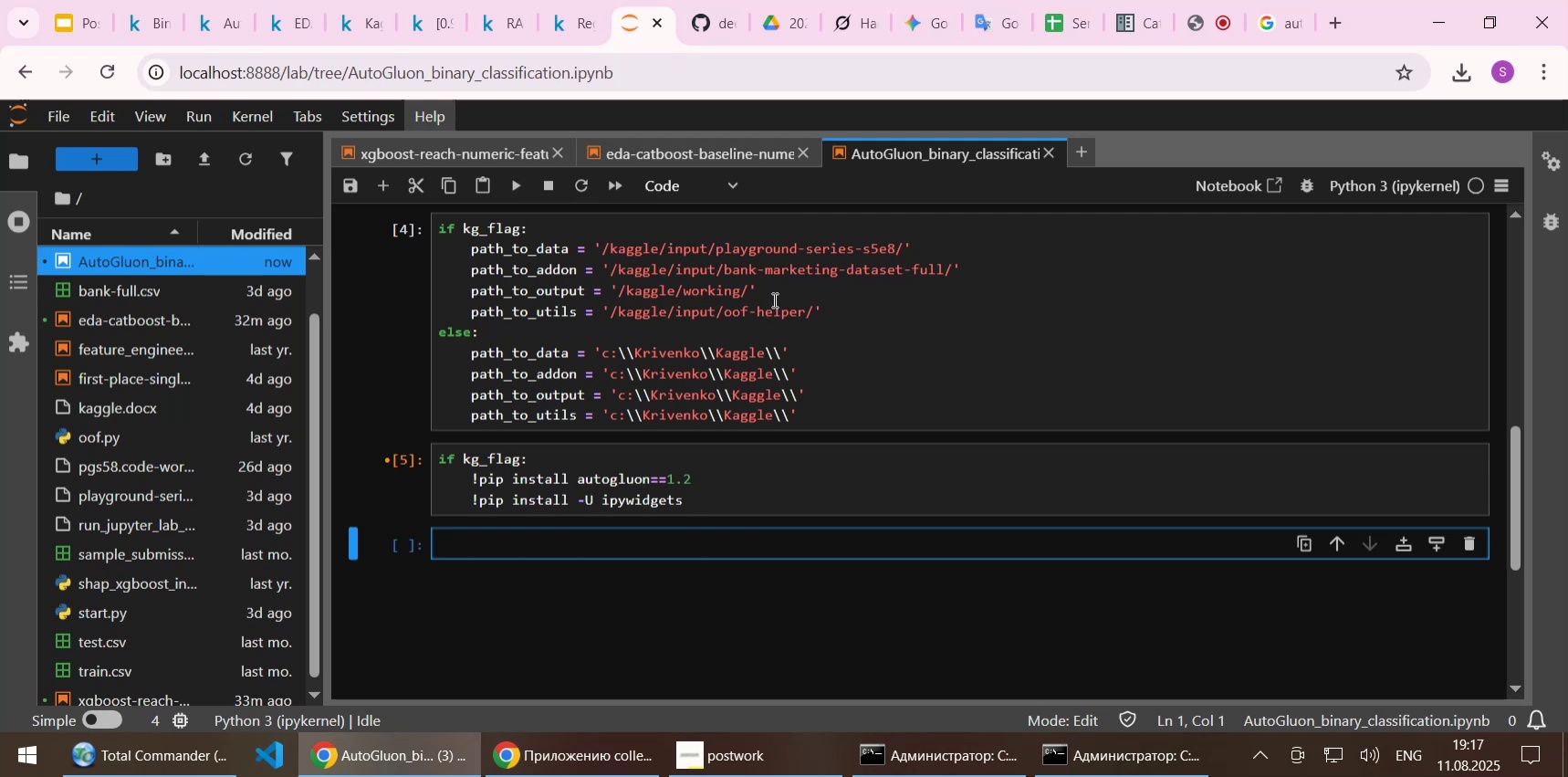 
scroll: coordinate [754, 315], scroll_direction: up, amount: 2.0
 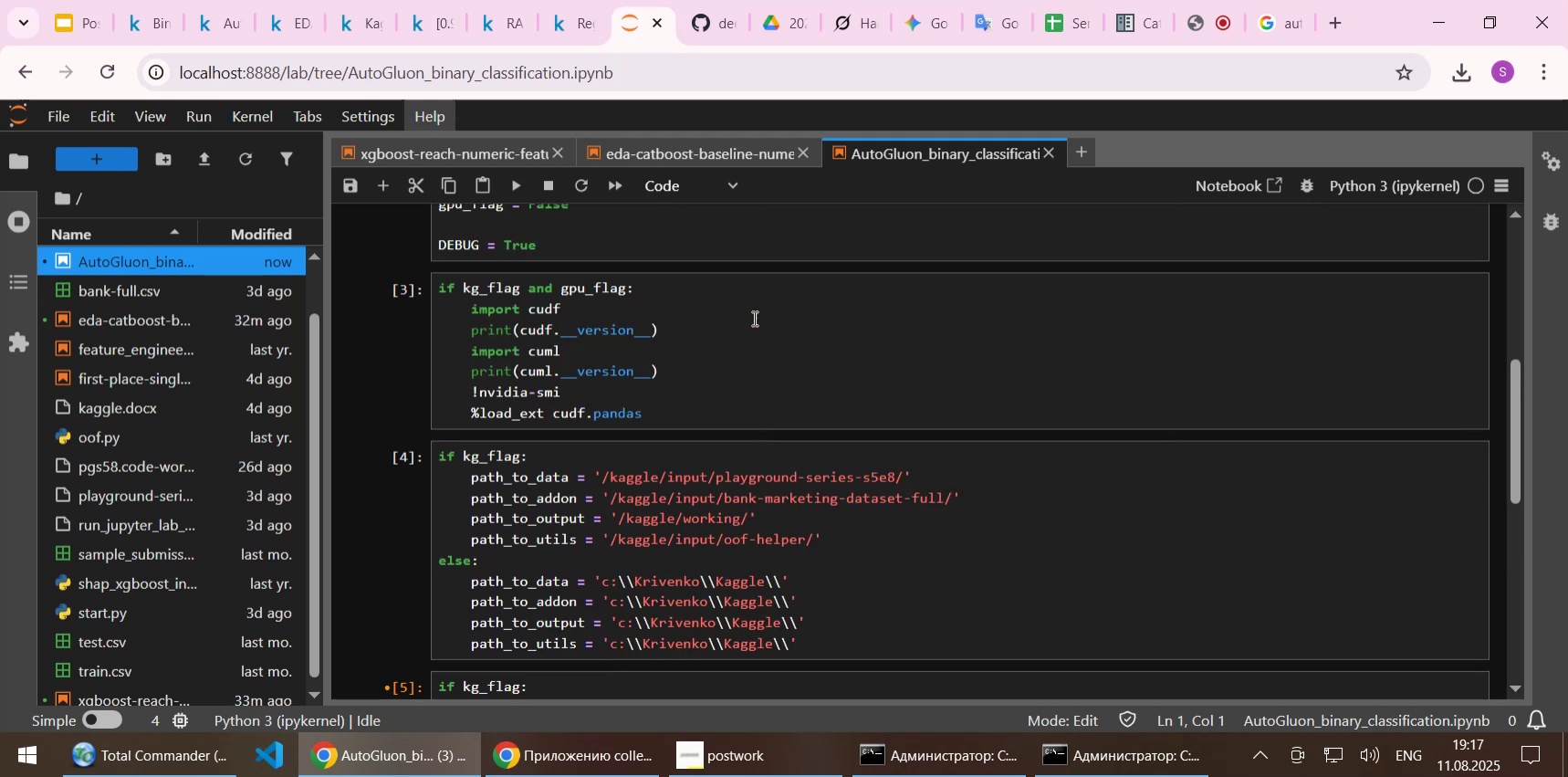 
scroll: coordinate [751, 319], scroll_direction: down, amount: 2.0
 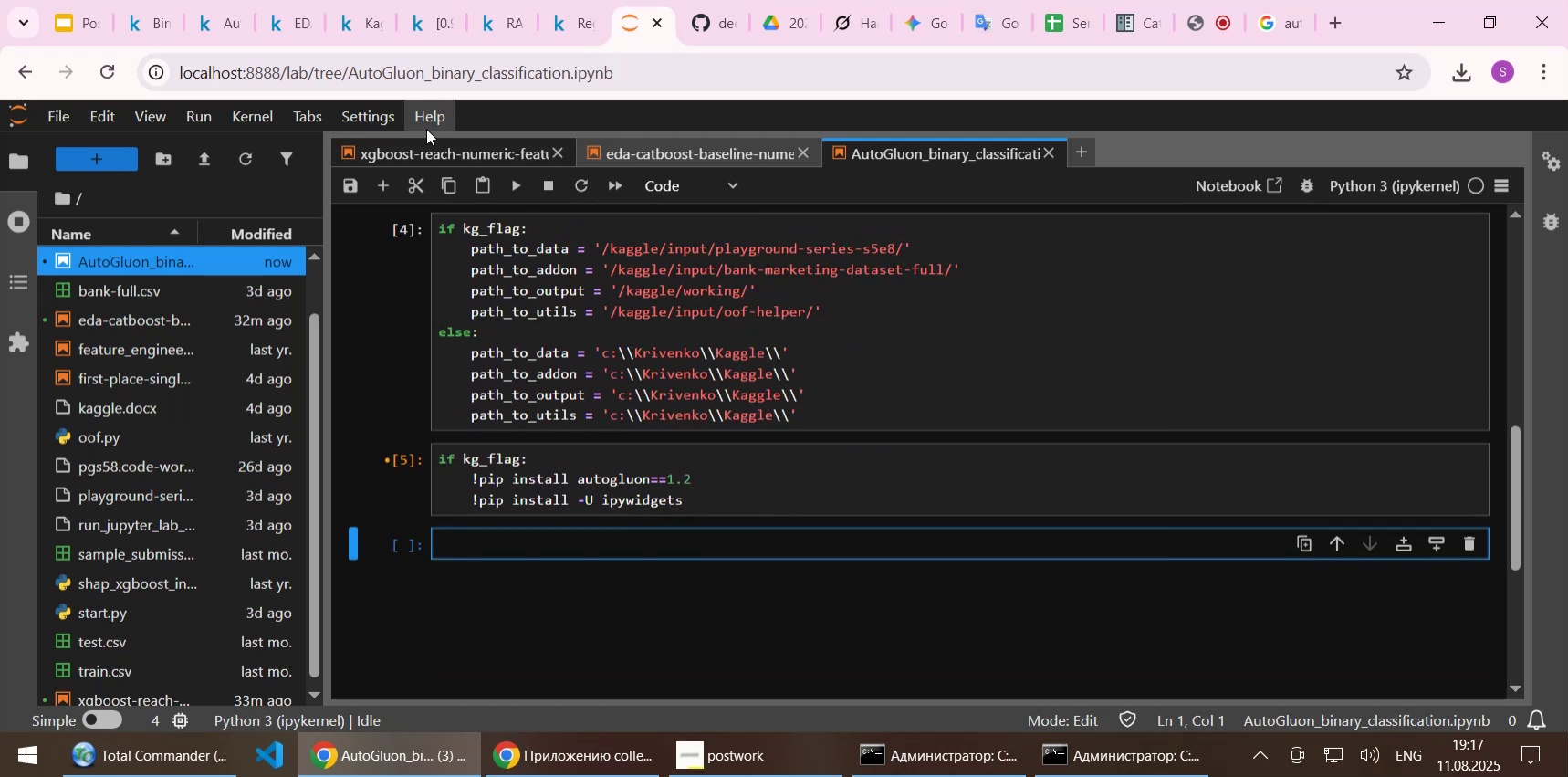 
left_click([215, 31])
 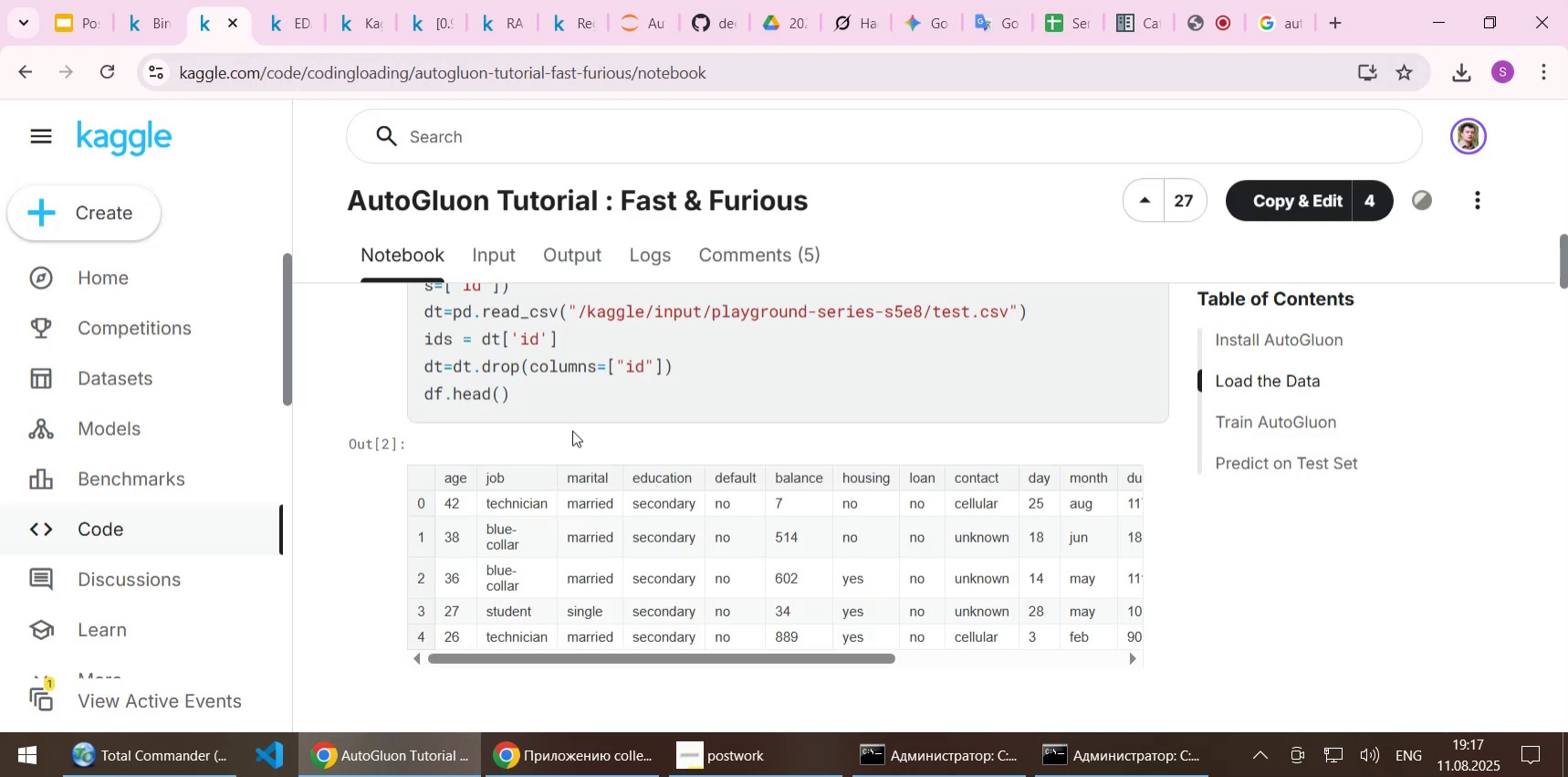 
scroll: coordinate [571, 425], scroll_direction: up, amount: 1.0
 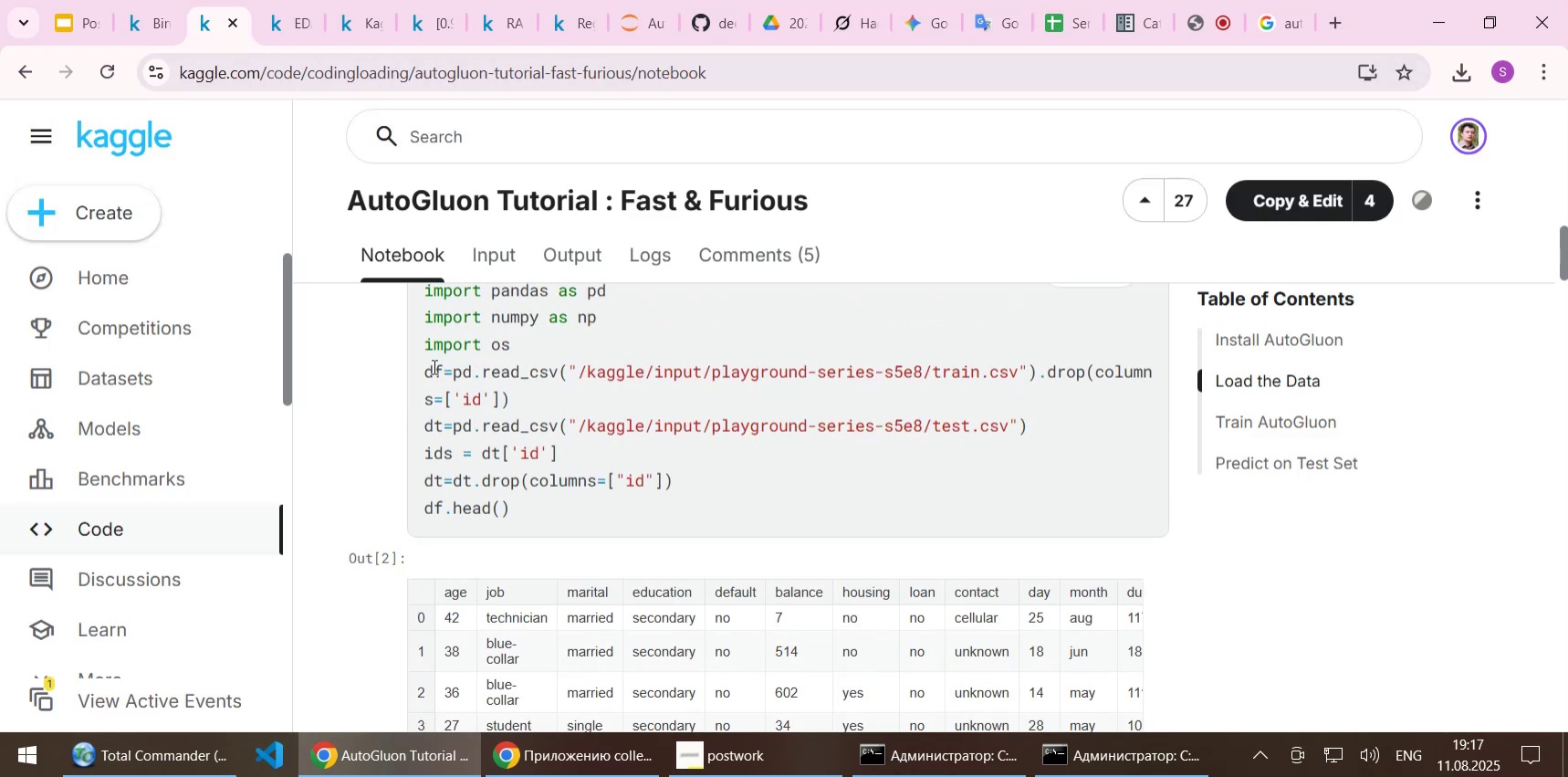 
double_click([433, 366])
 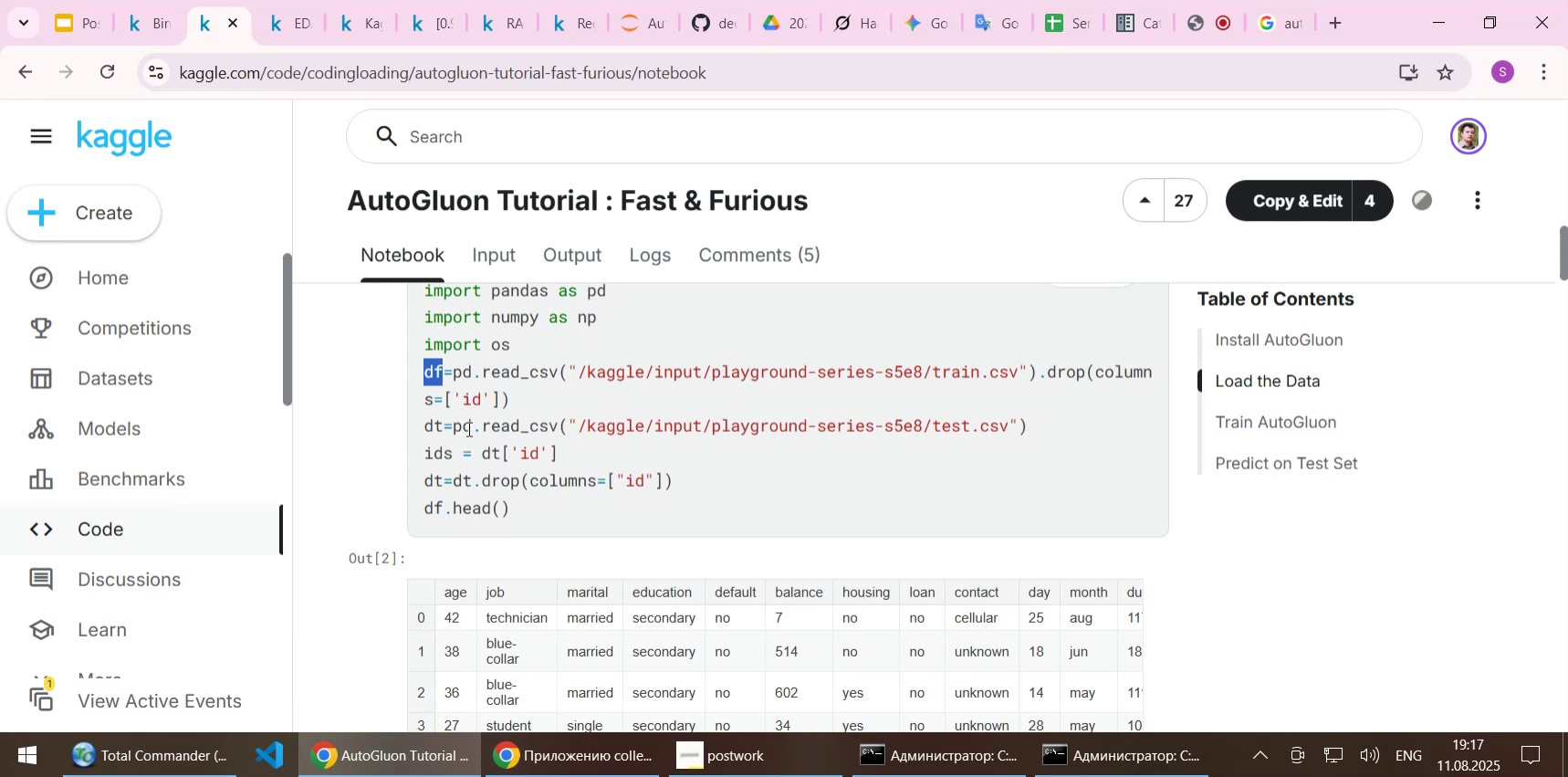 
wait(5.79)
 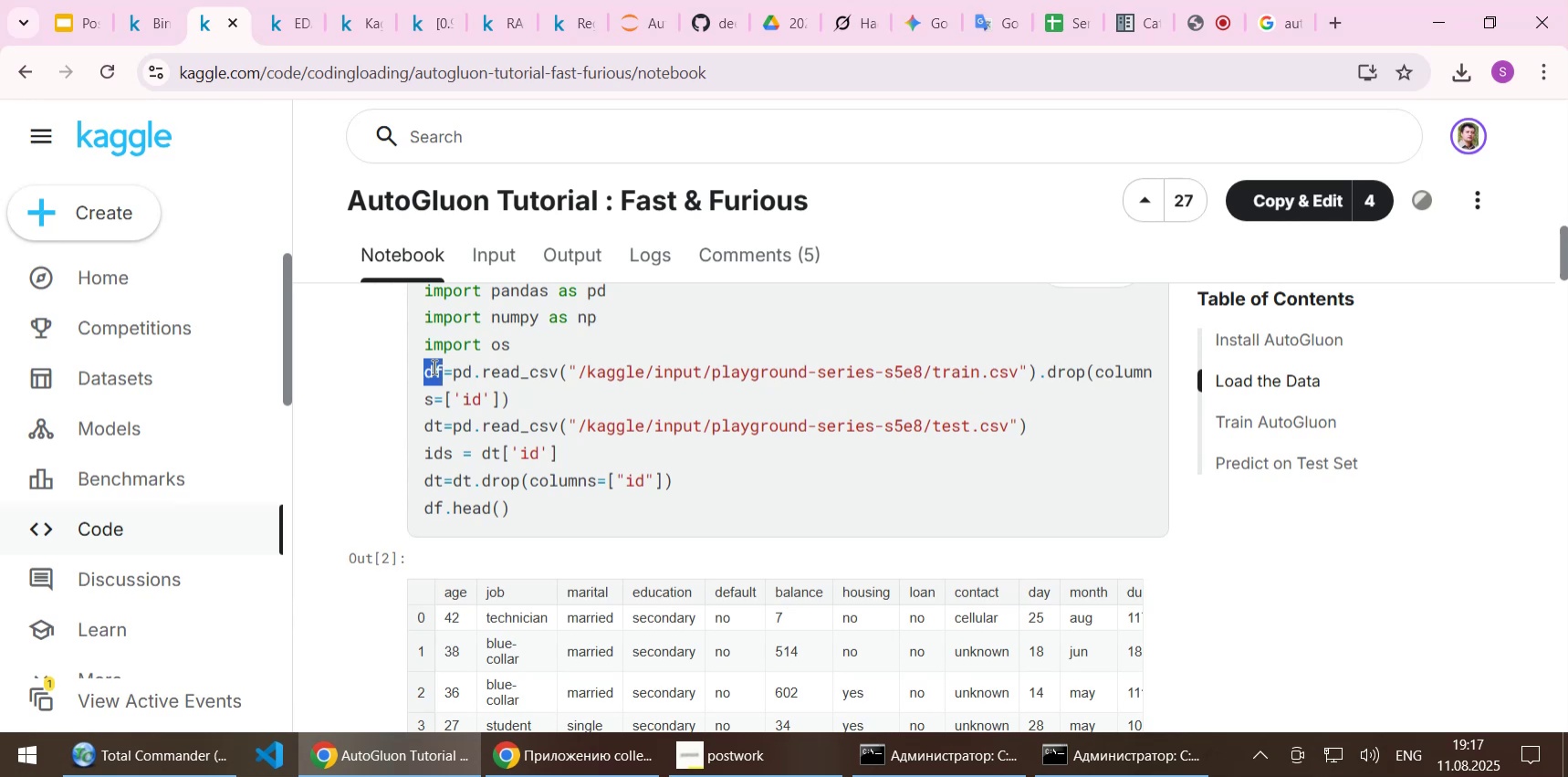 
key(Control+C)
 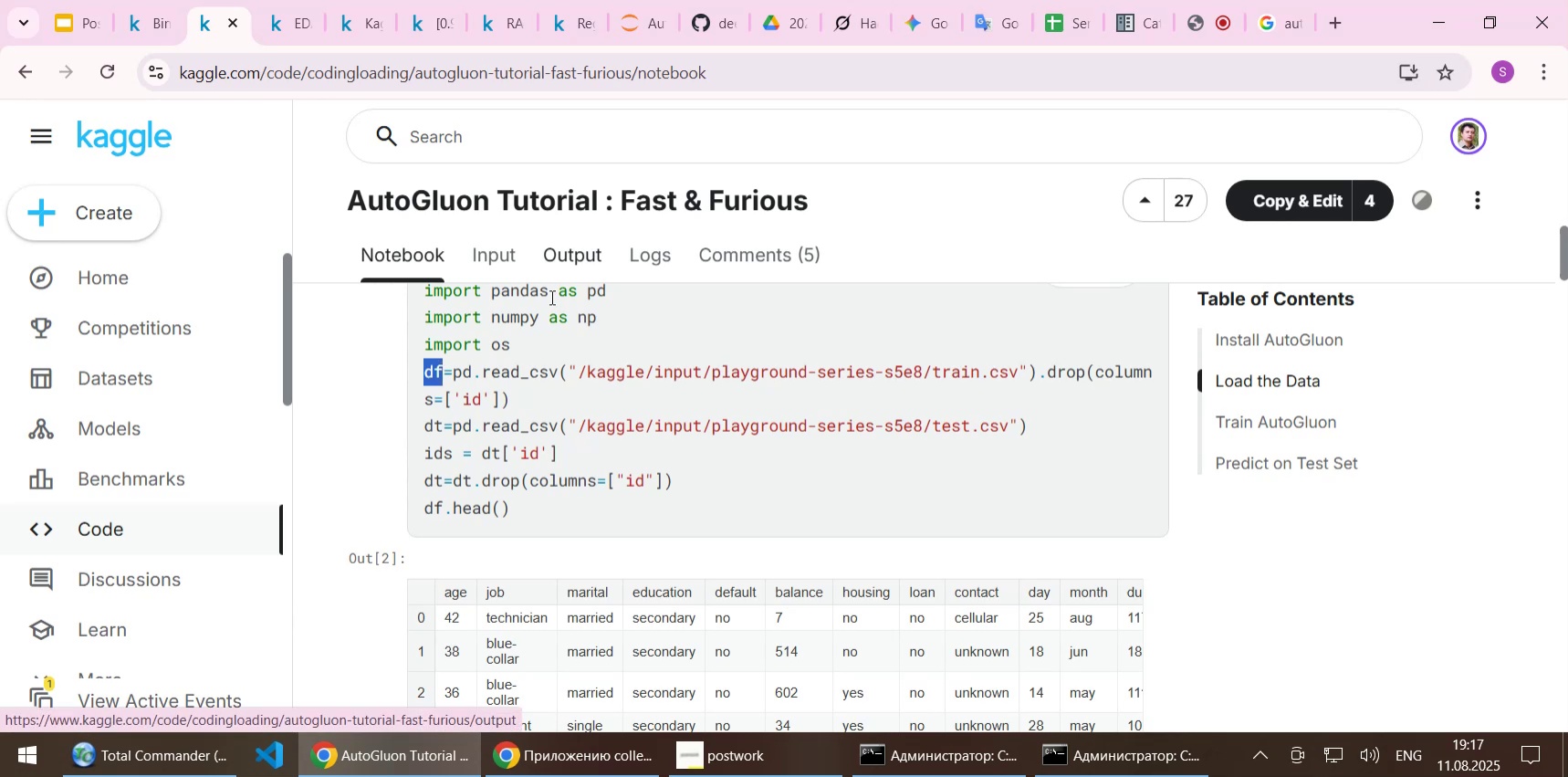 
left_click_drag(start_coordinate=[517, 508], to_coordinate=[421, 379])
 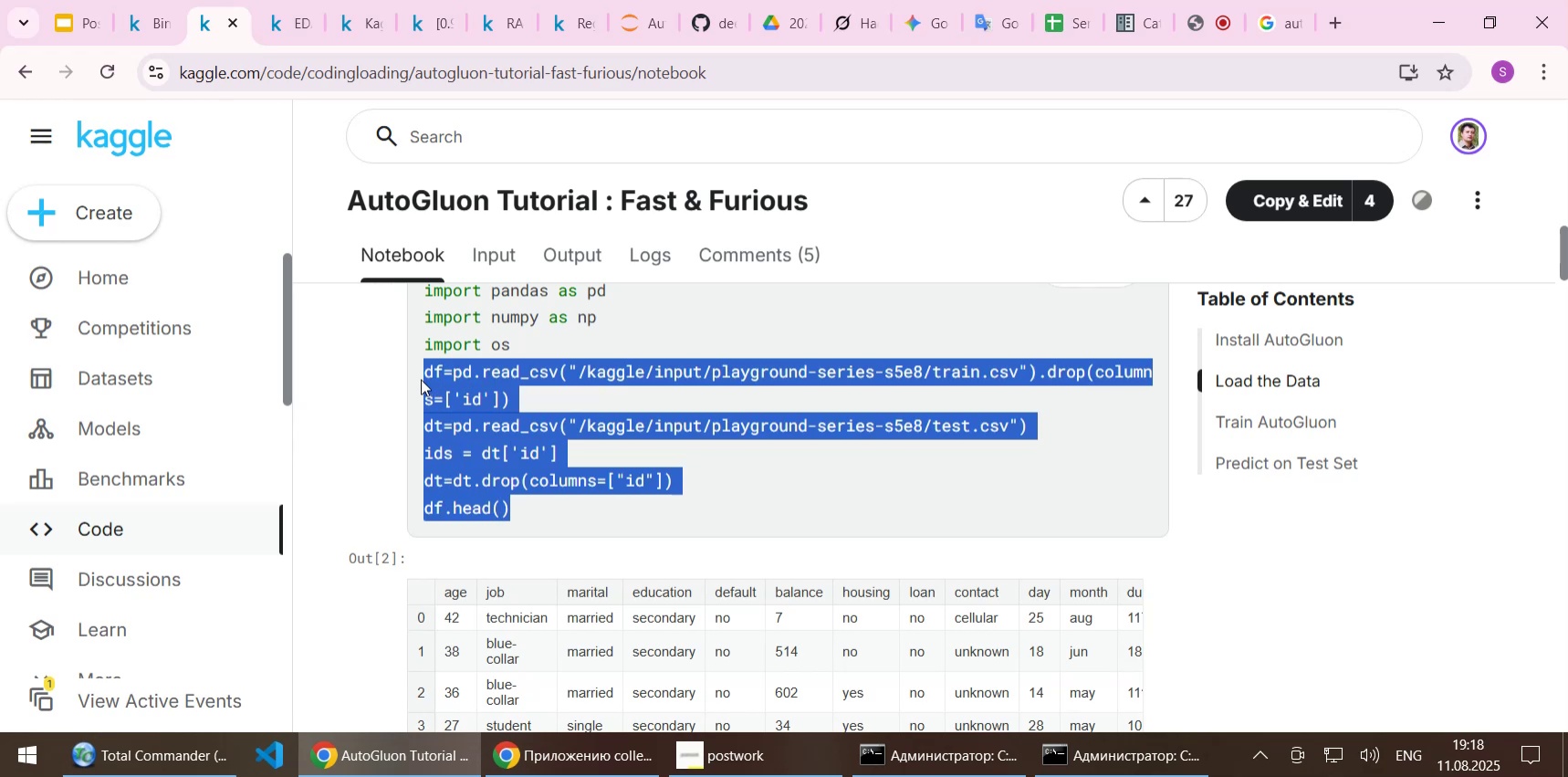 
hold_key(key=ControlLeft, duration=0.64)
 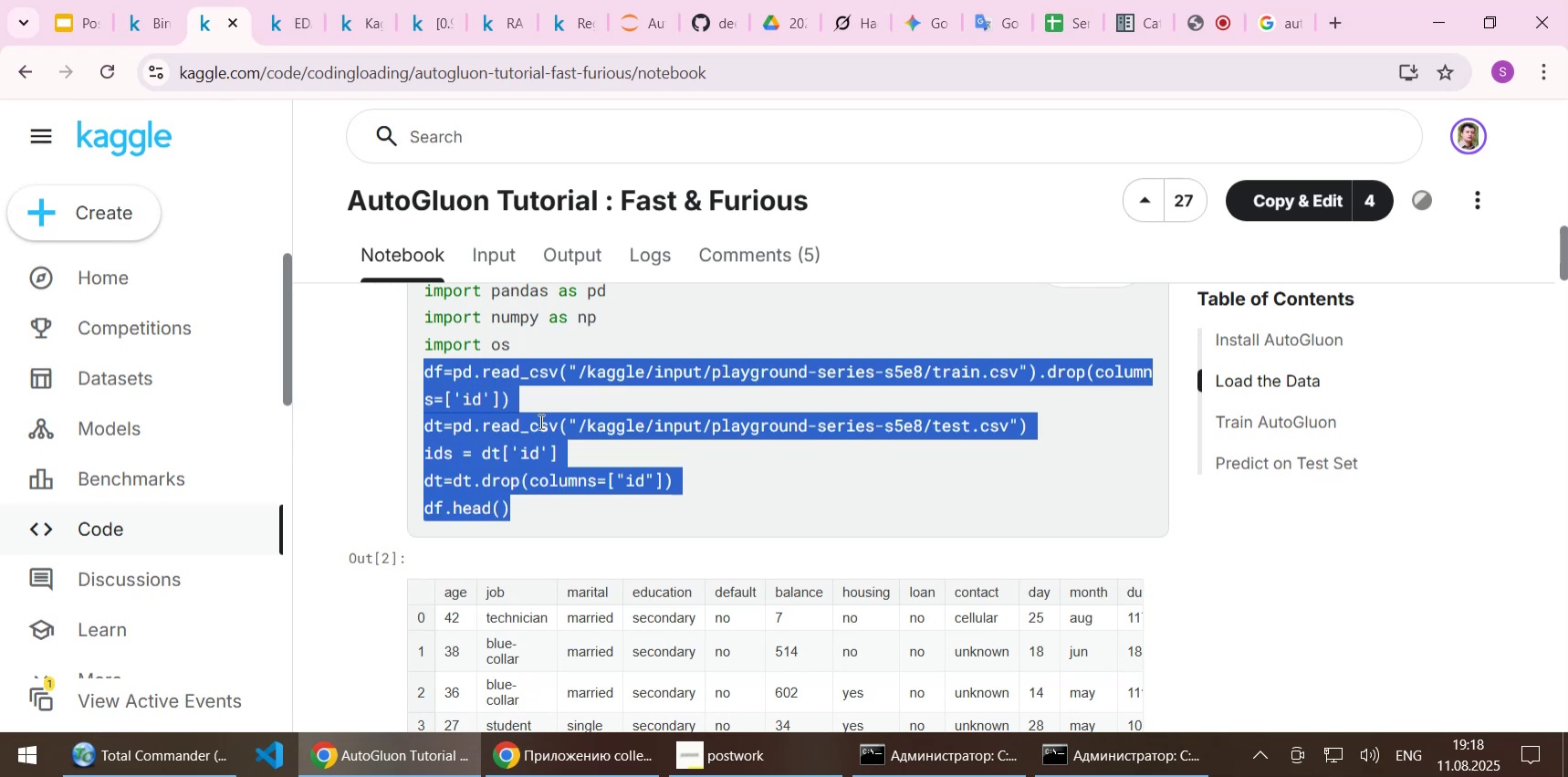 
scroll: coordinate [539, 421], scroll_direction: up, amount: 1.0
 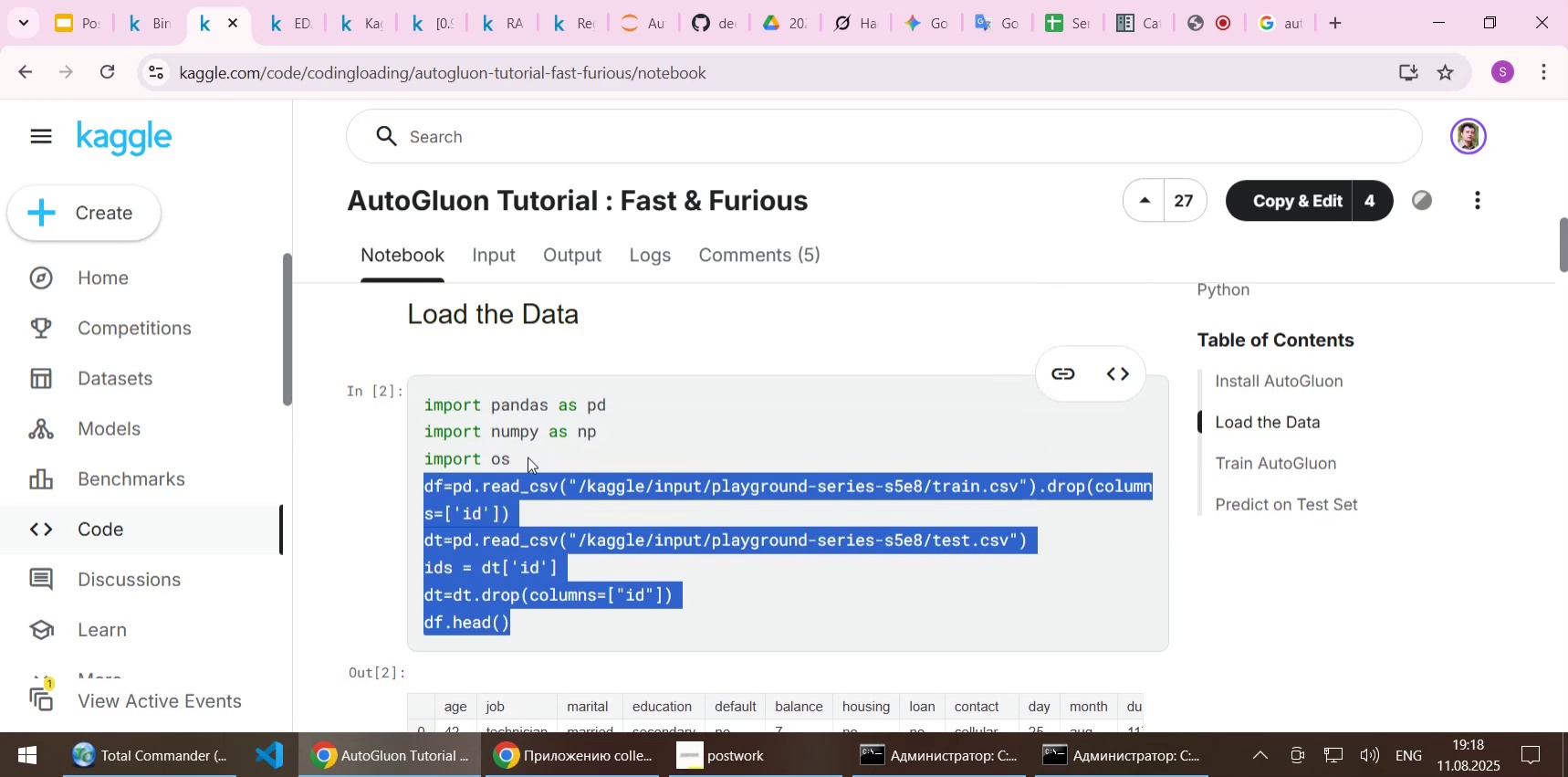 
left_click_drag(start_coordinate=[520, 457], to_coordinate=[444, 431])
 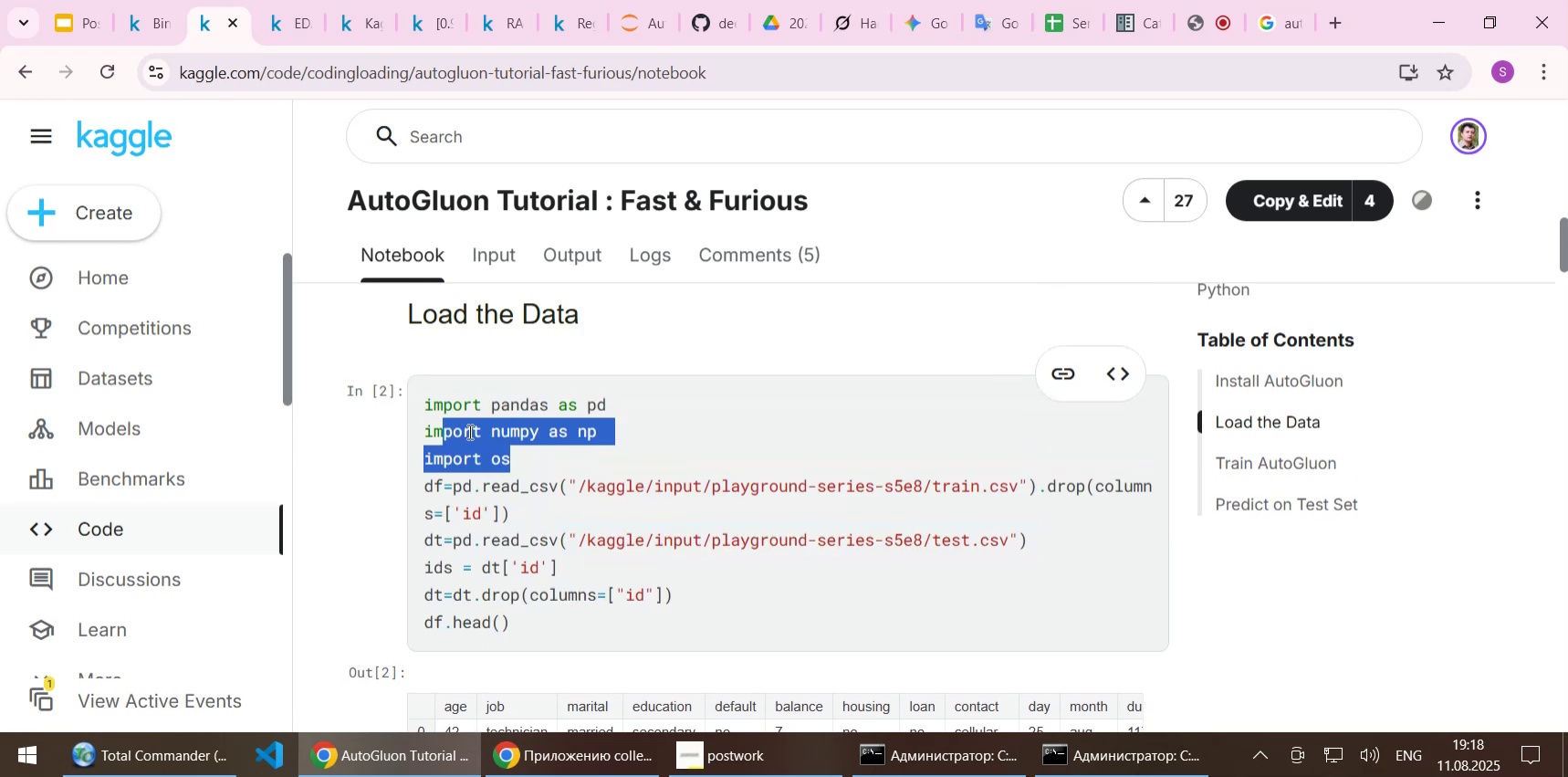 
left_click([468, 431])
 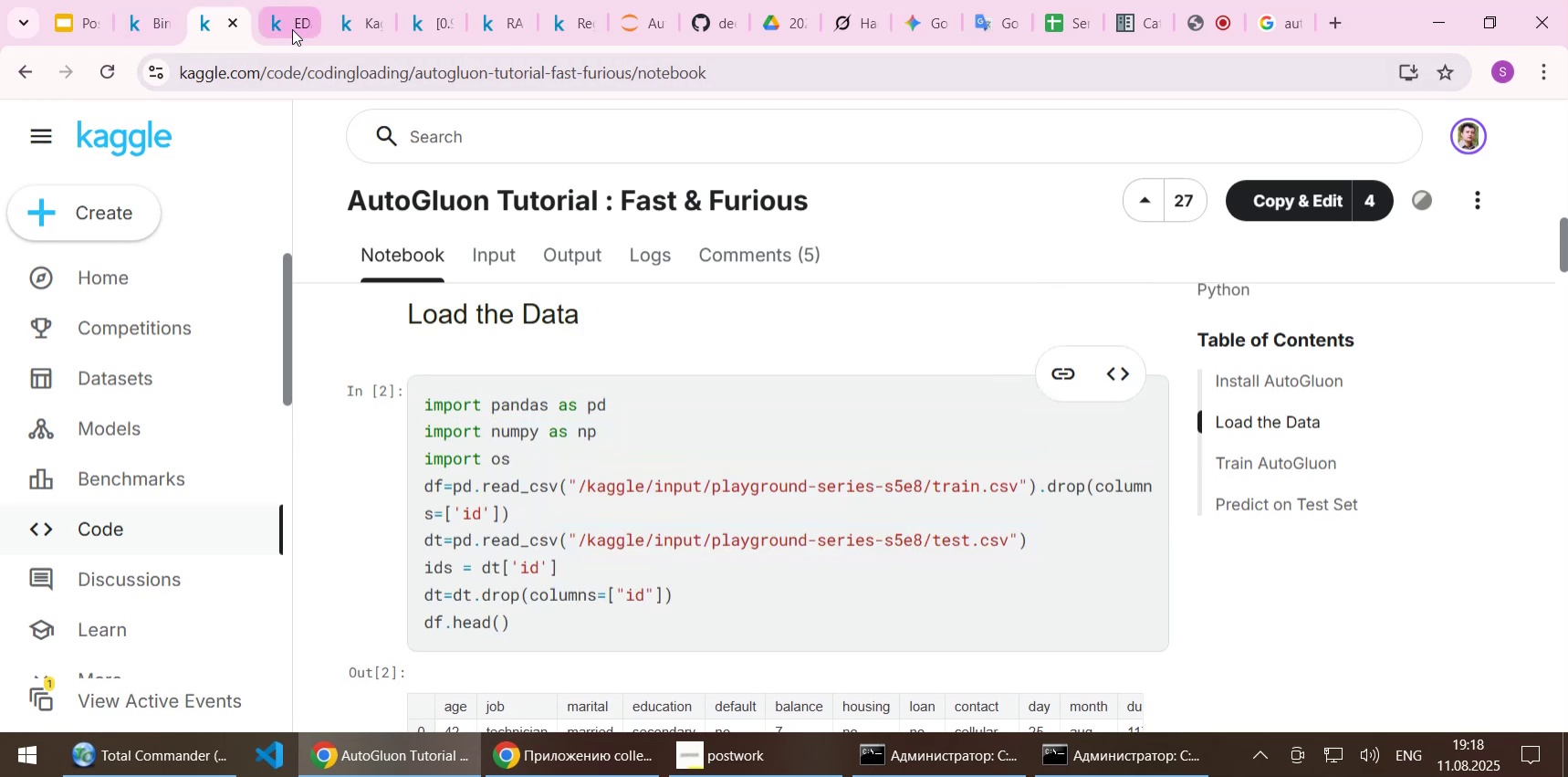 
left_click([622, 15])
 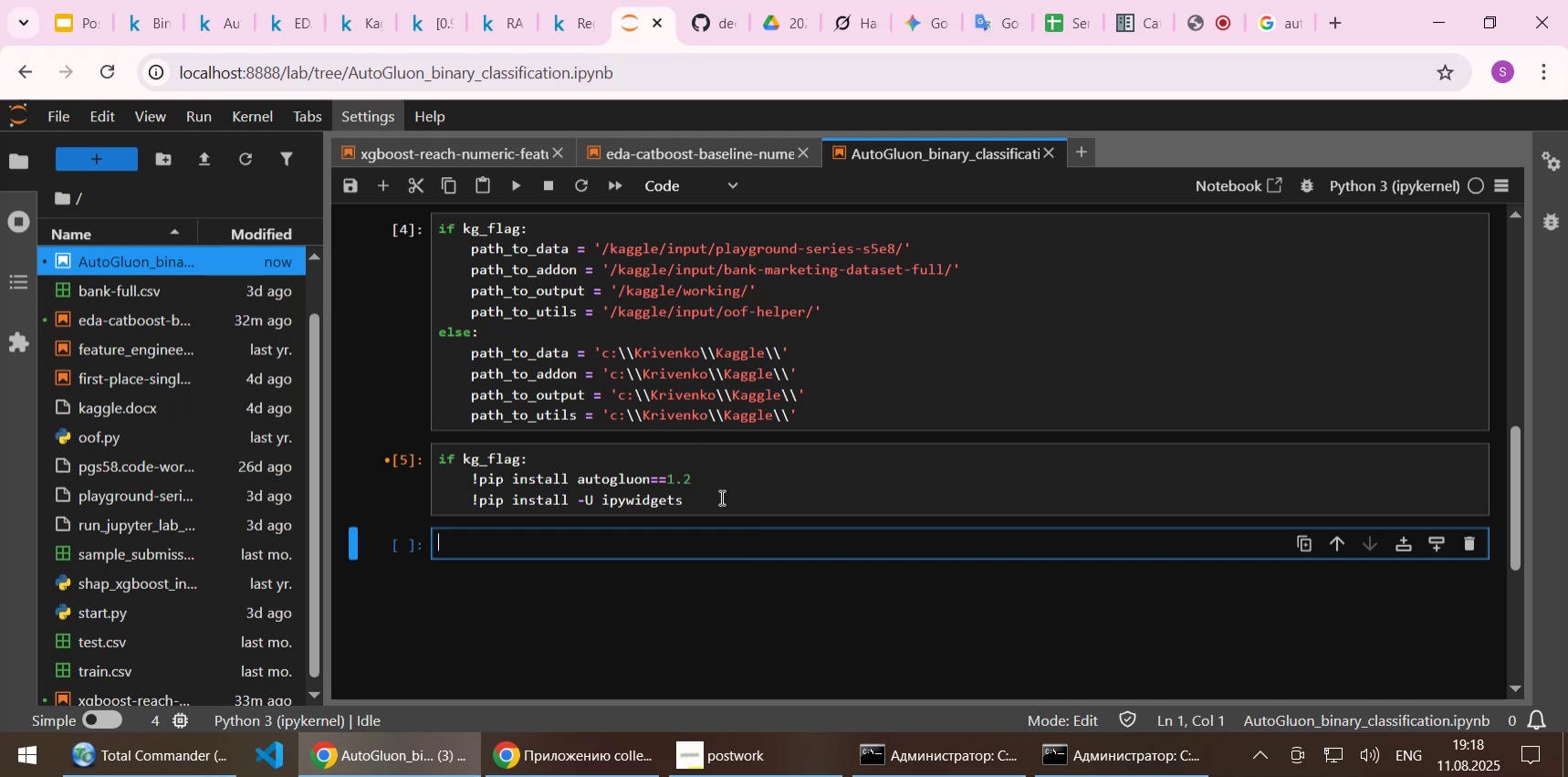 
scroll: coordinate [661, 457], scroll_direction: up, amount: 4.0
 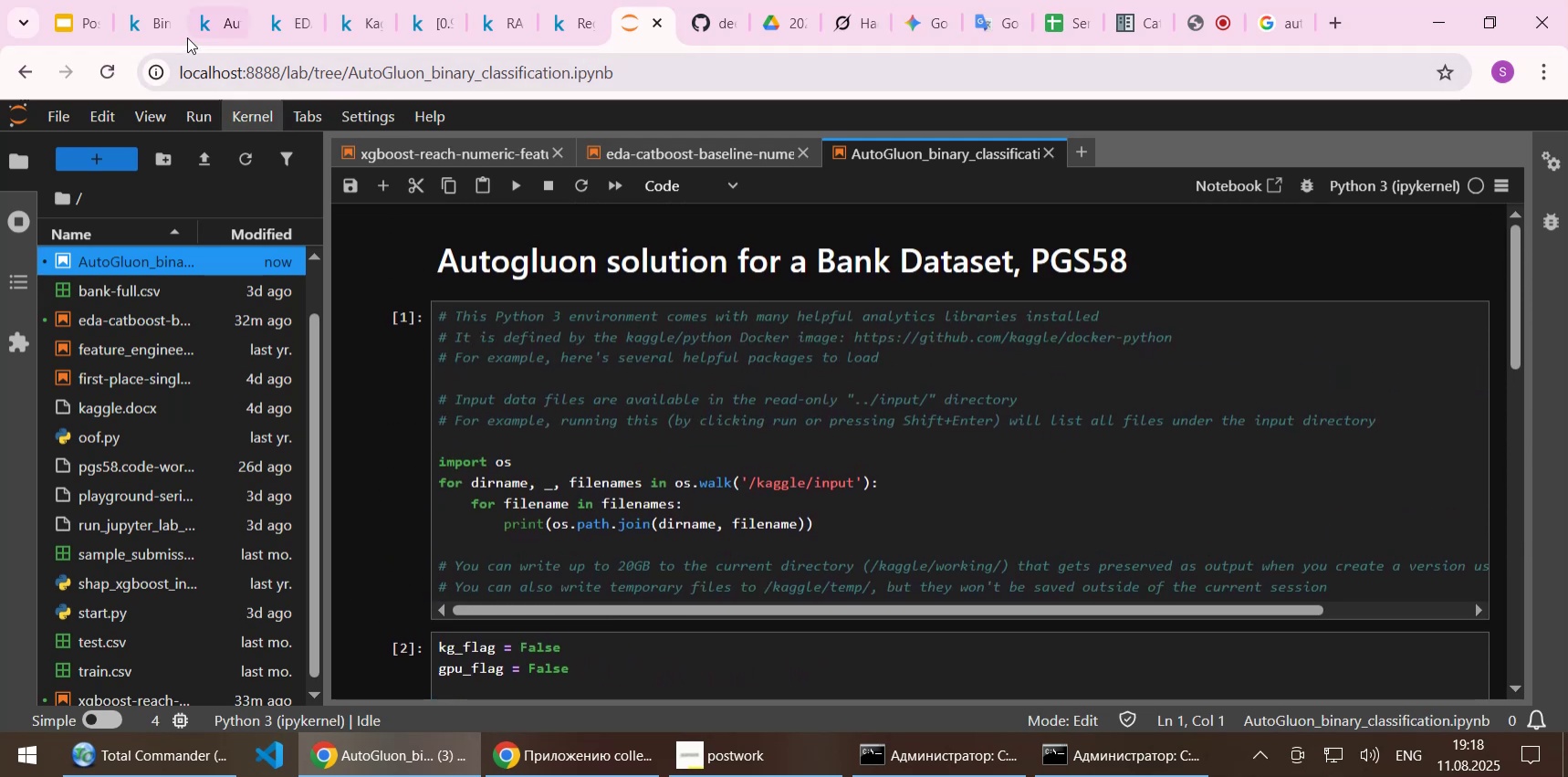 
mouse_move([219, 25])
 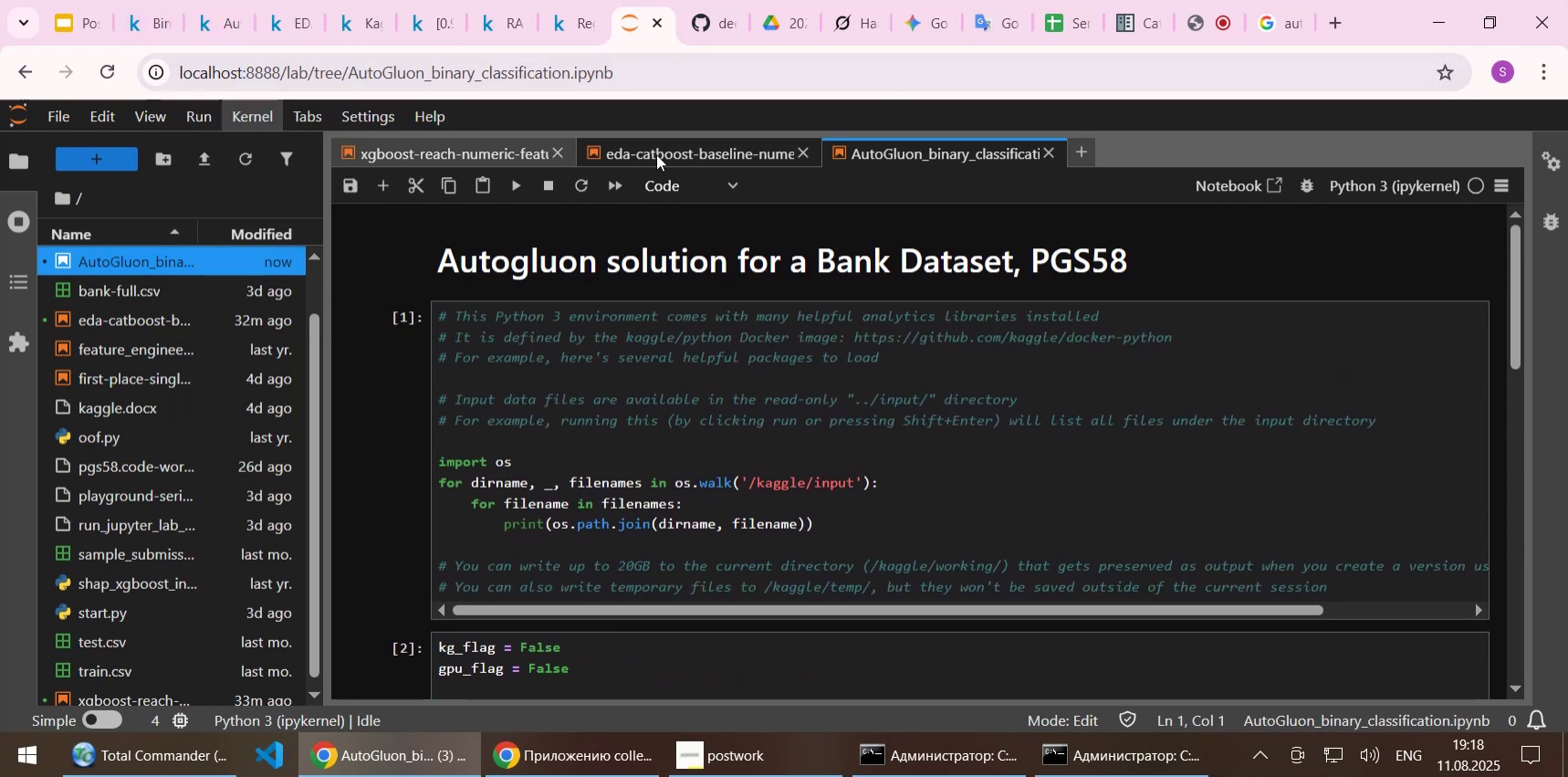 
left_click([656, 153])
 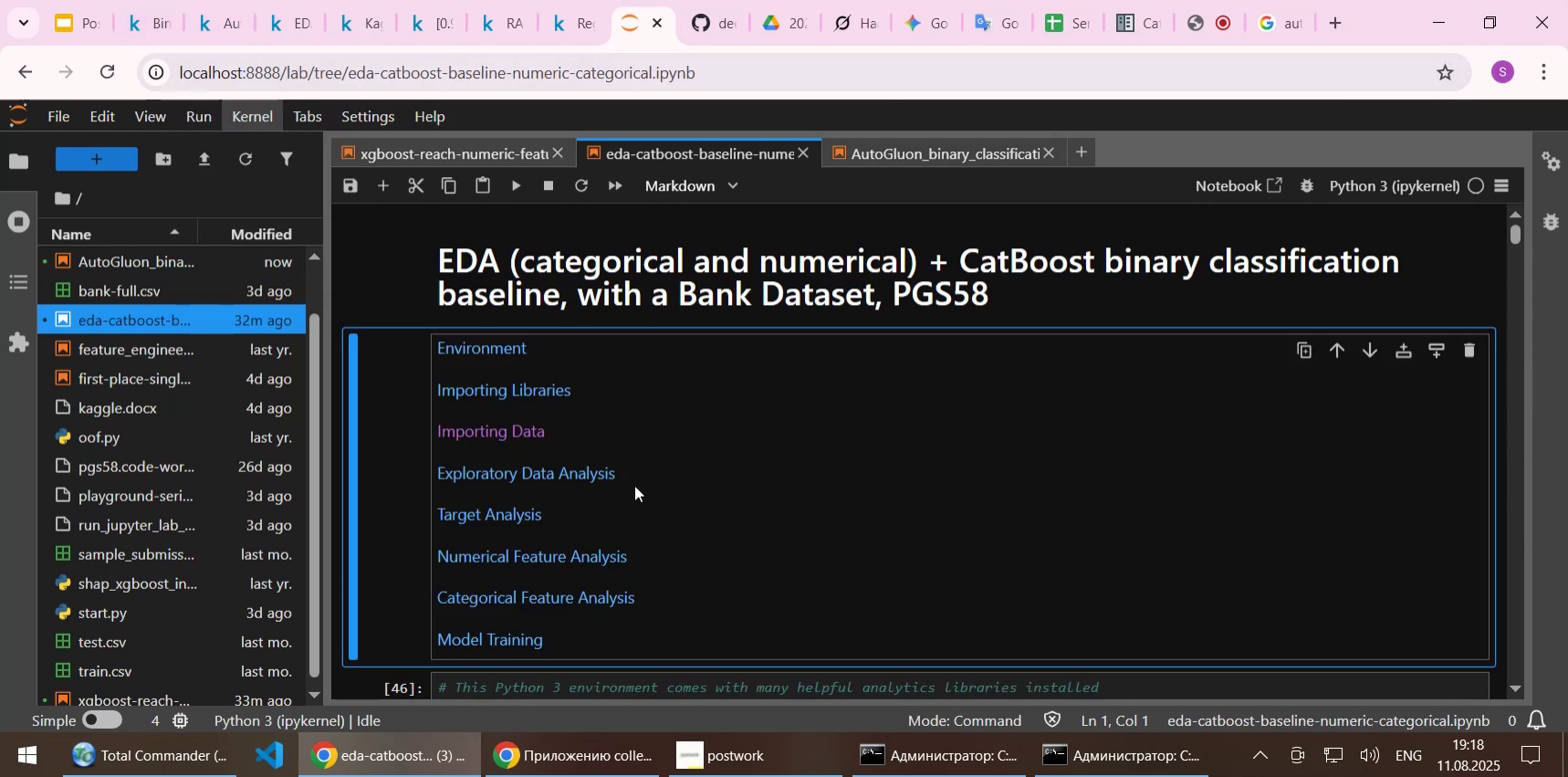 
scroll: coordinate [619, 524], scroll_direction: down, amount: 15.0
 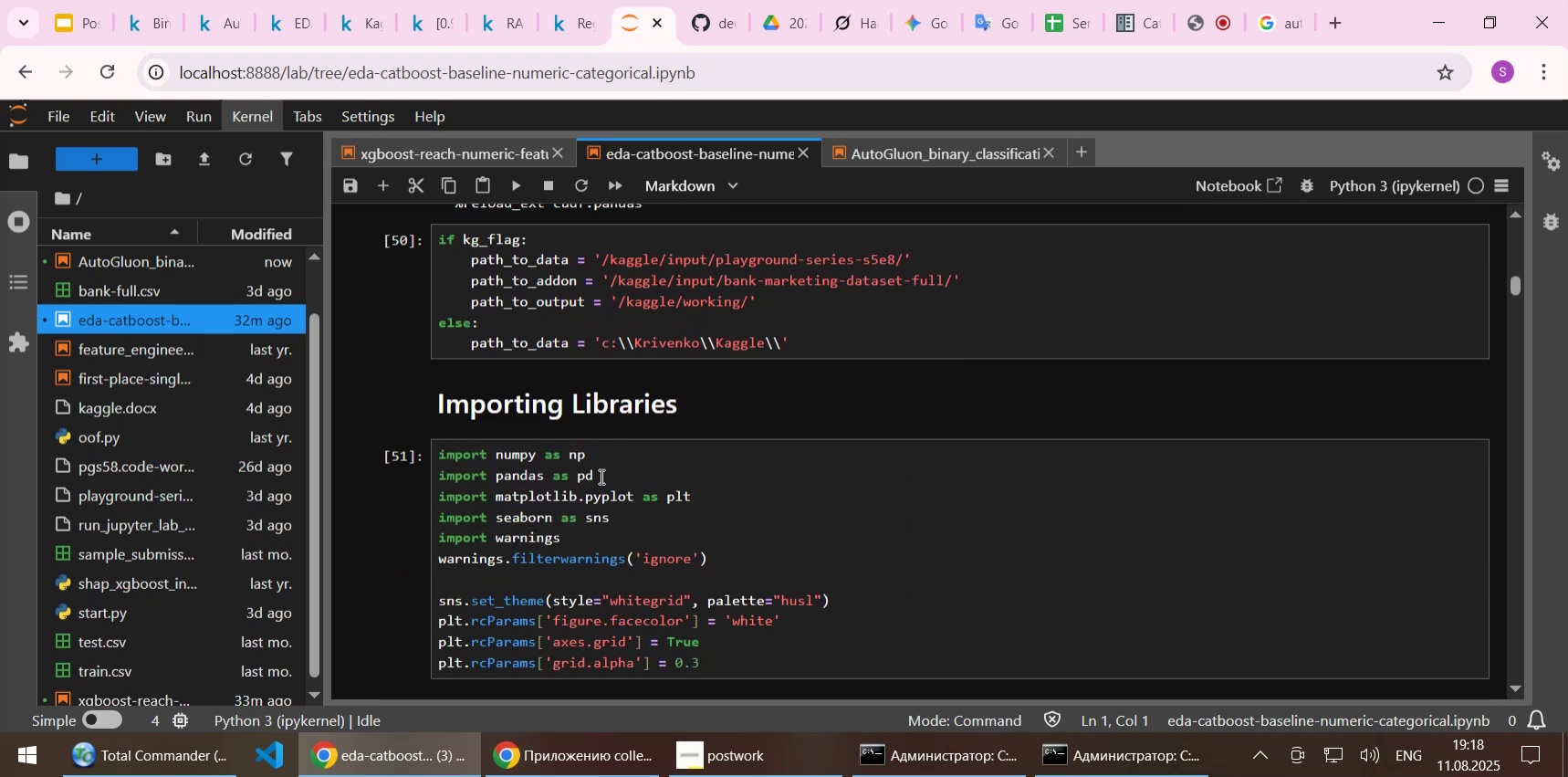 
left_click_drag(start_coordinate=[601, 473], to_coordinate=[403, 455])
 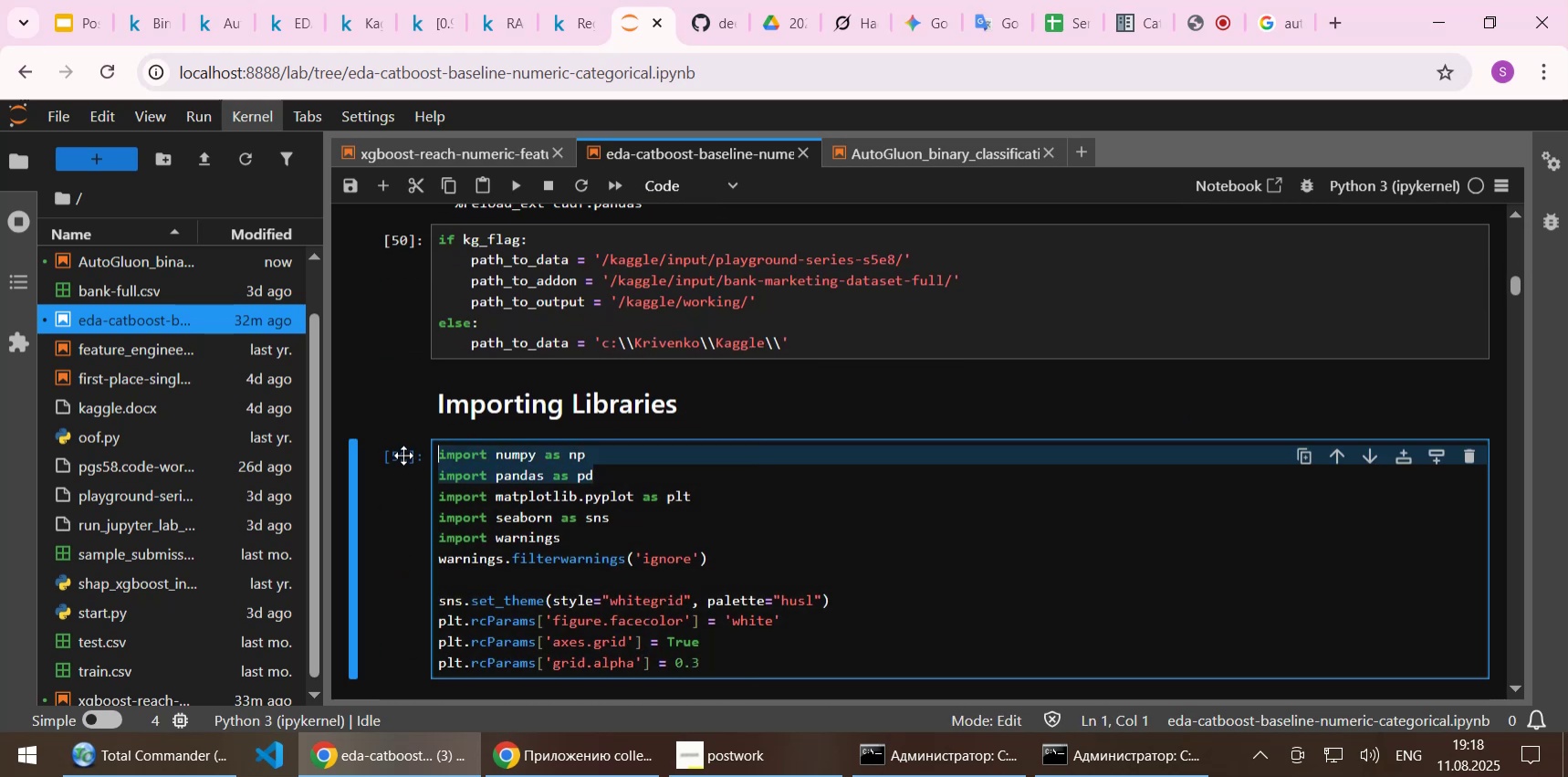 
key(Control+C)
 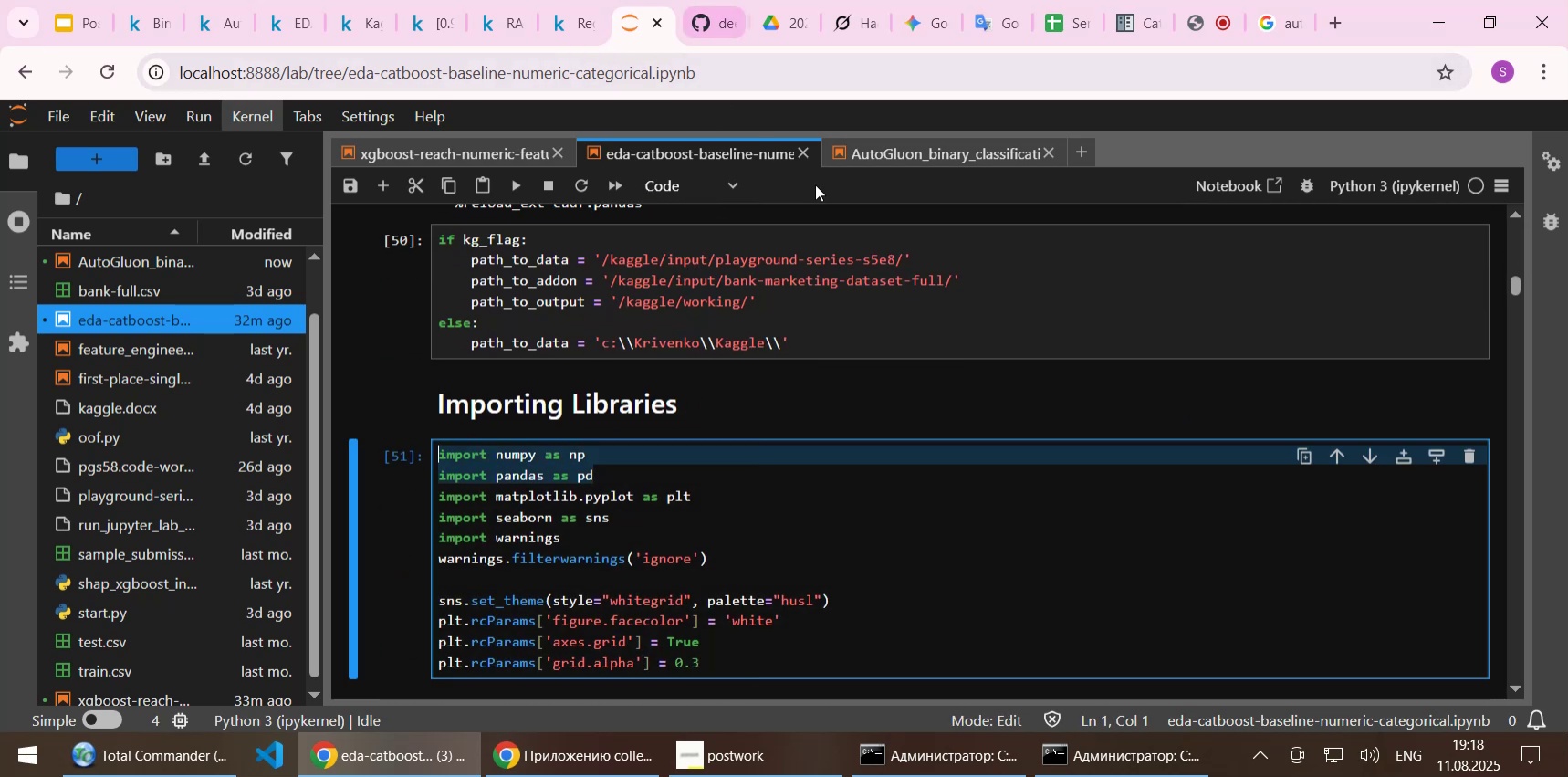 
left_click([920, 156])
 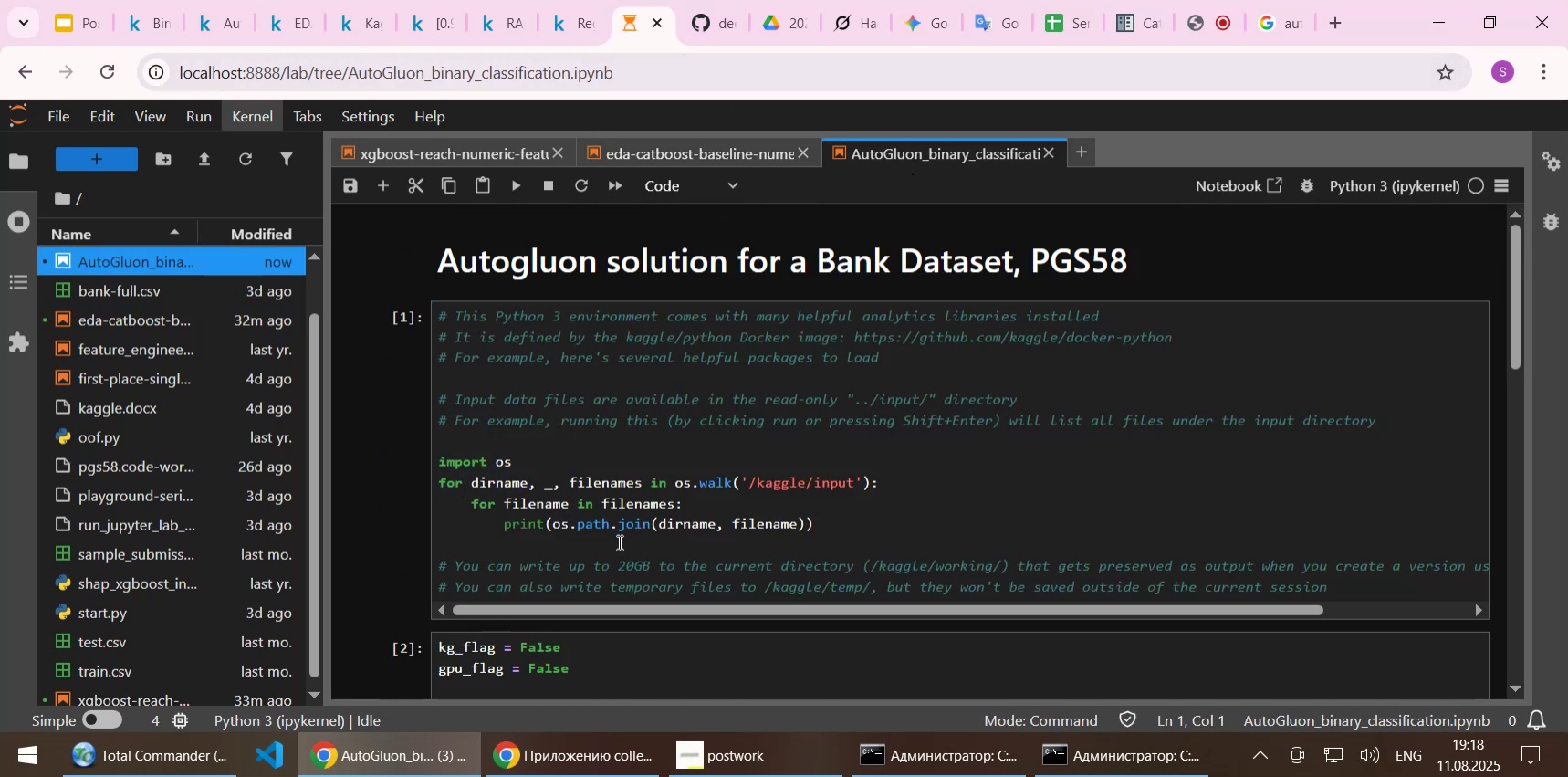 
scroll: coordinate [604, 533], scroll_direction: down, amount: 7.0
 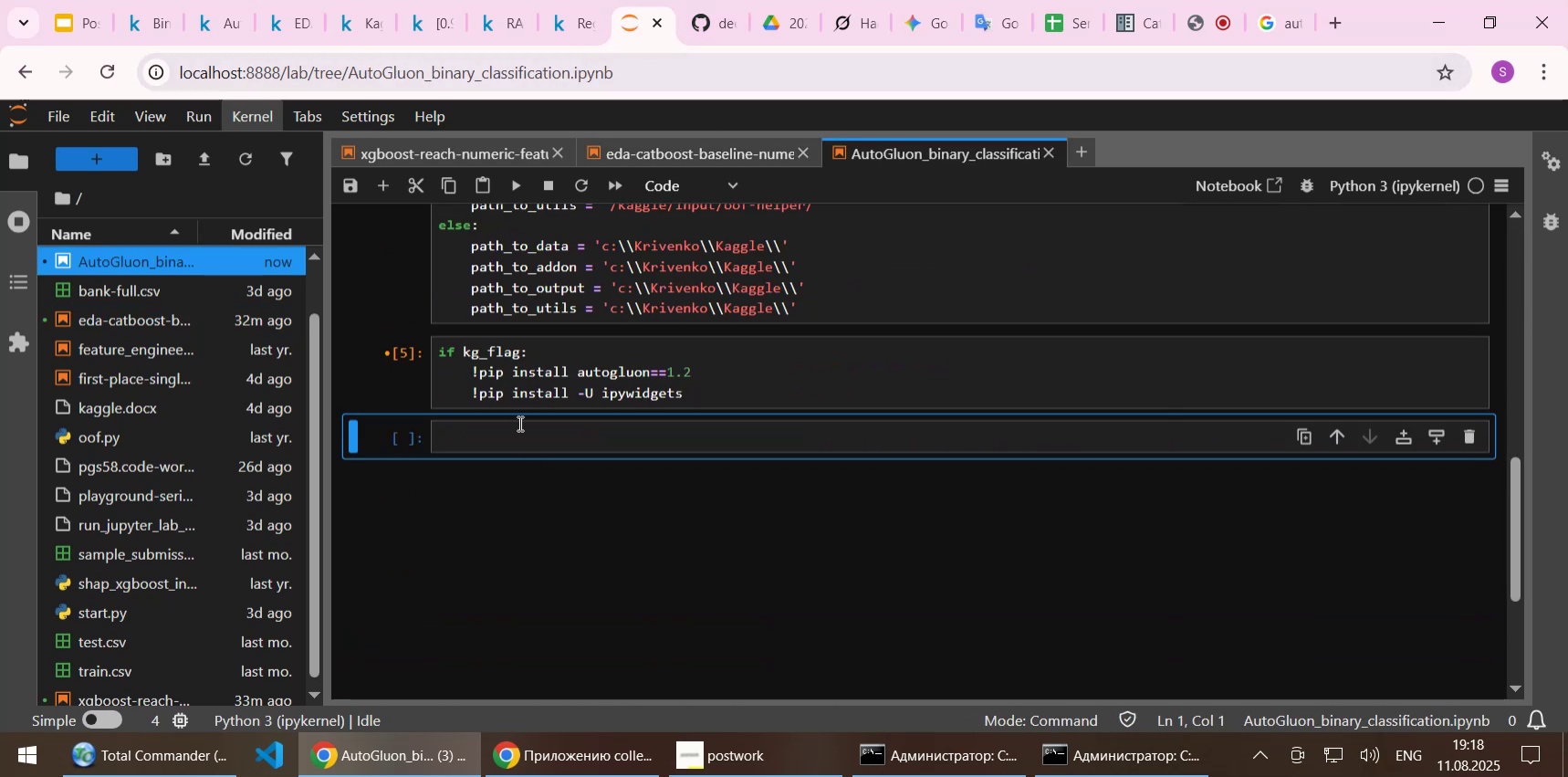 
left_click([518, 423])
 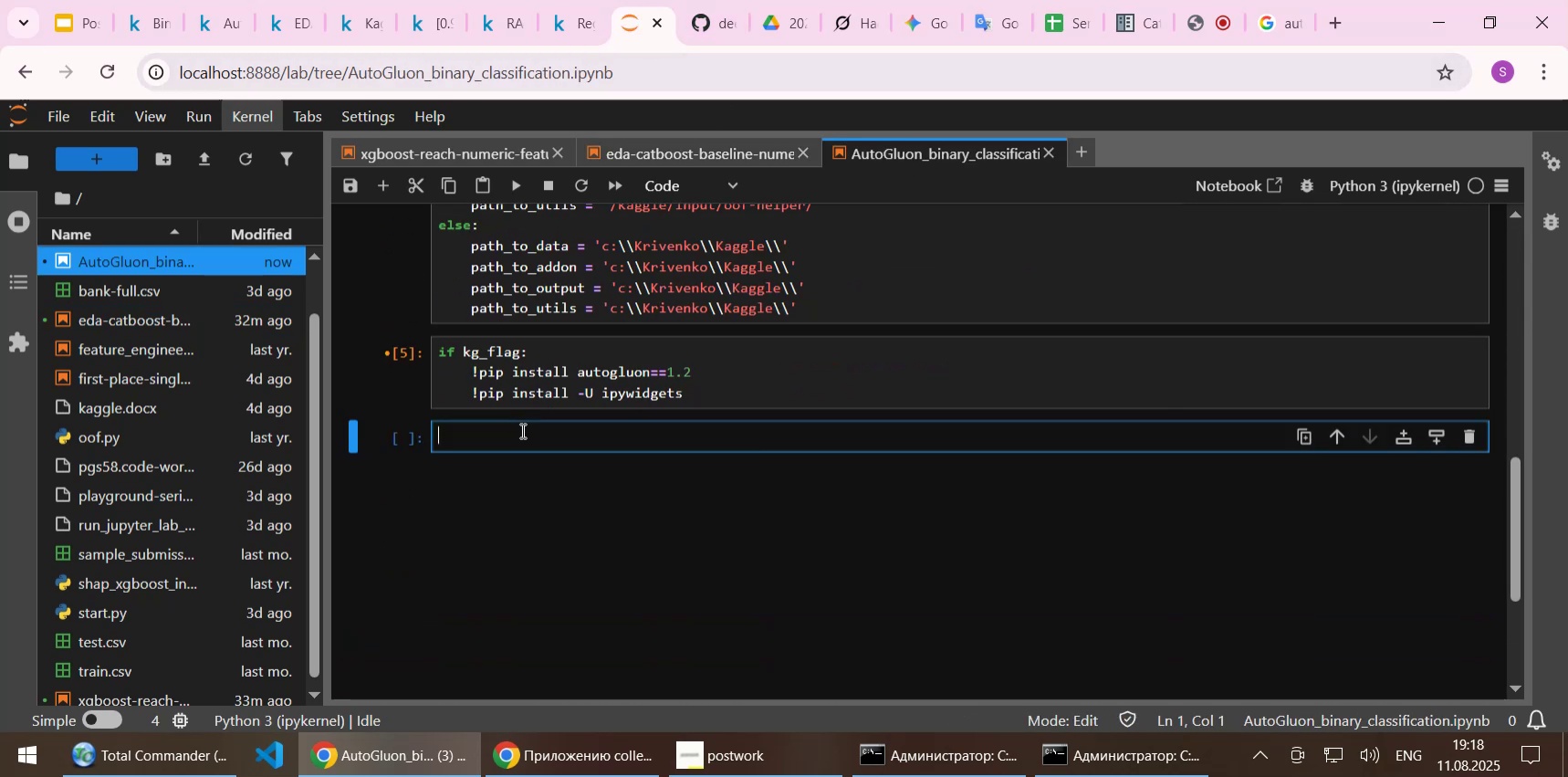 
key(Control+ControlLeft)
 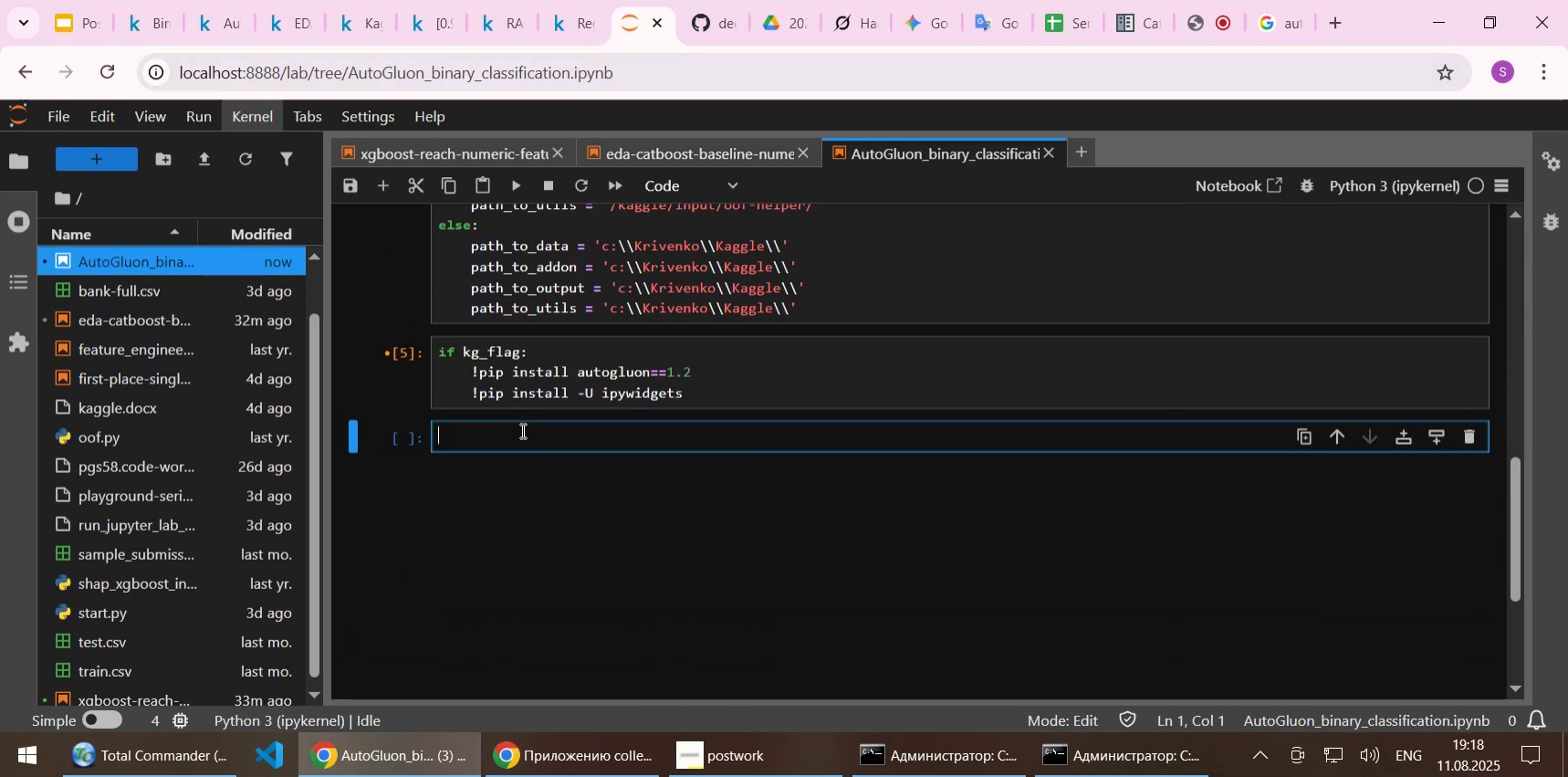 
key(Control+V)
 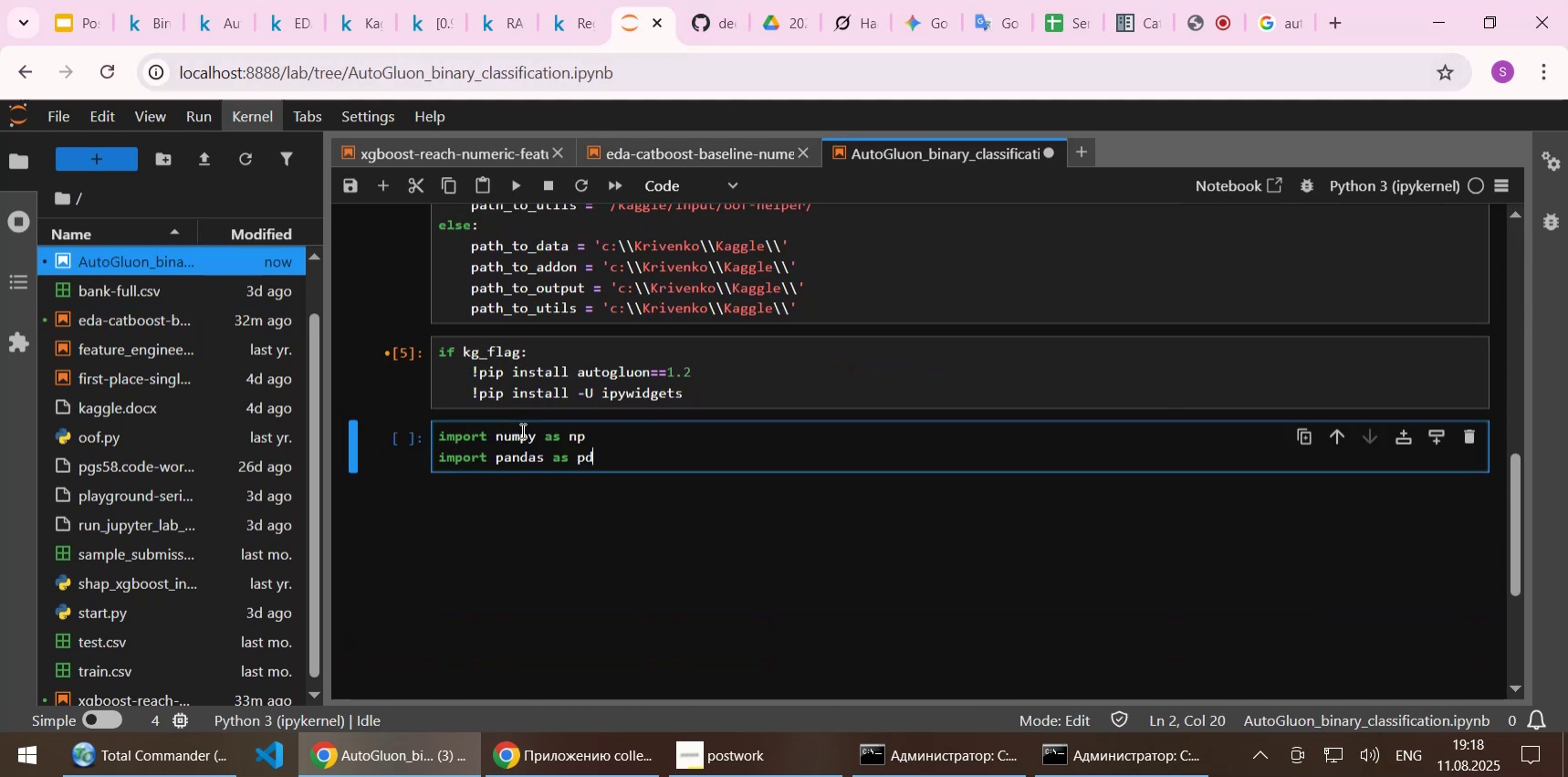 
key(Shift+Enter)
 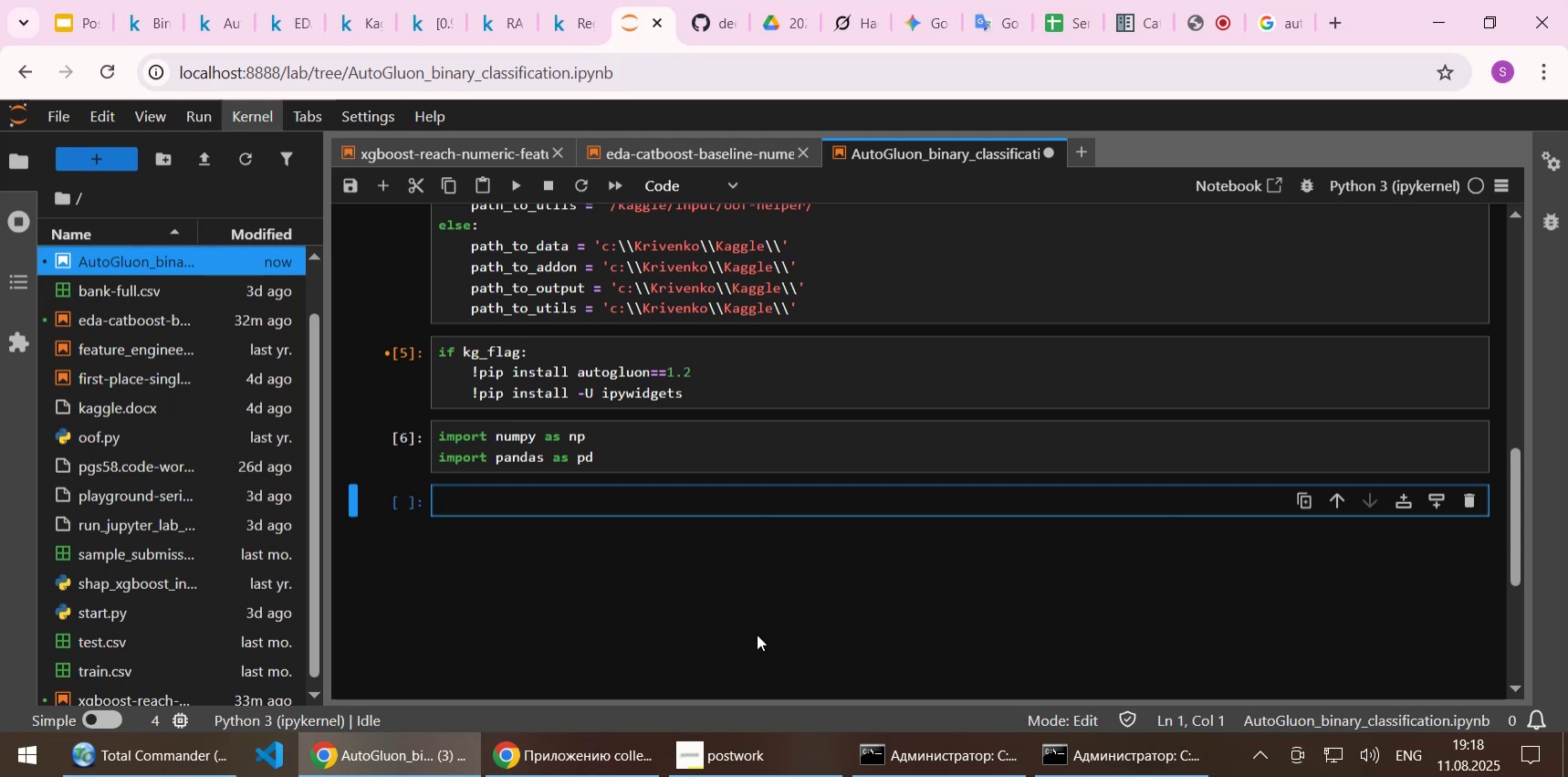 
left_click([1067, 743])
 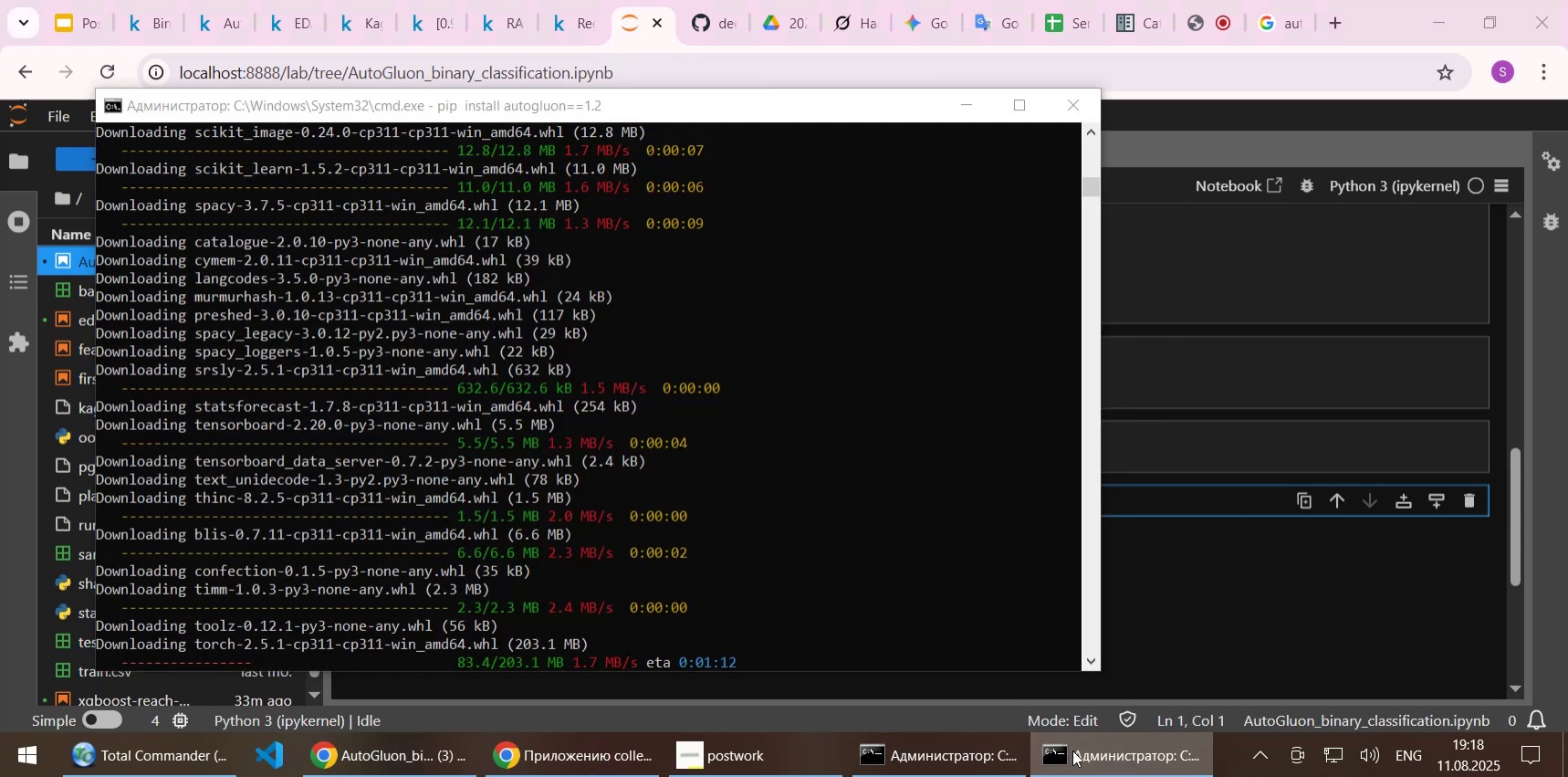 
left_click([1072, 750])
 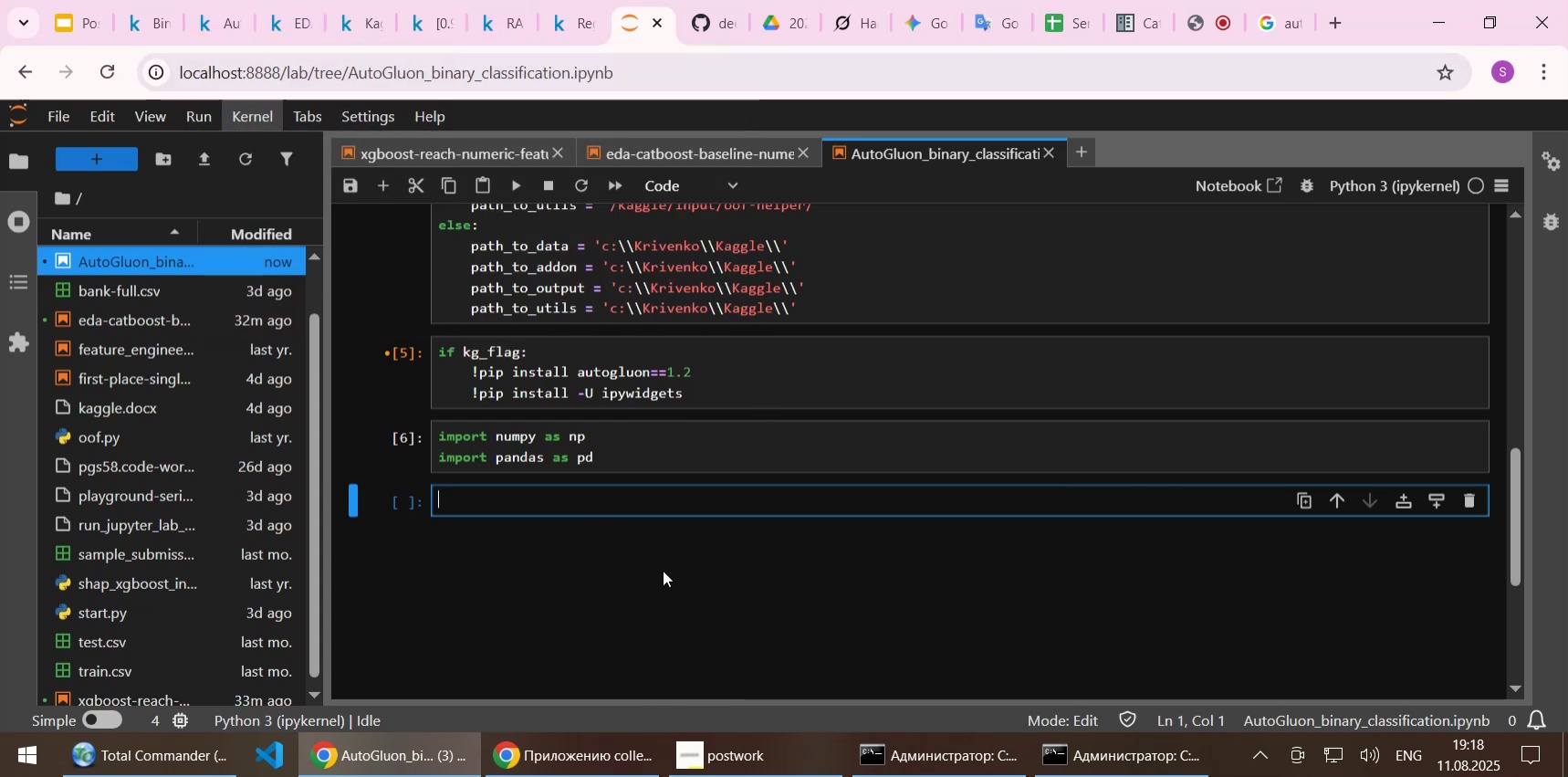 
wait(13.67)
 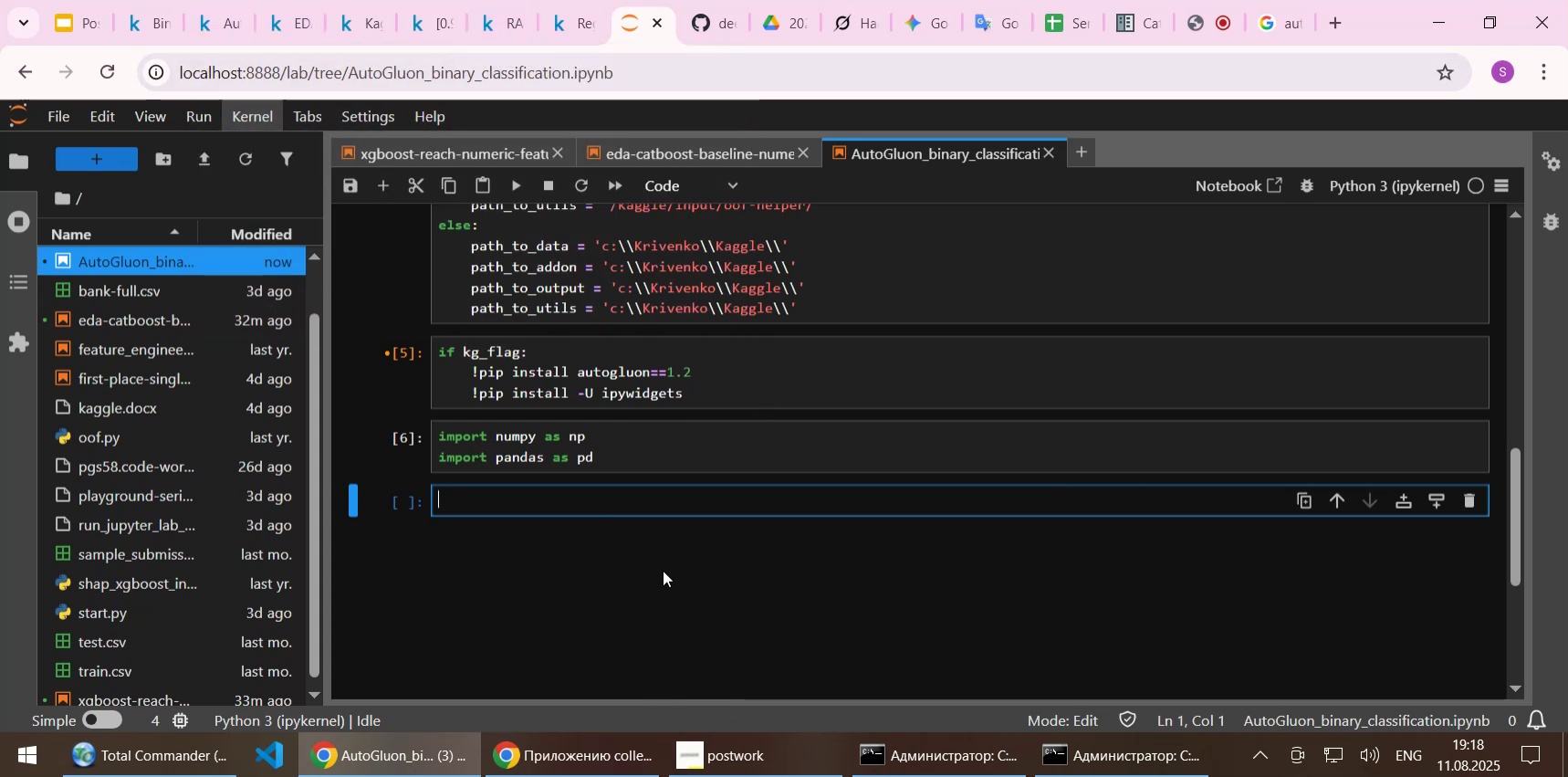 
left_click([222, 25])
 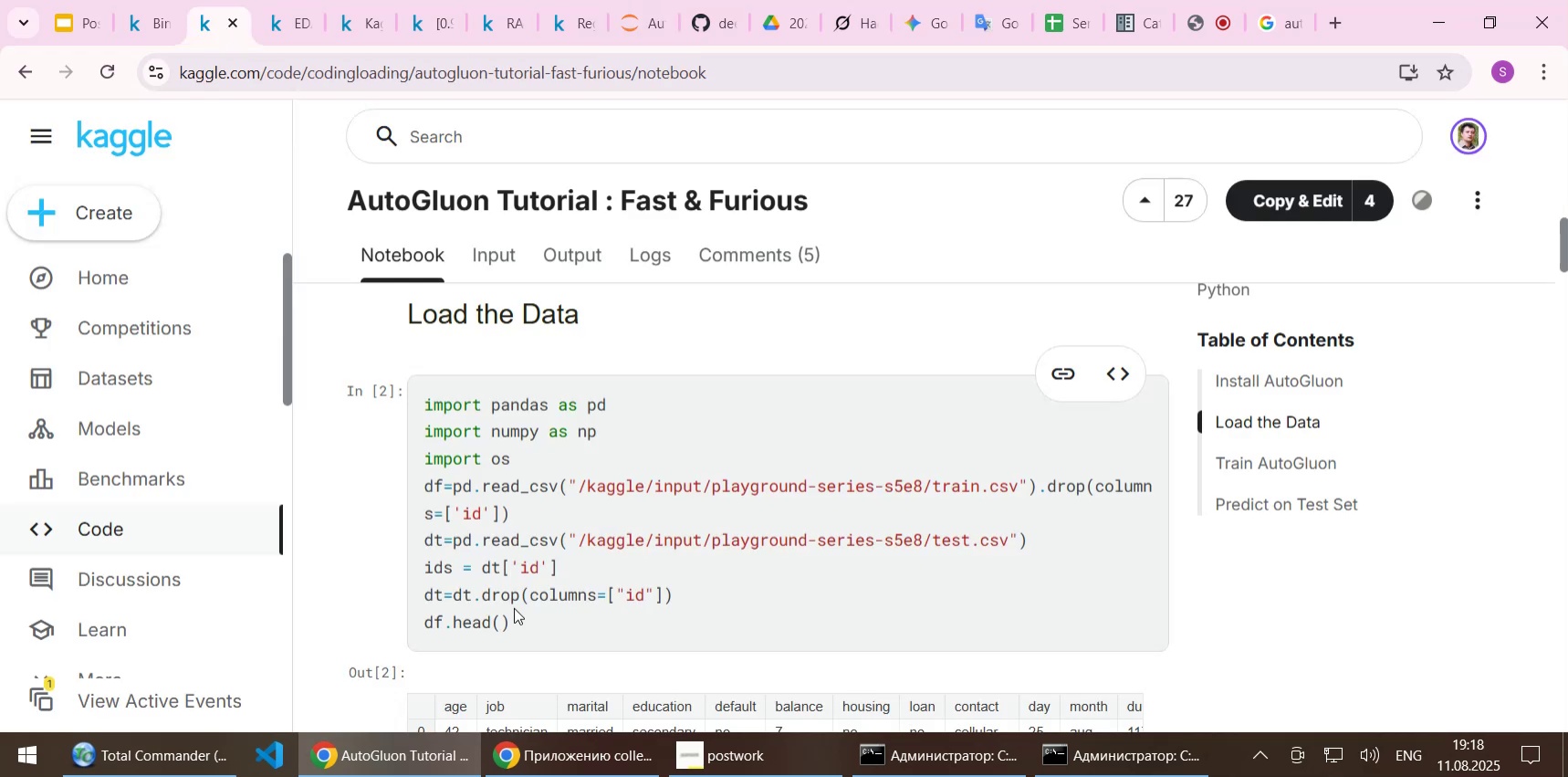 
left_click_drag(start_coordinate=[517, 619], to_coordinate=[420, 495])
 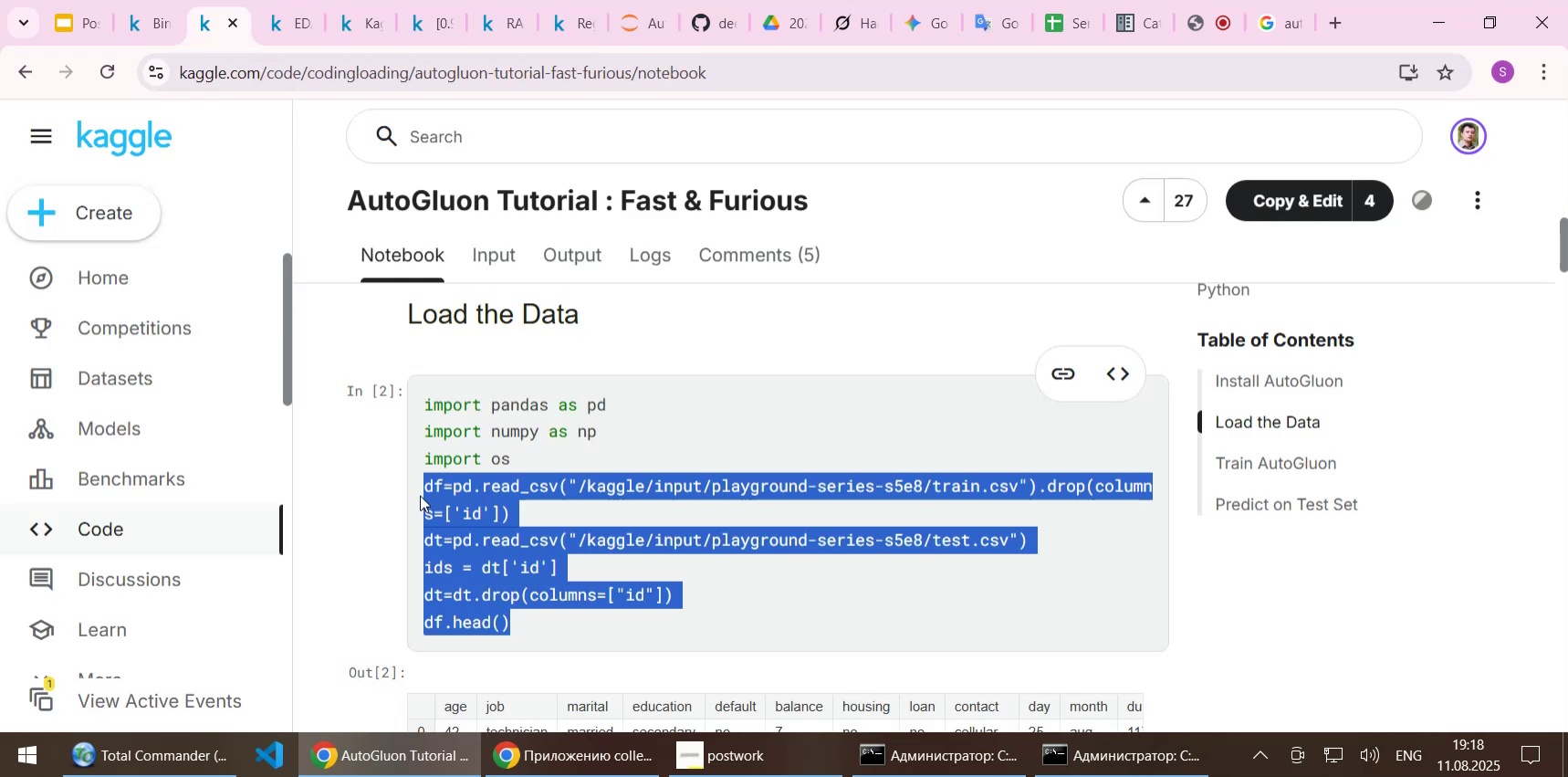 
key(Control+C)
 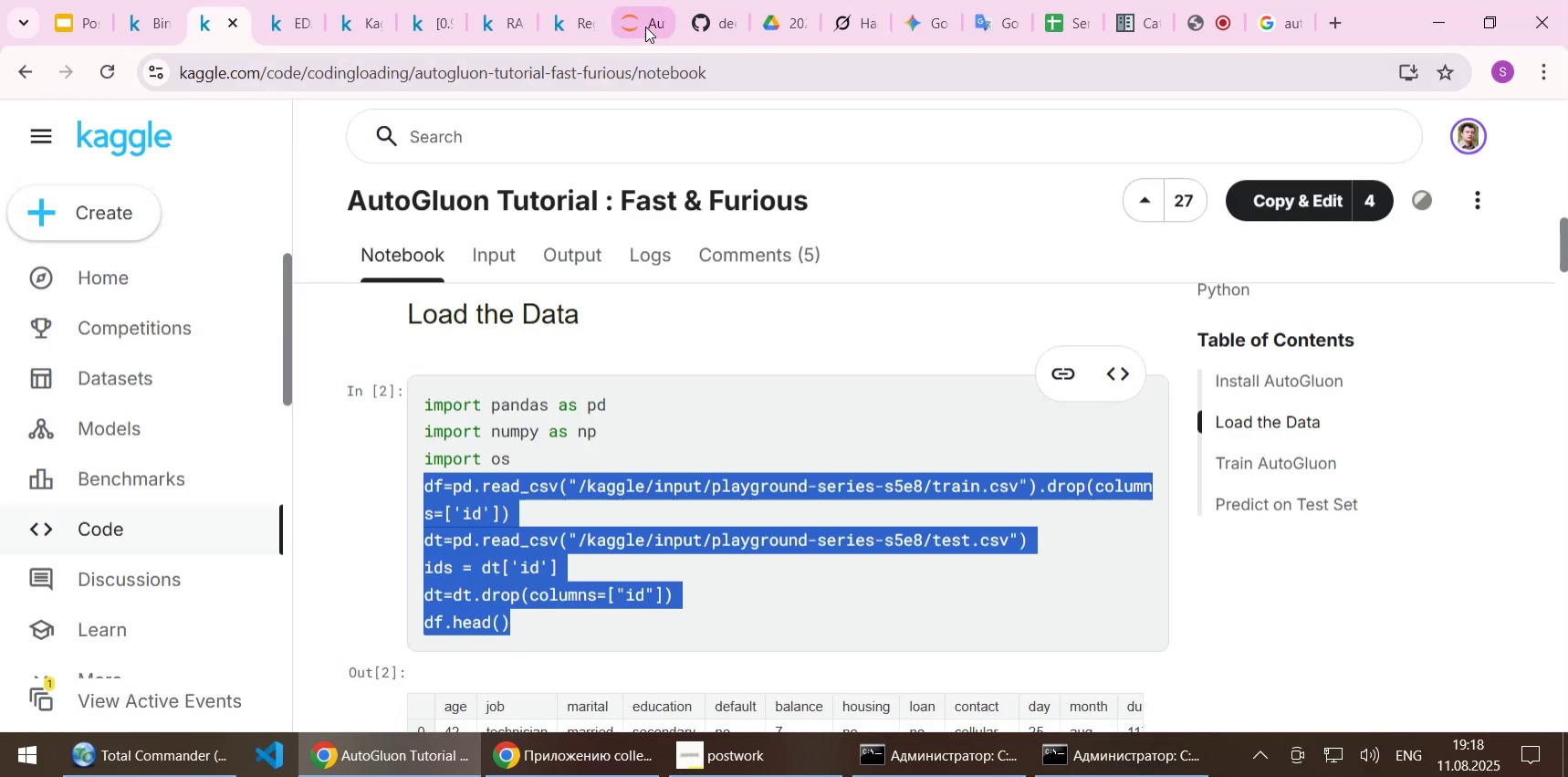 
left_click([645, 26])
 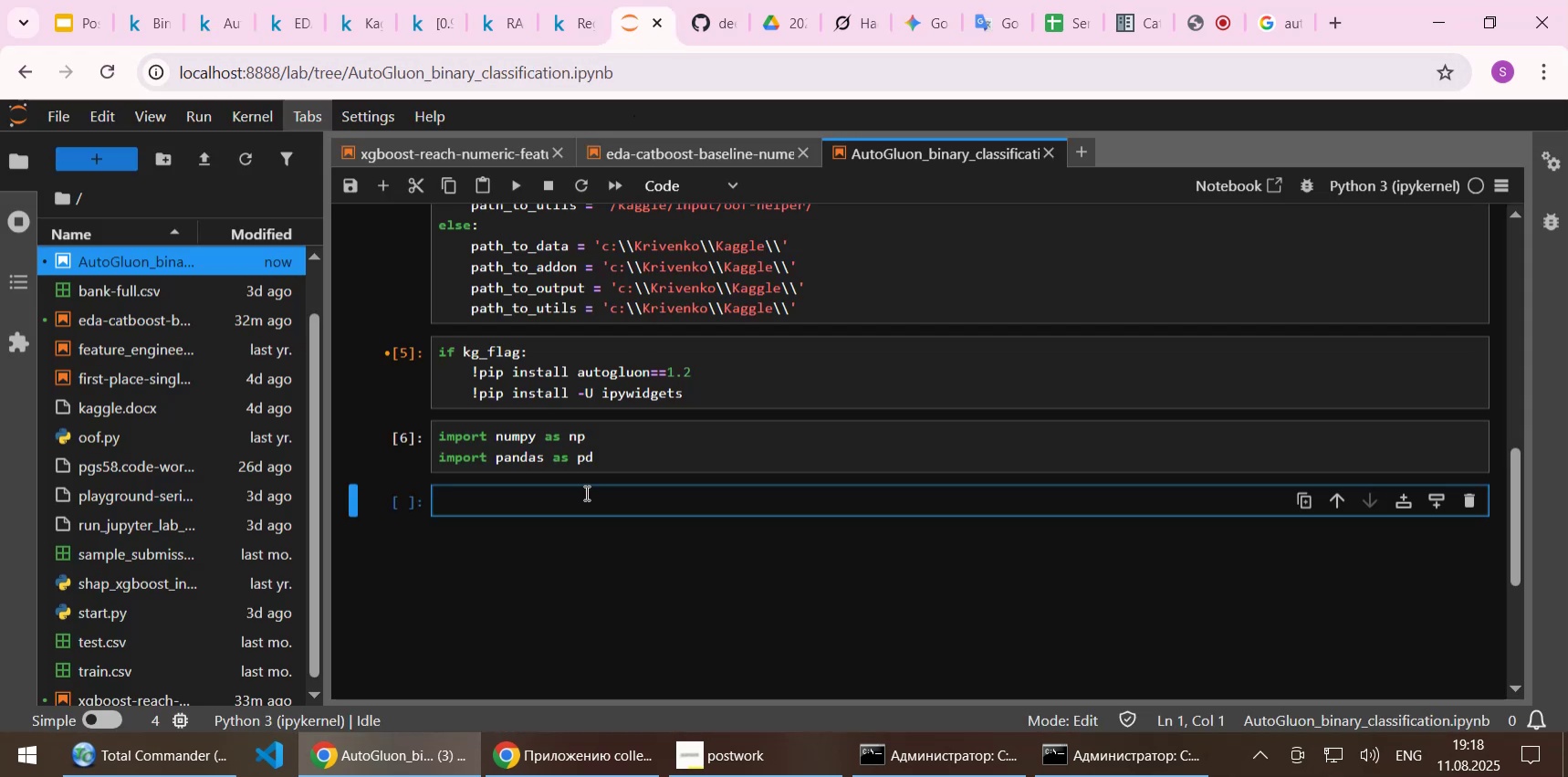 
key(Control+ControlLeft)
 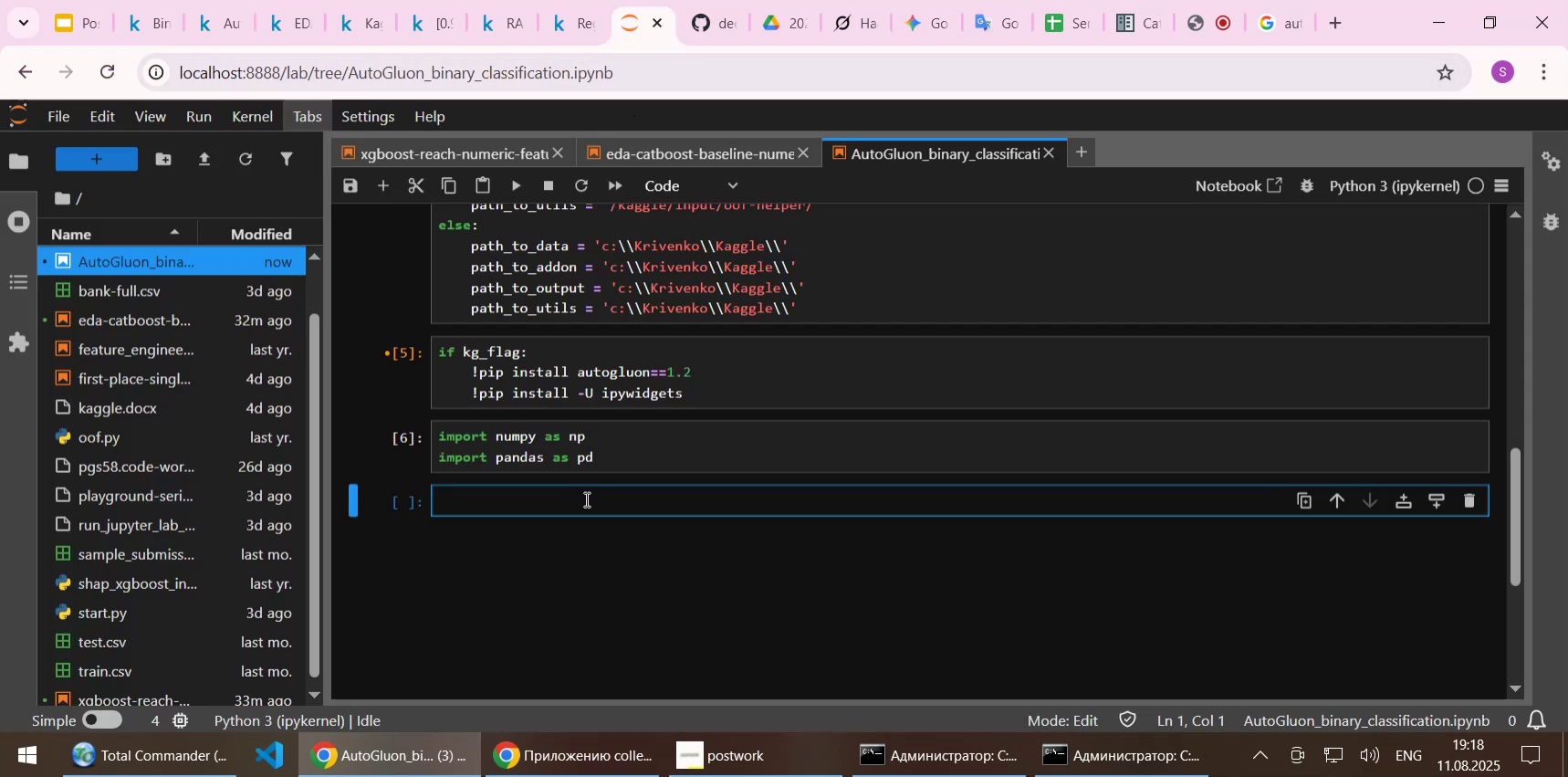 
key(Control+V)
 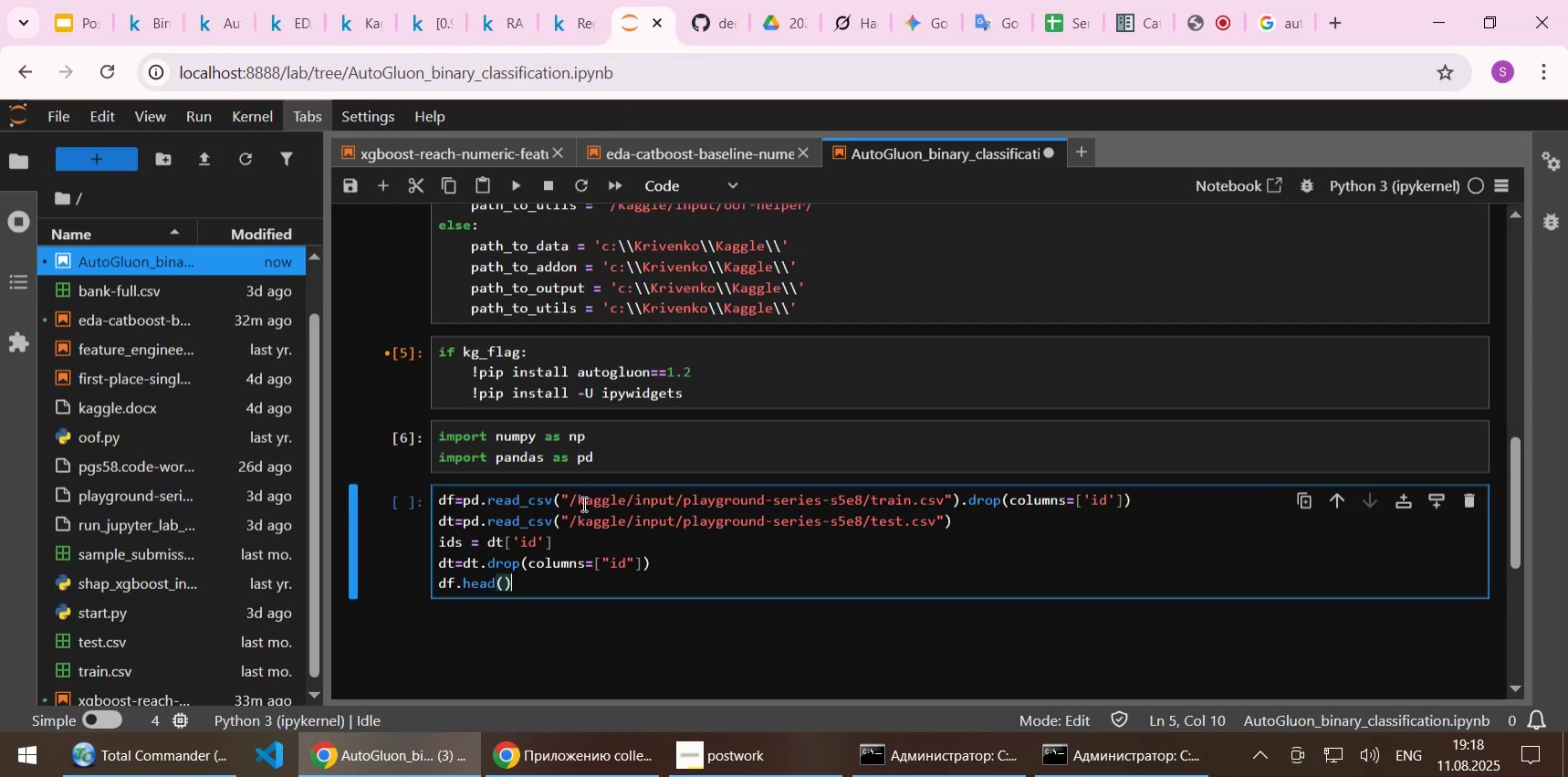 
left_click([561, 499])
 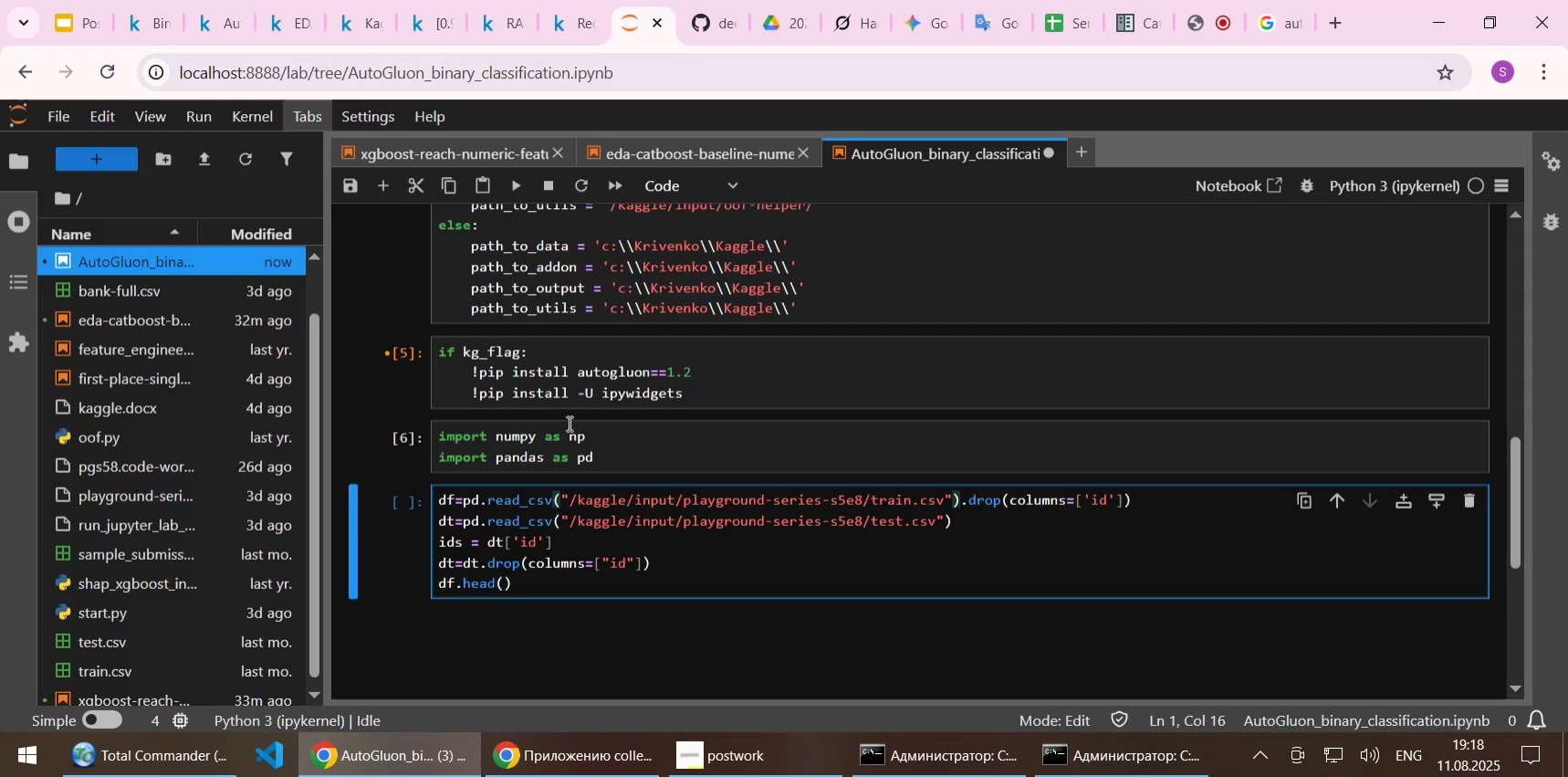 
scroll: coordinate [566, 421], scroll_direction: up, amount: 1.0
 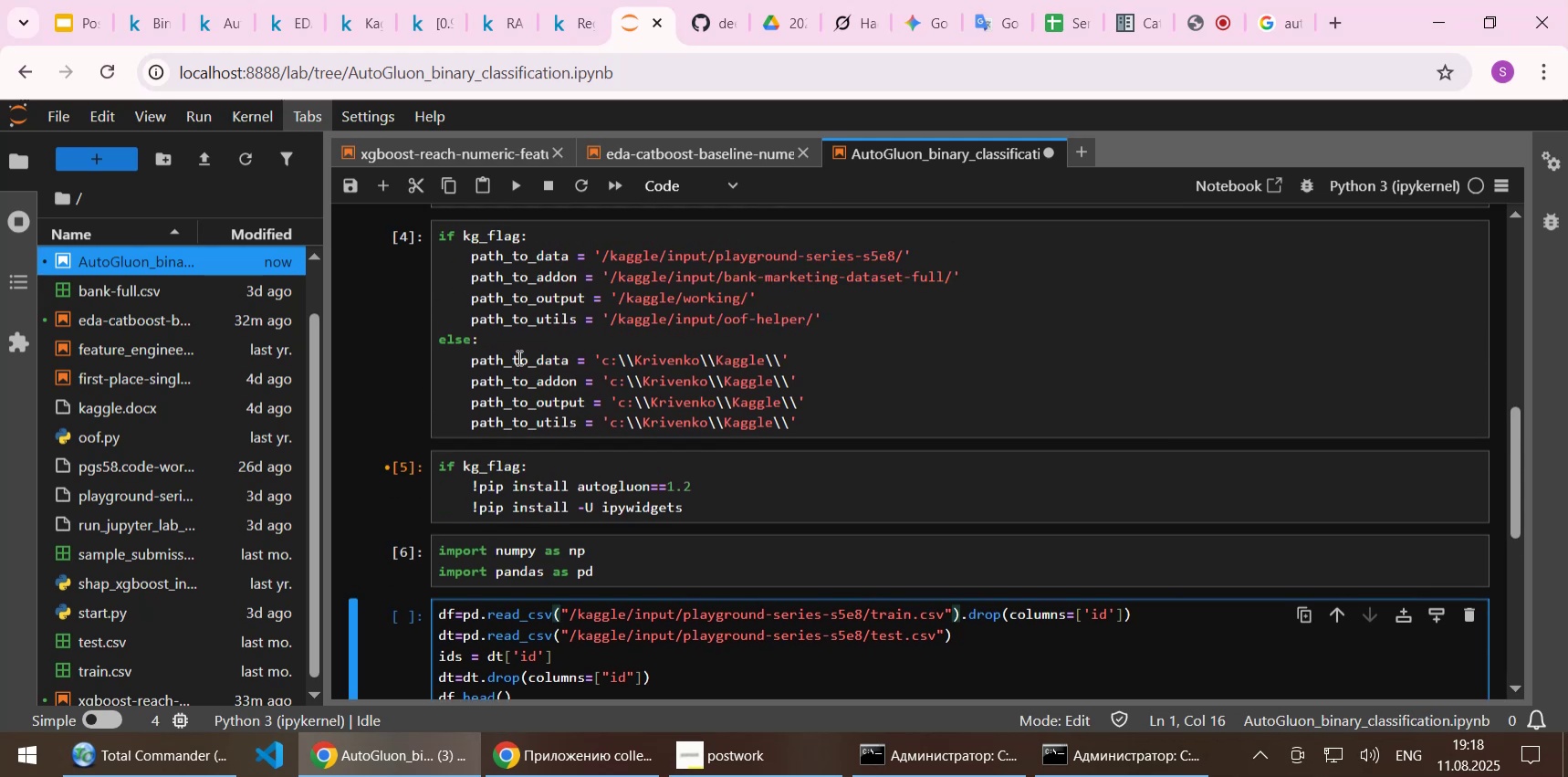 
double_click([517, 357])
 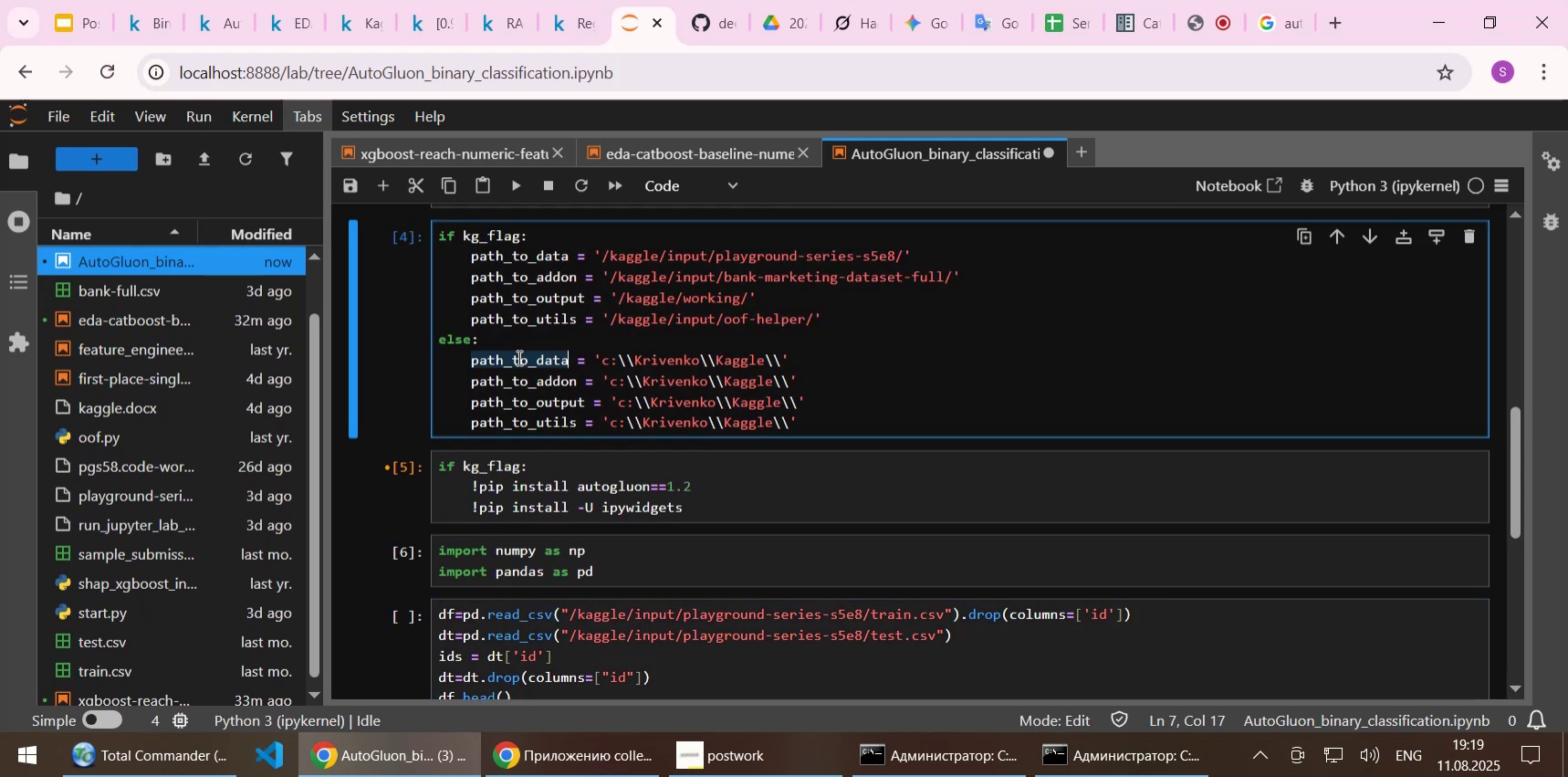 
key(Control+C)
 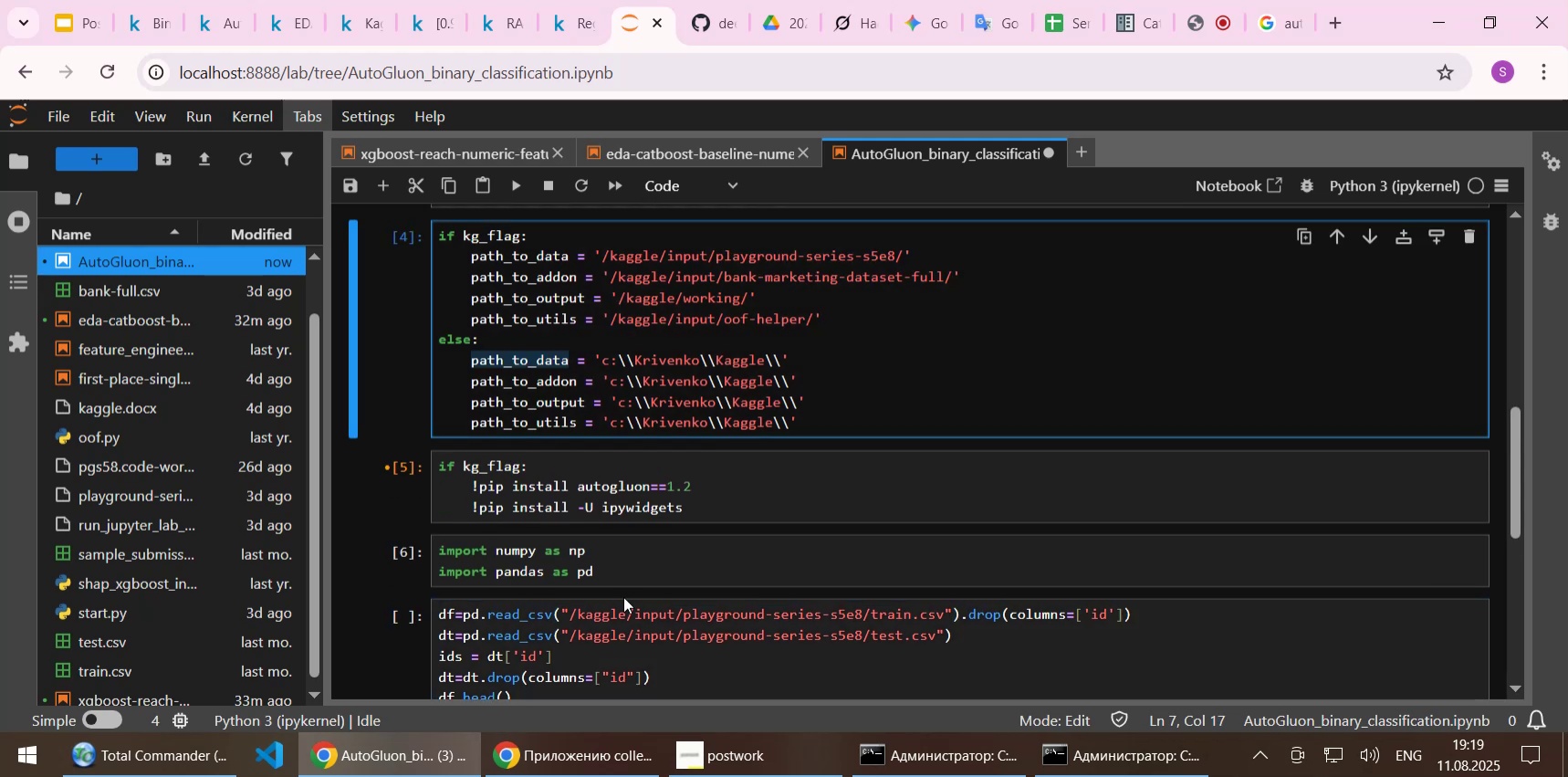 
scroll: coordinate [623, 596], scroll_direction: down, amount: 1.0
 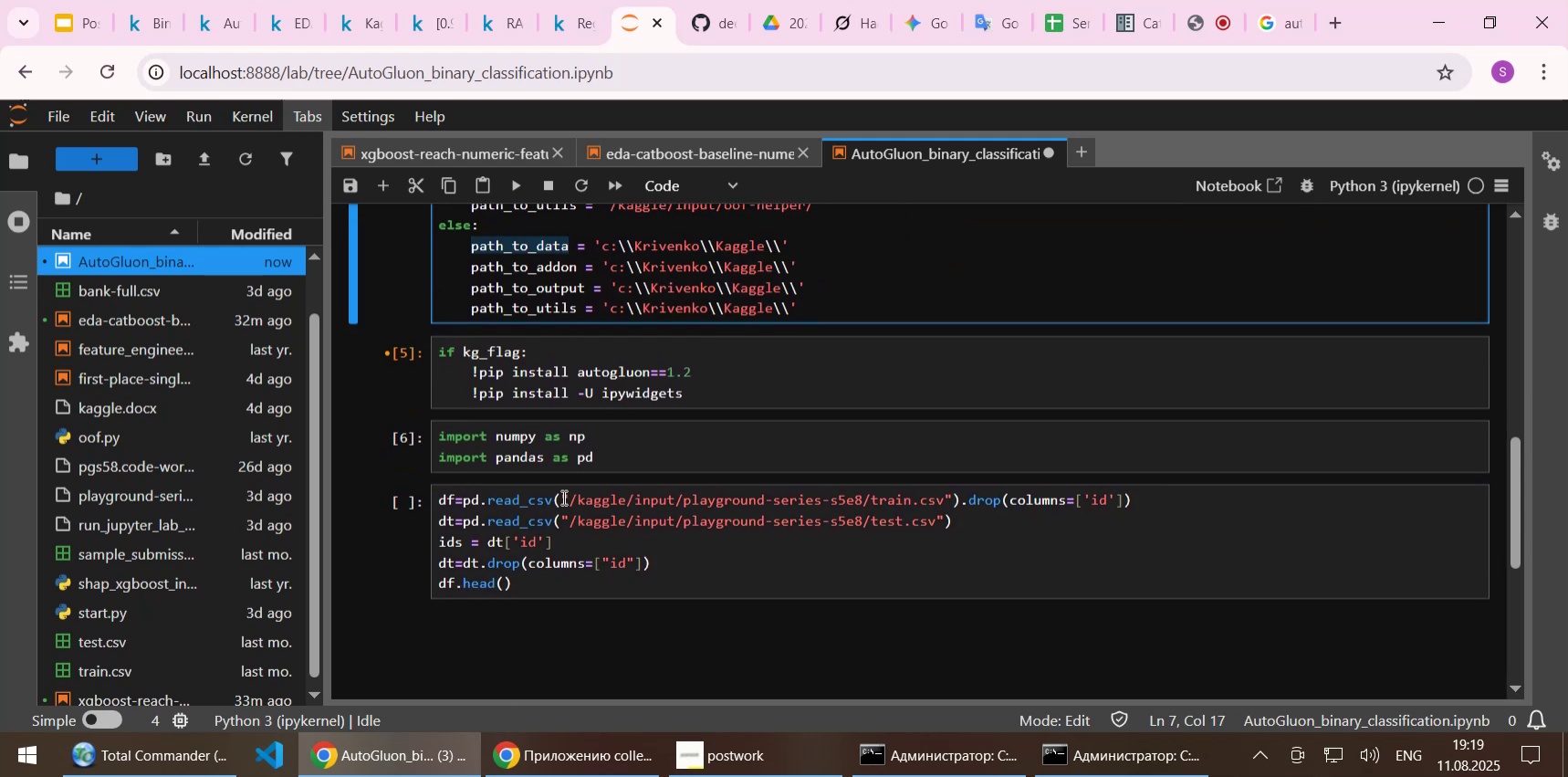 
left_click([560, 497])
 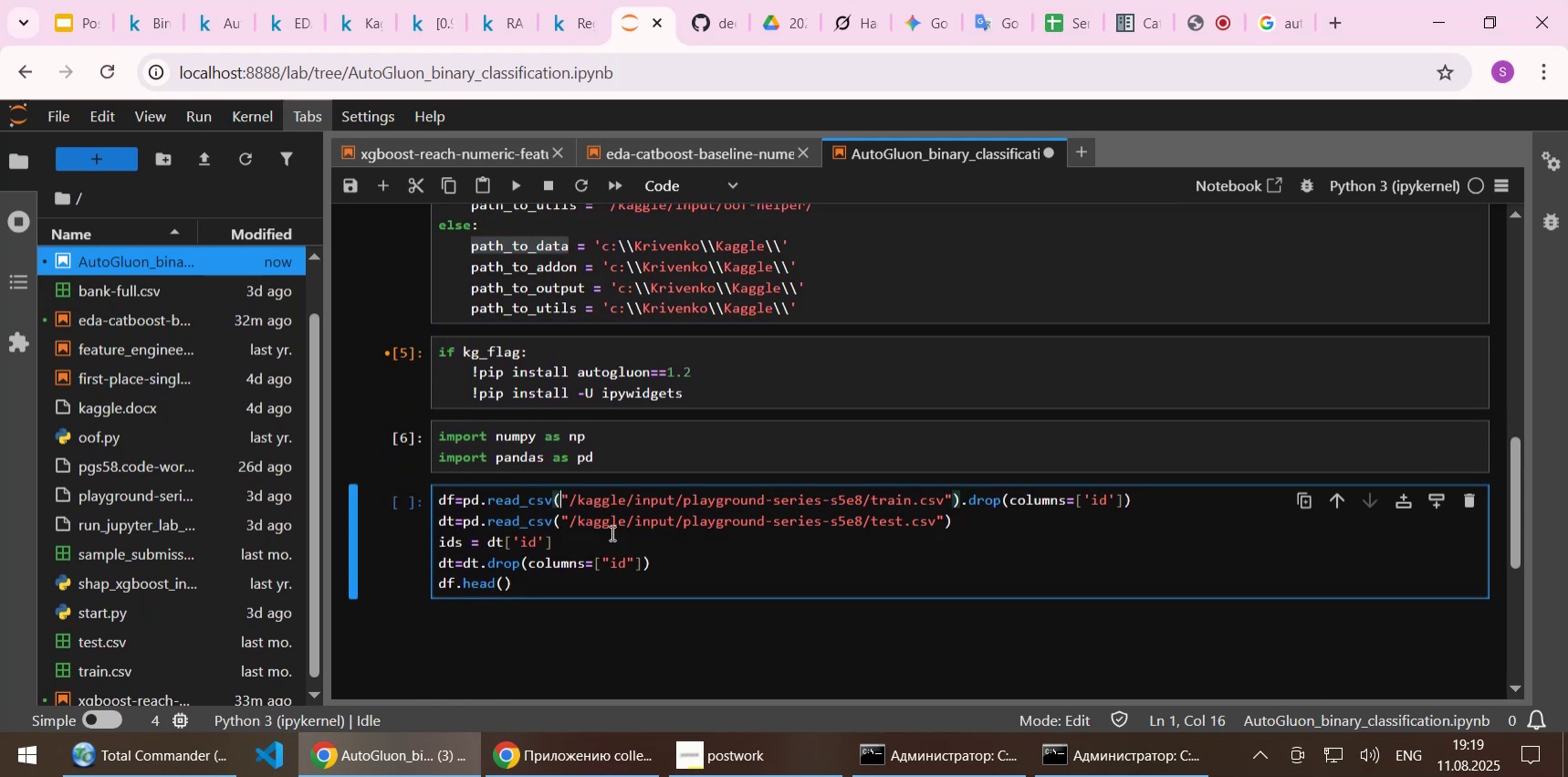 
key(Control+ControlLeft)
 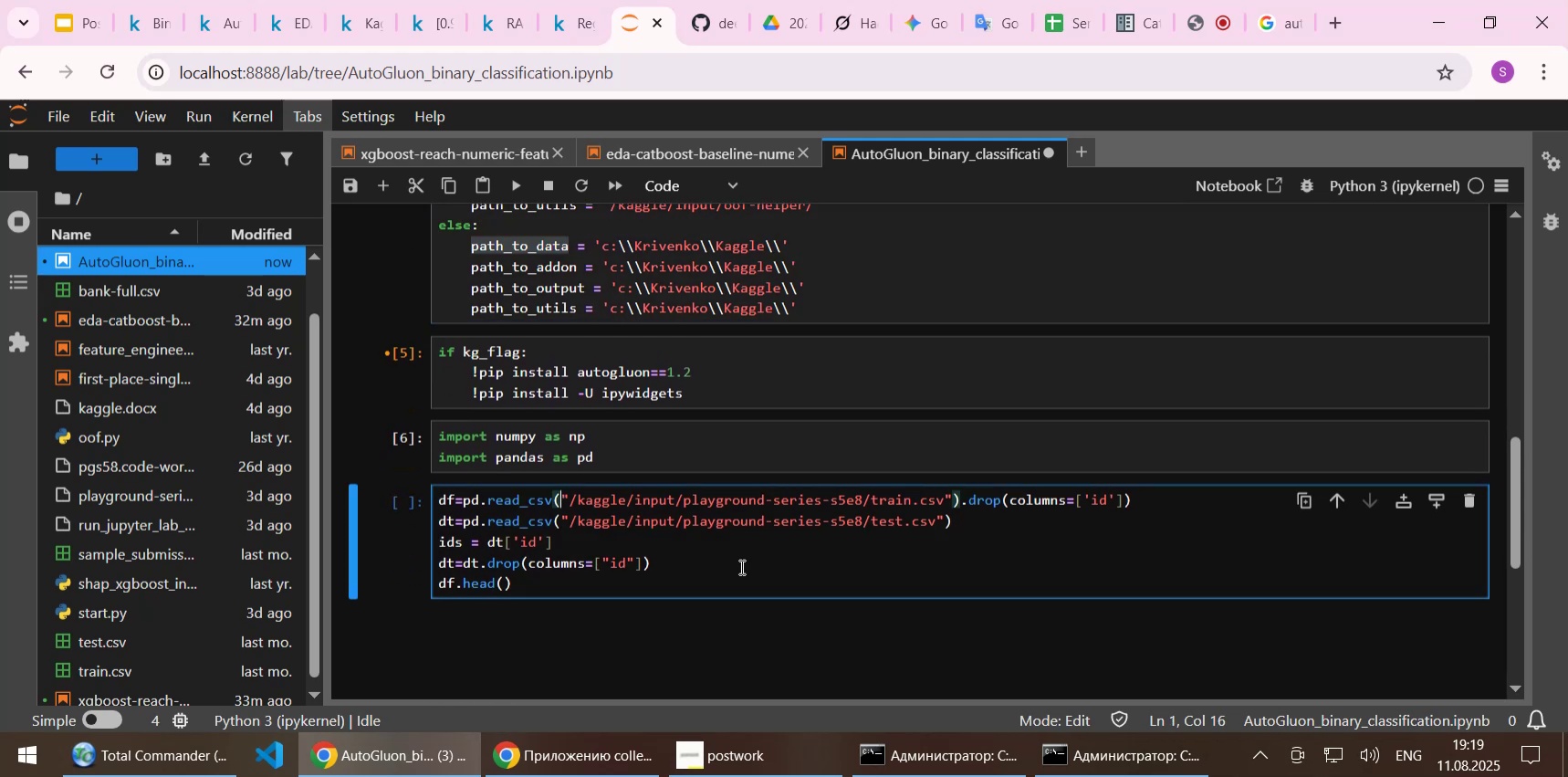 
key(Control+V)
 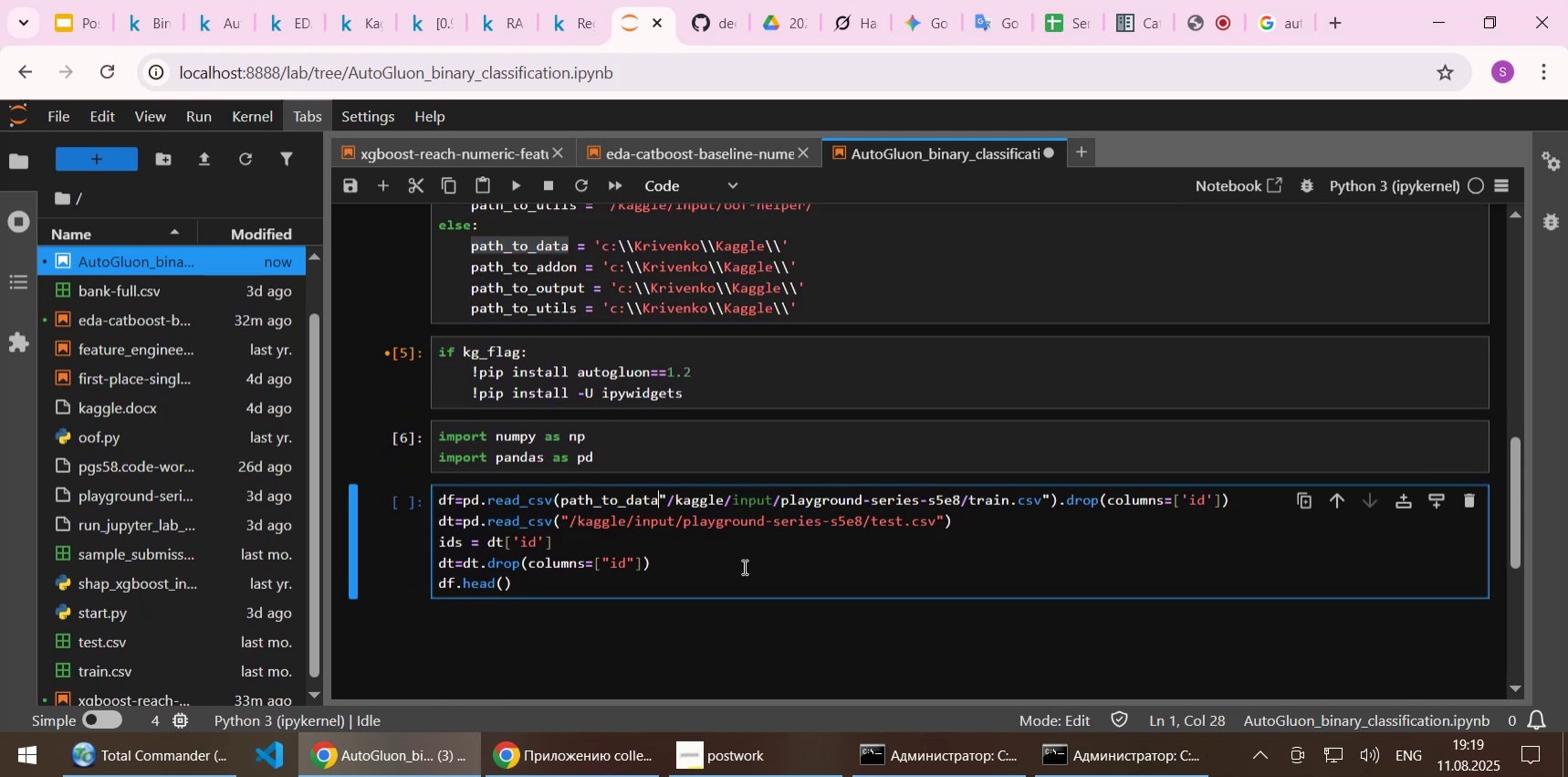 
key(Space)
 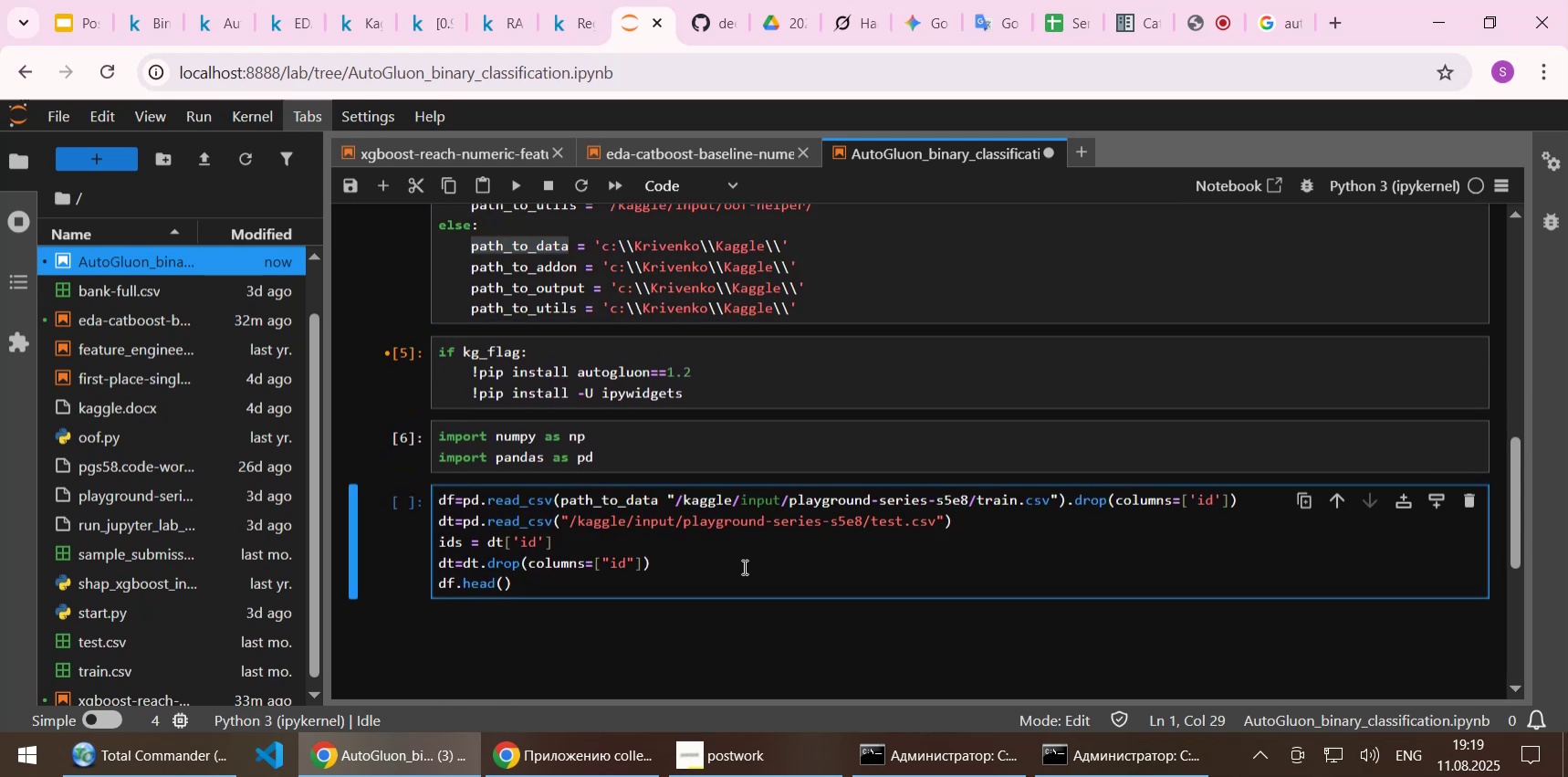 
key(ArrowRight)
 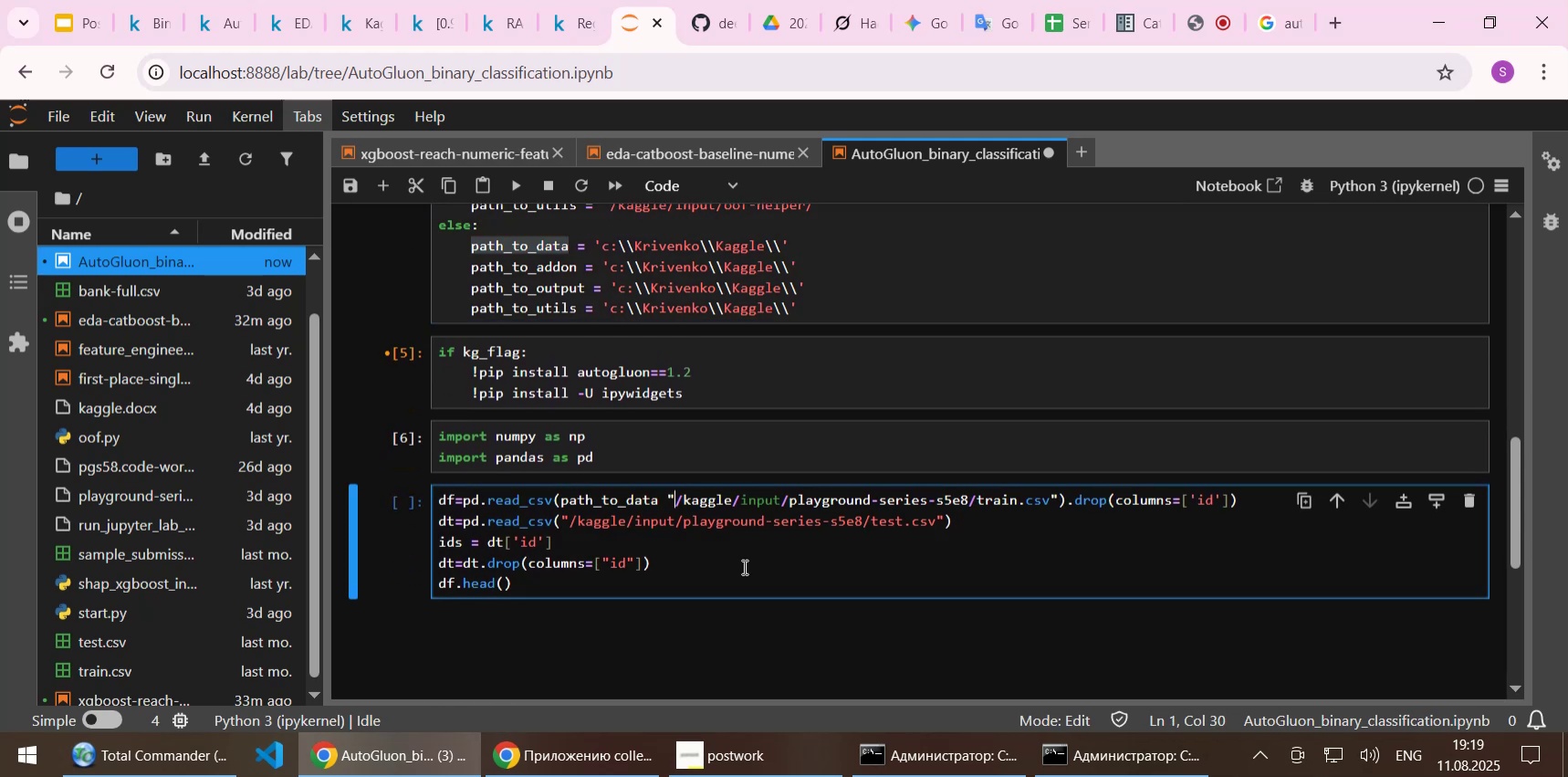 
hold_key(key=ArrowRight, duration=1.53)
 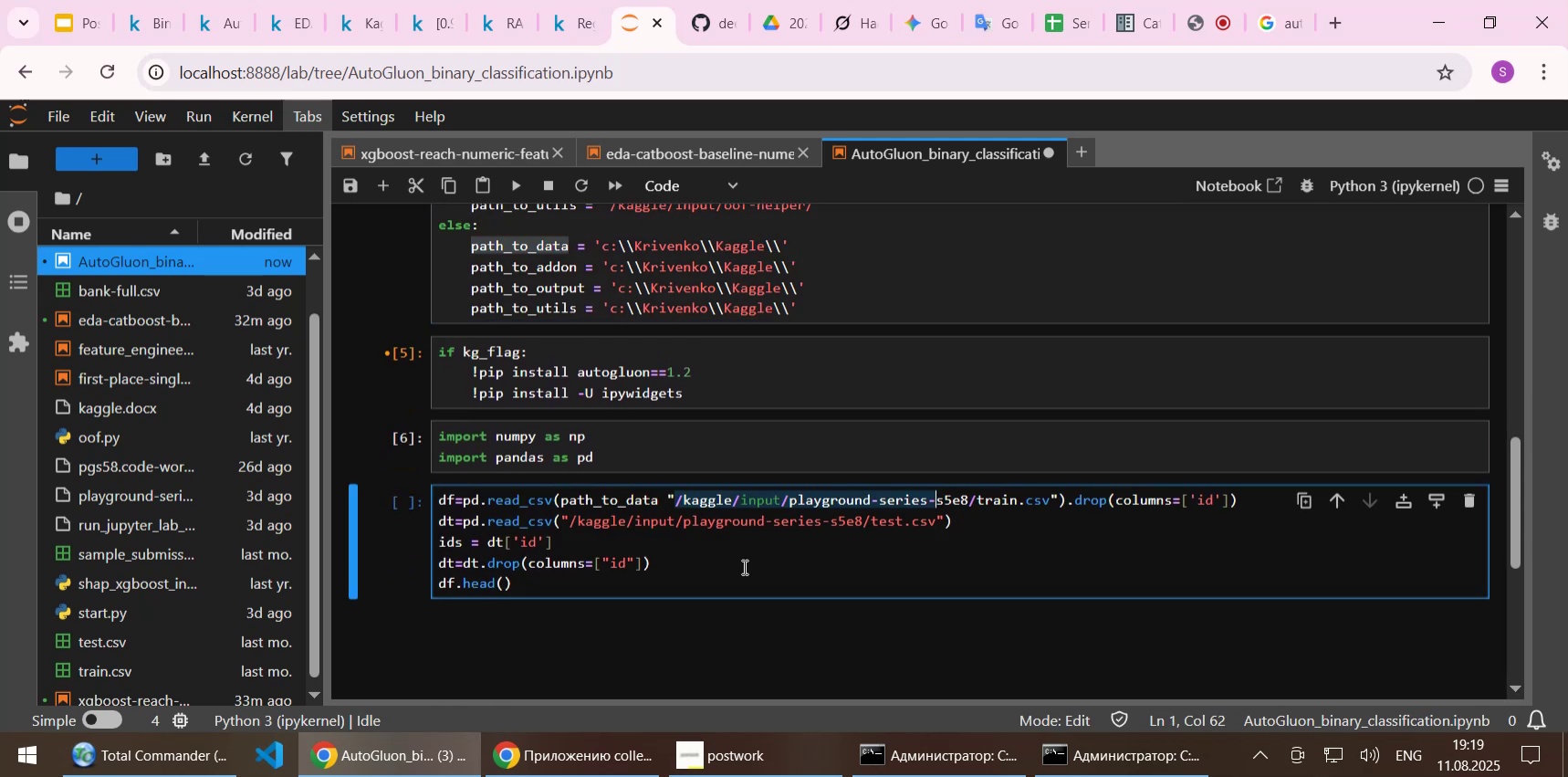 
key(Shift+ArrowRight)
 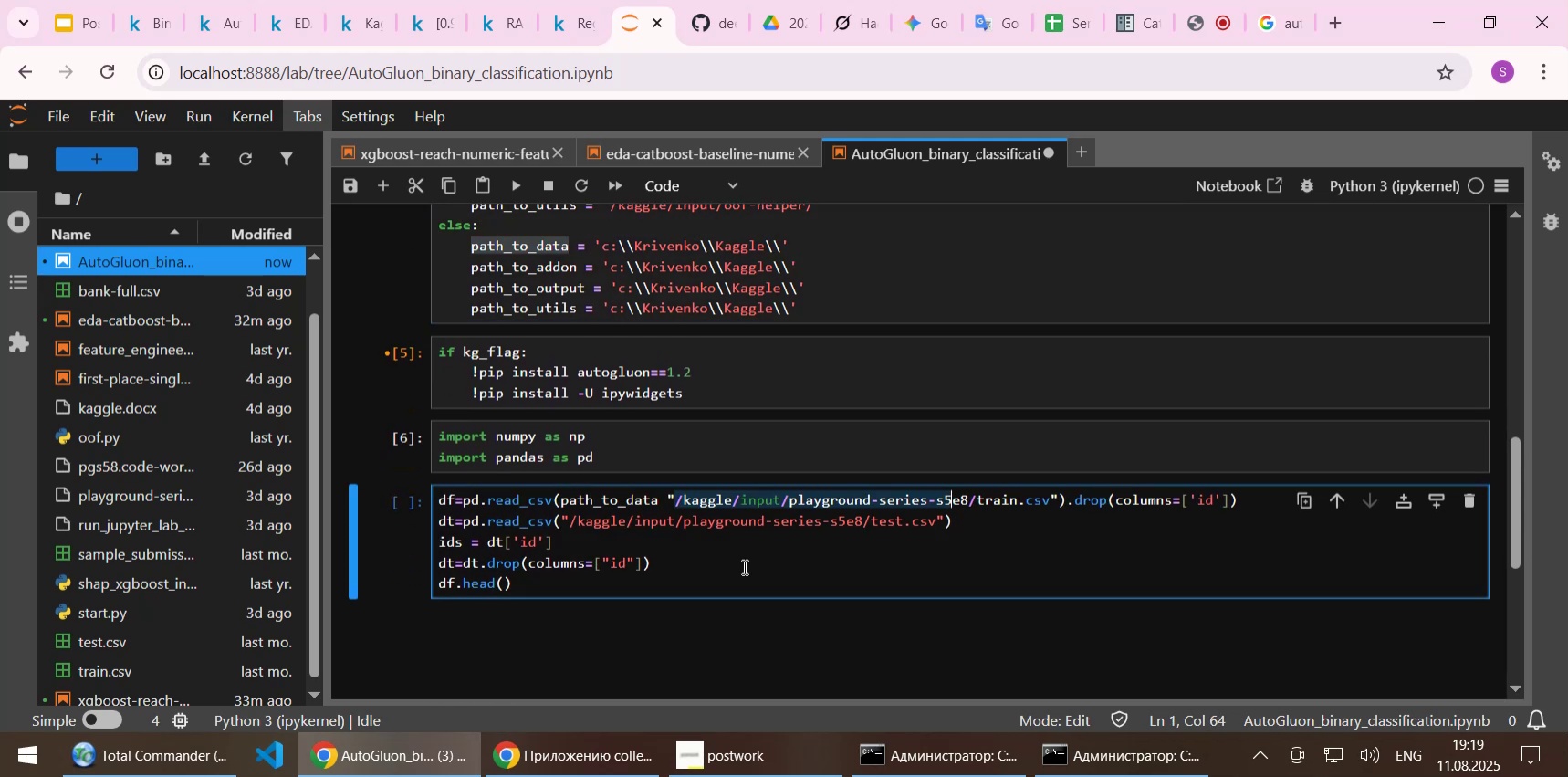 
key(Shift+ArrowRight)
 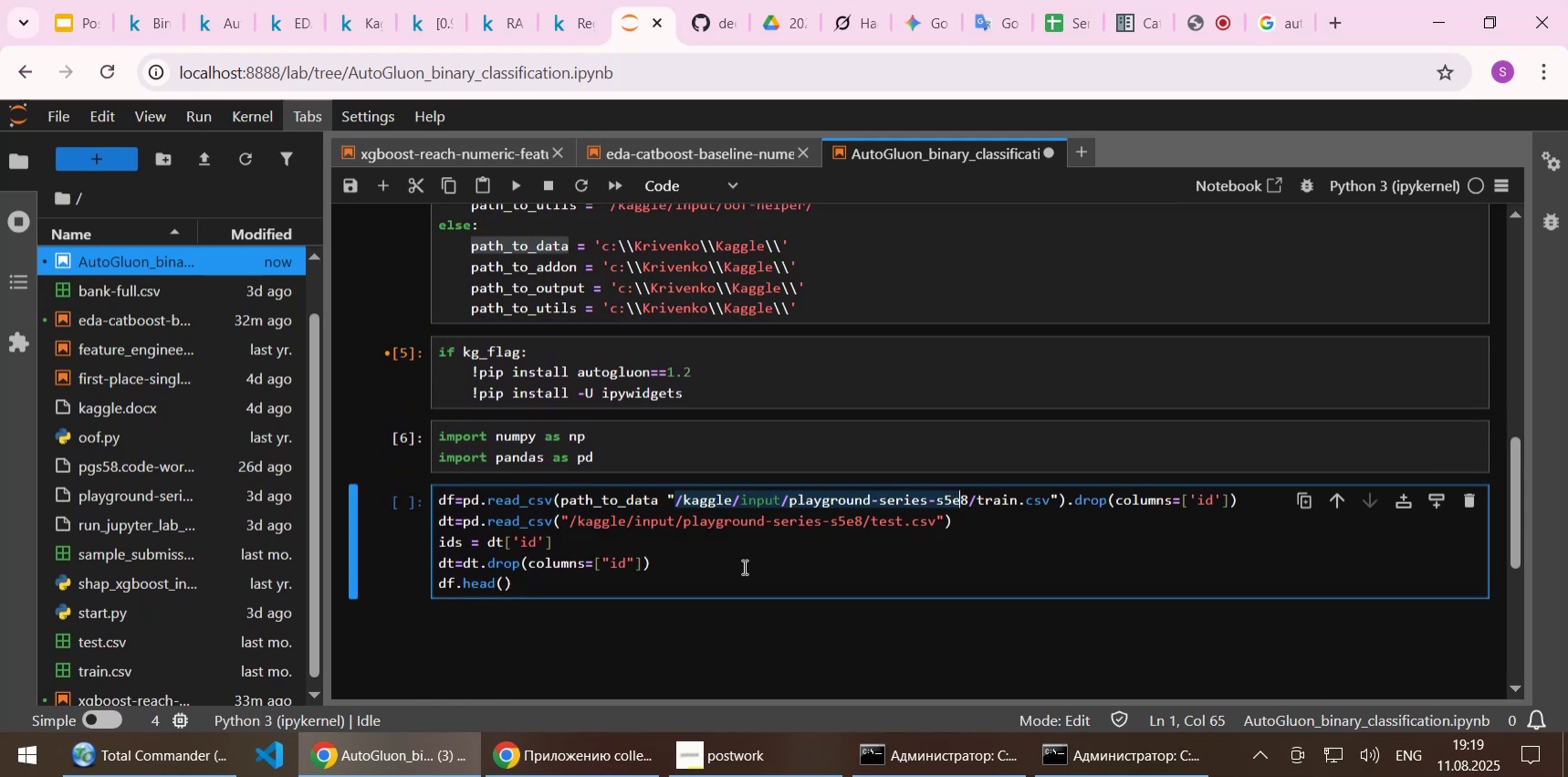 
key(Shift+ArrowRight)
 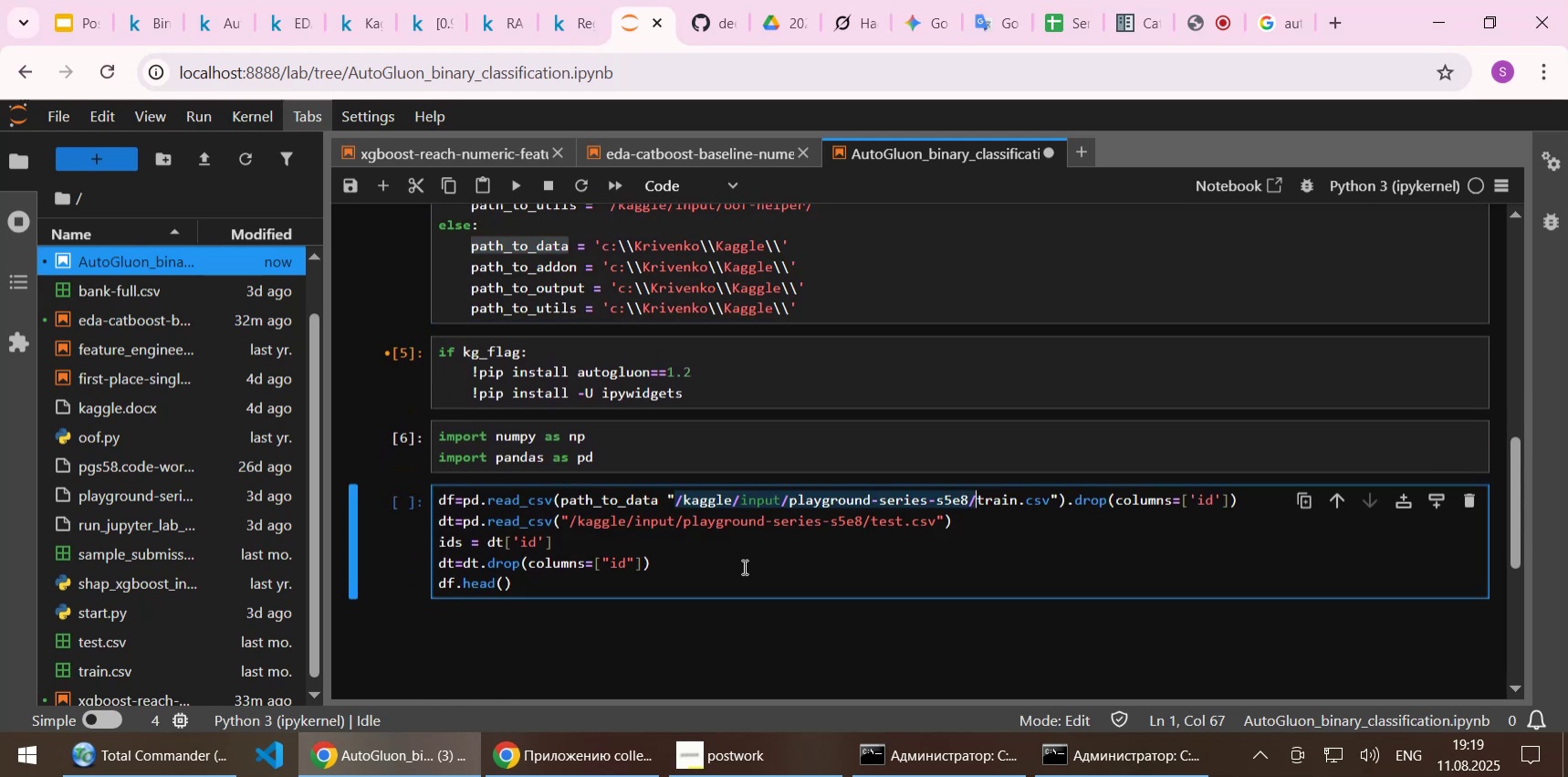 
key(Shift+ArrowRight)
 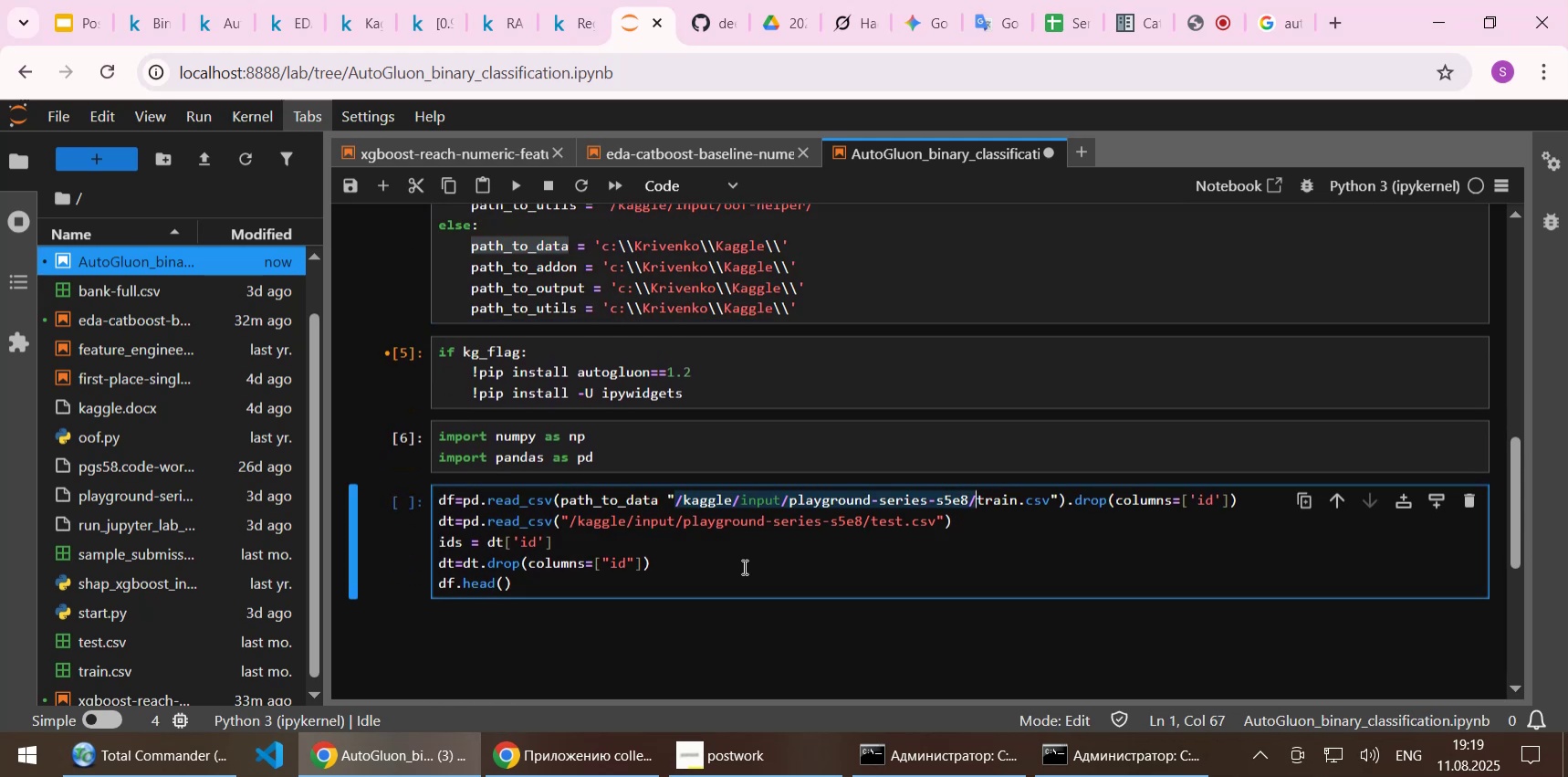 
key(Shift+ArrowRight)
 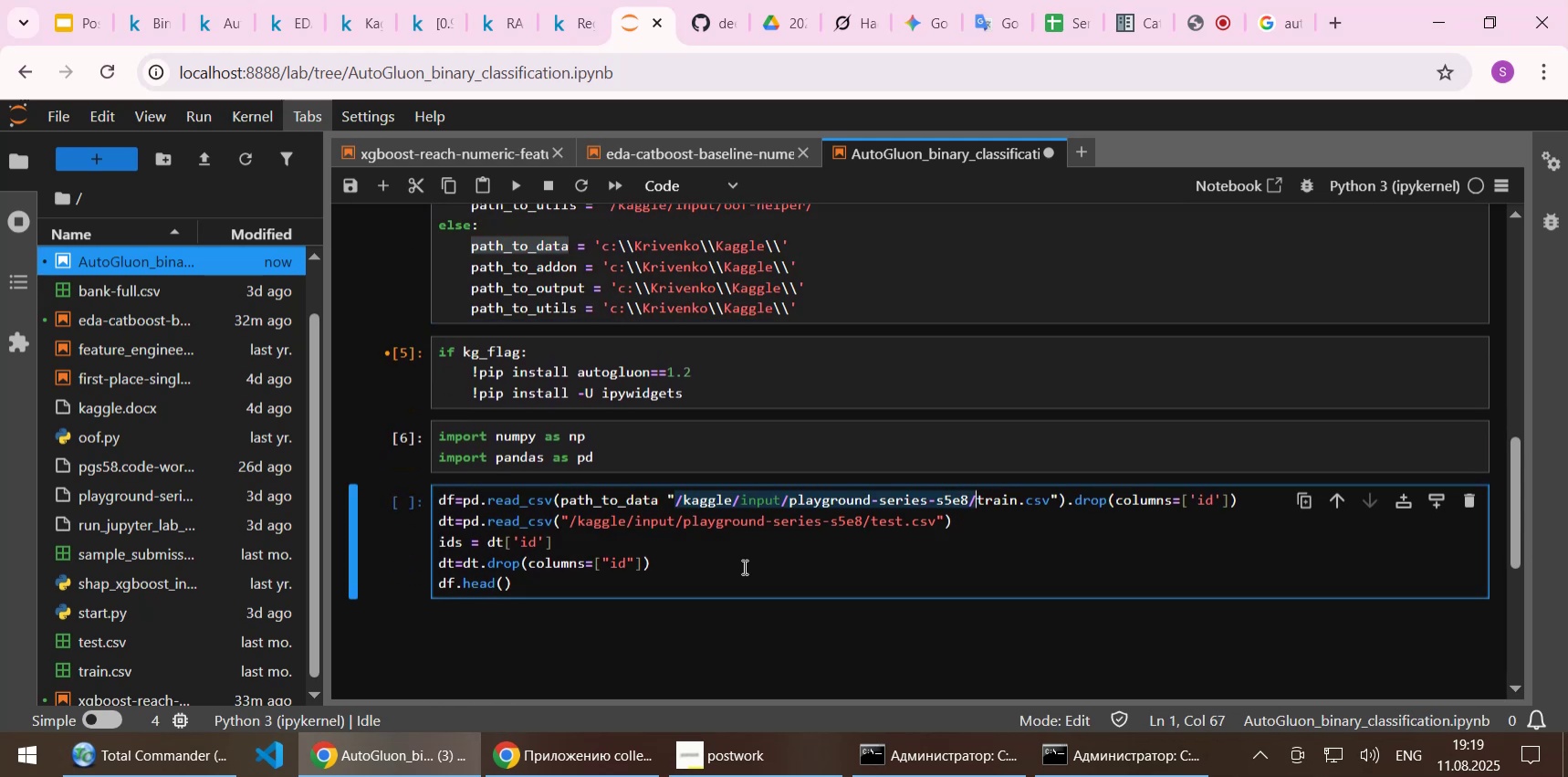 
key(Delete)
 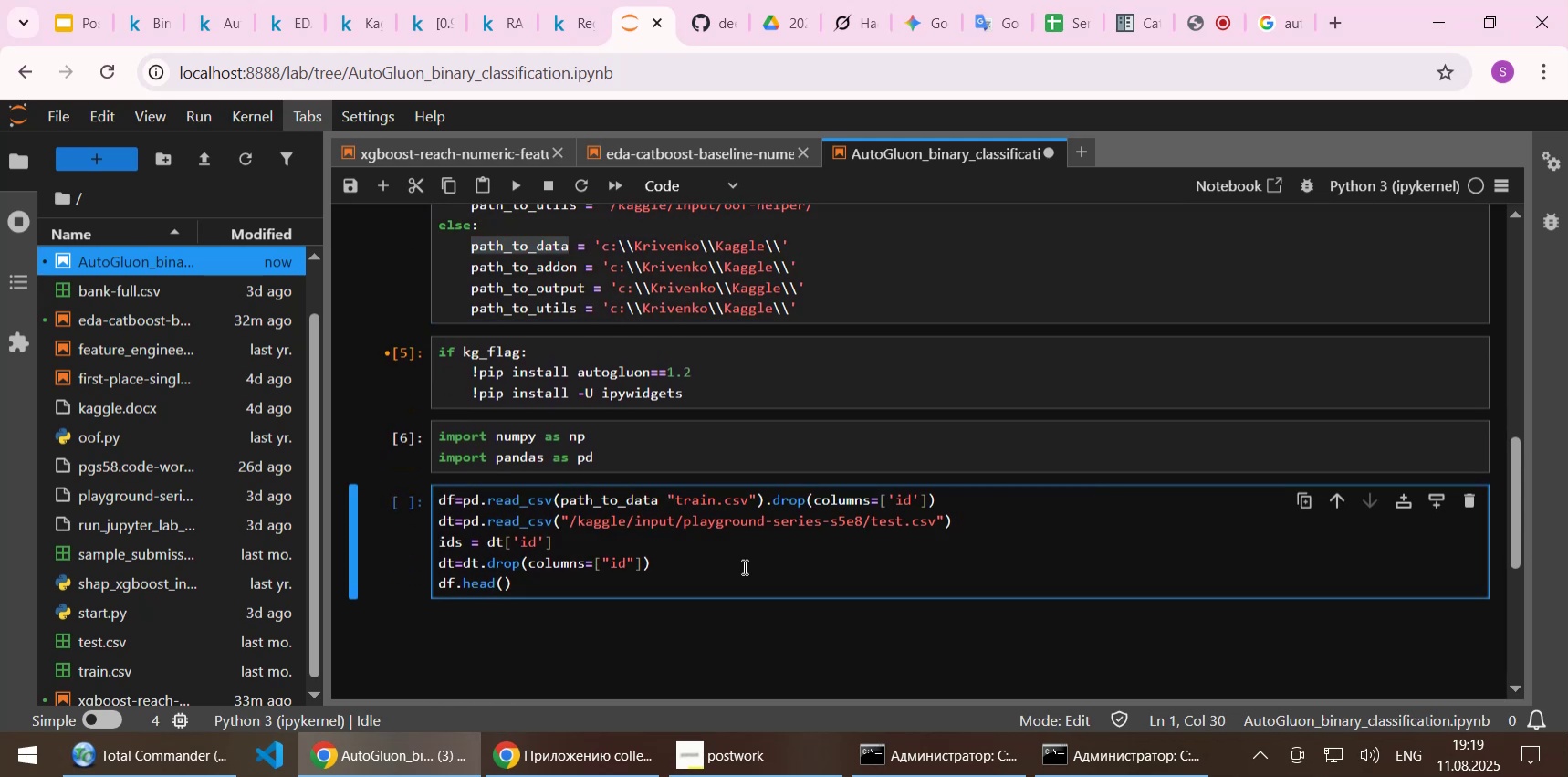 
key(ArrowDown)
 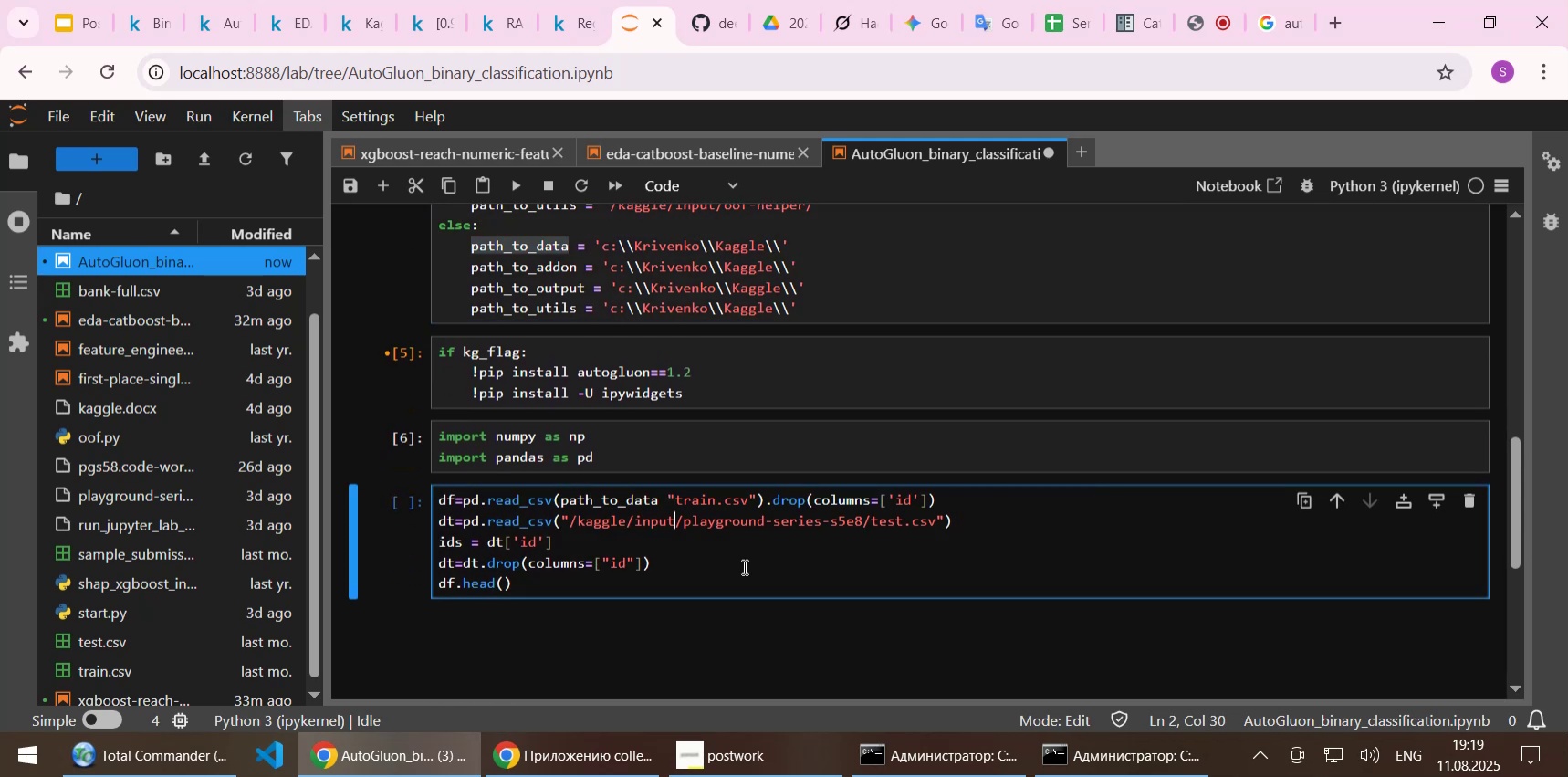 
hold_key(key=ArrowLeft, duration=0.92)
 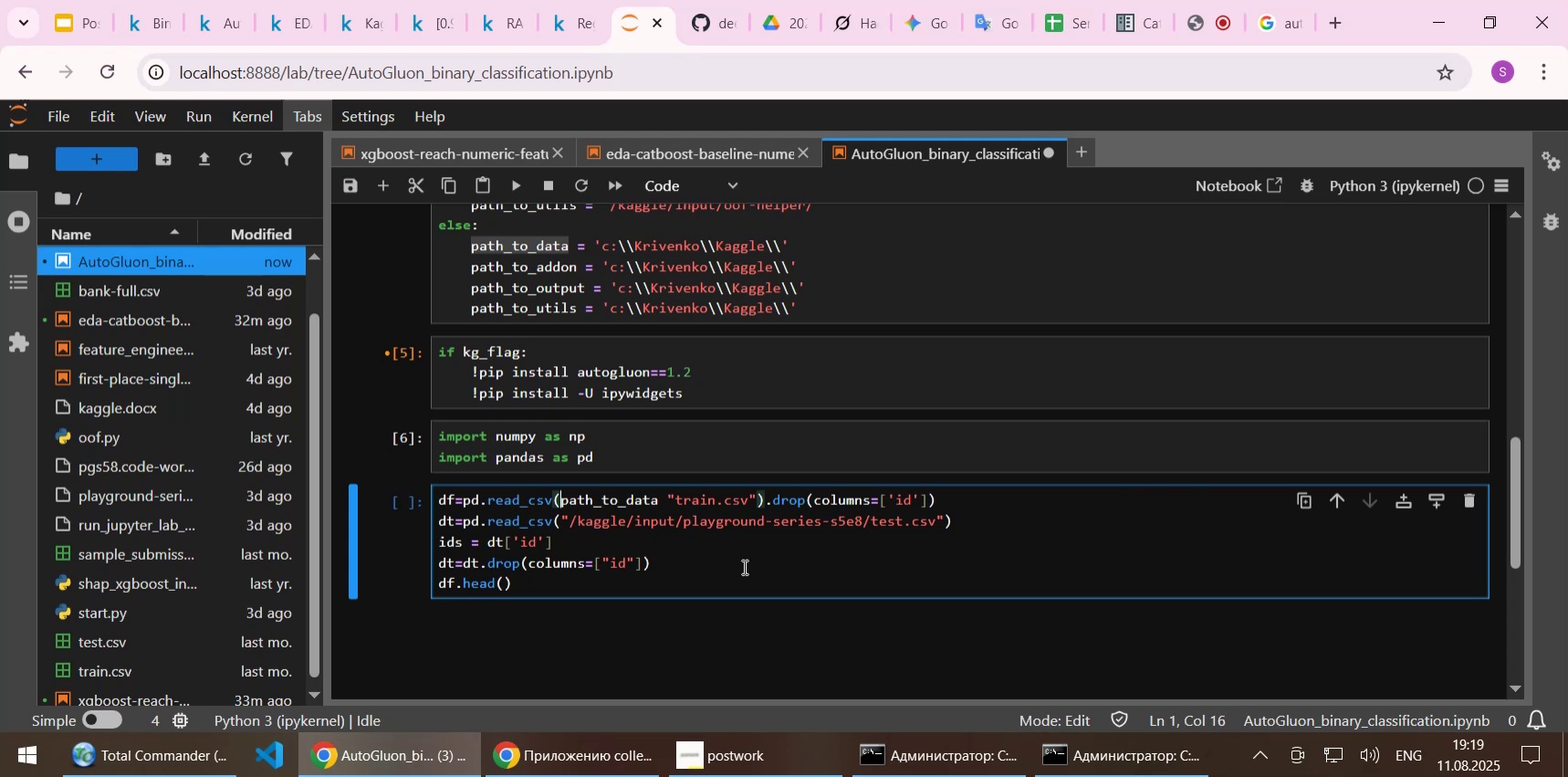 
key(ArrowUp)
 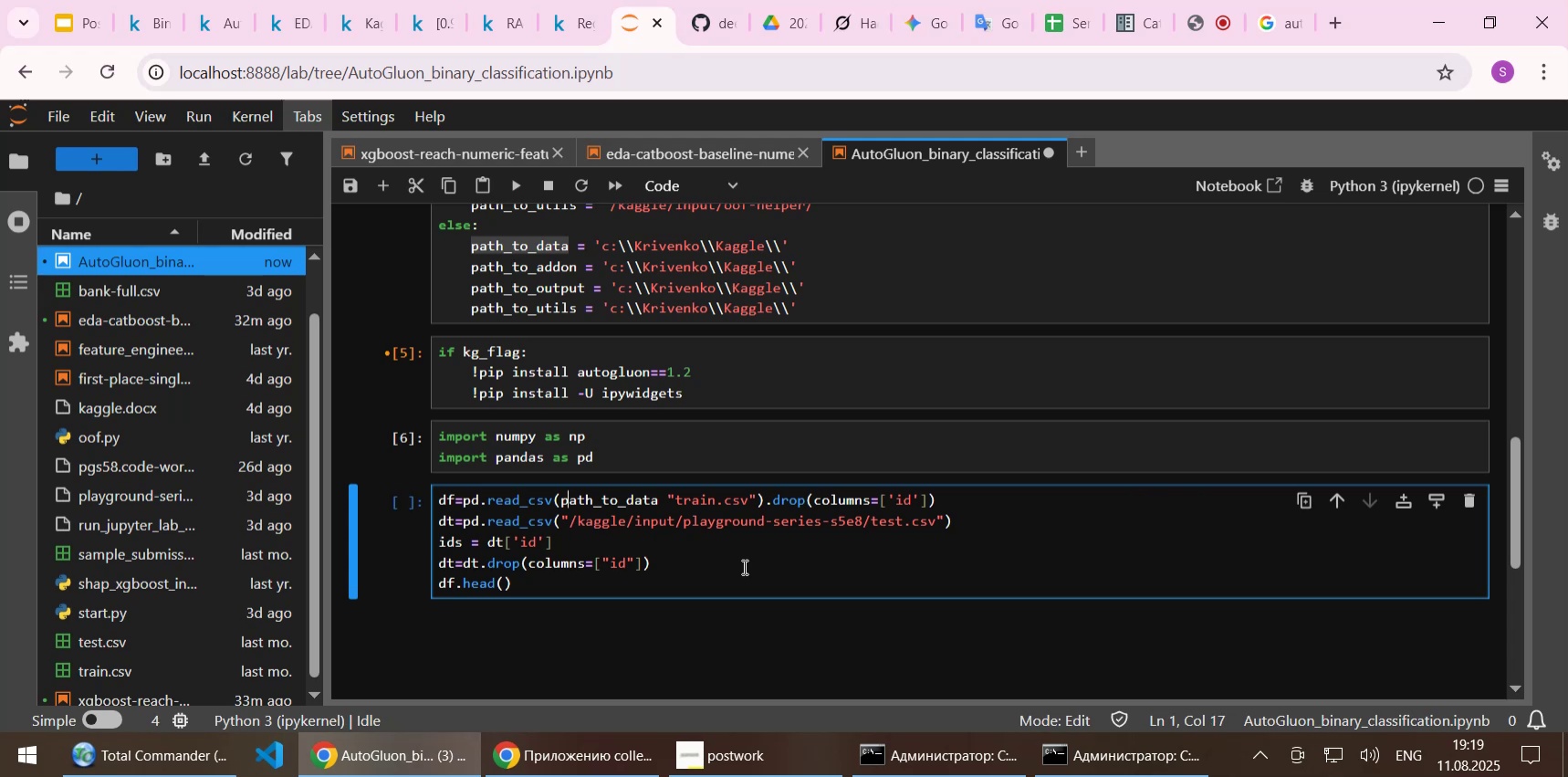 
key(ArrowLeft)
 